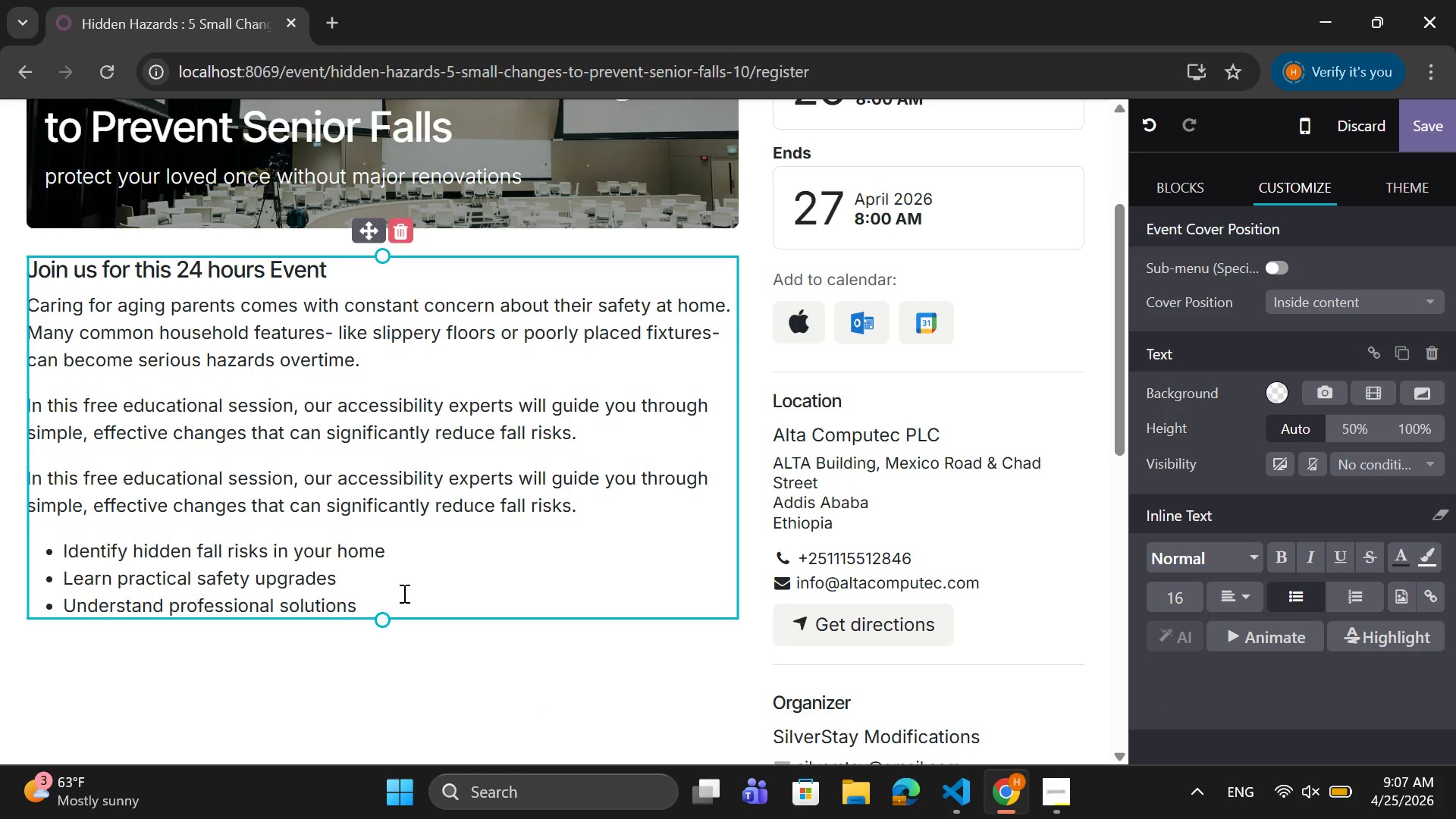 
left_click([403, 593])
 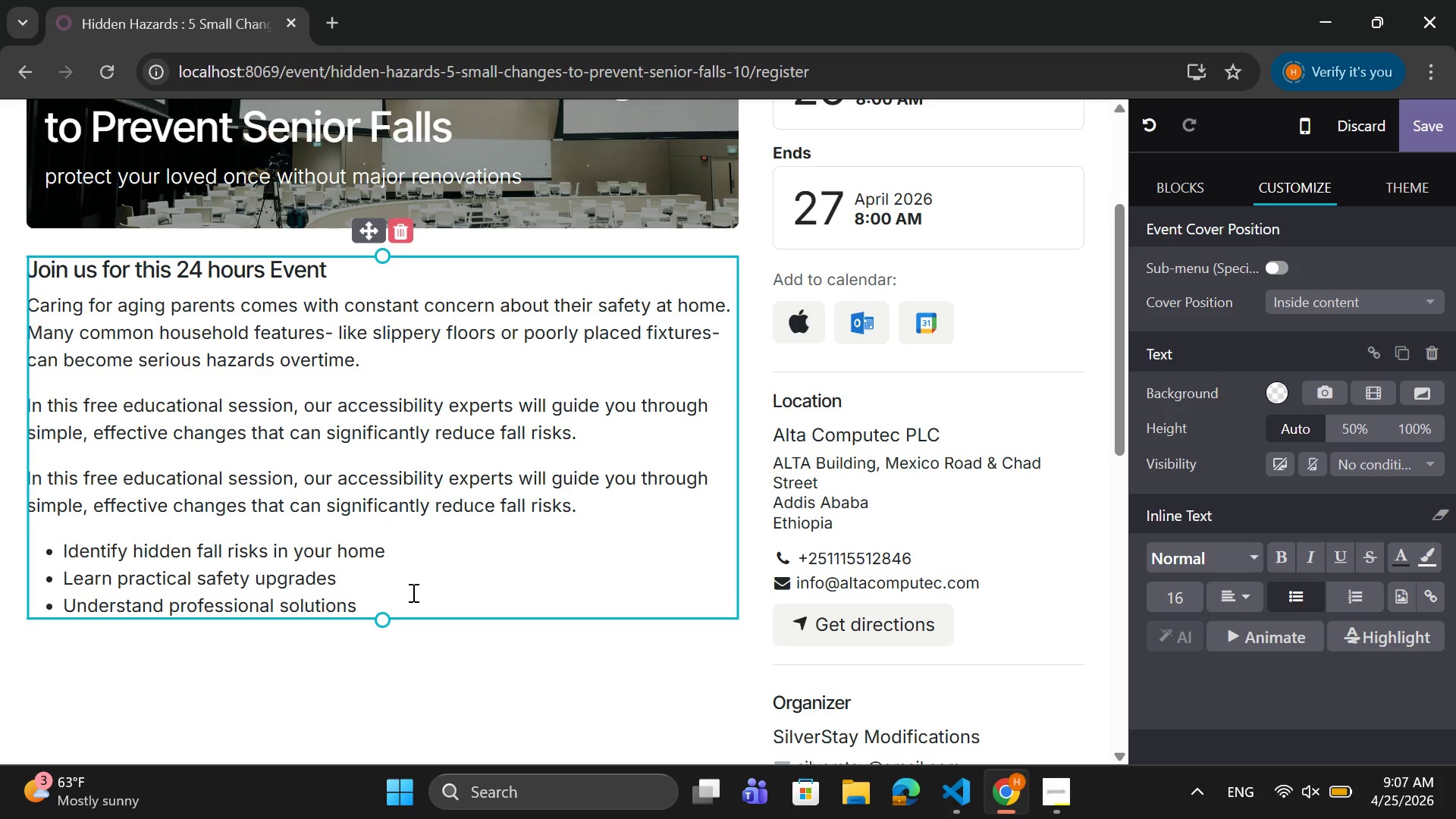 
key(Enter)
 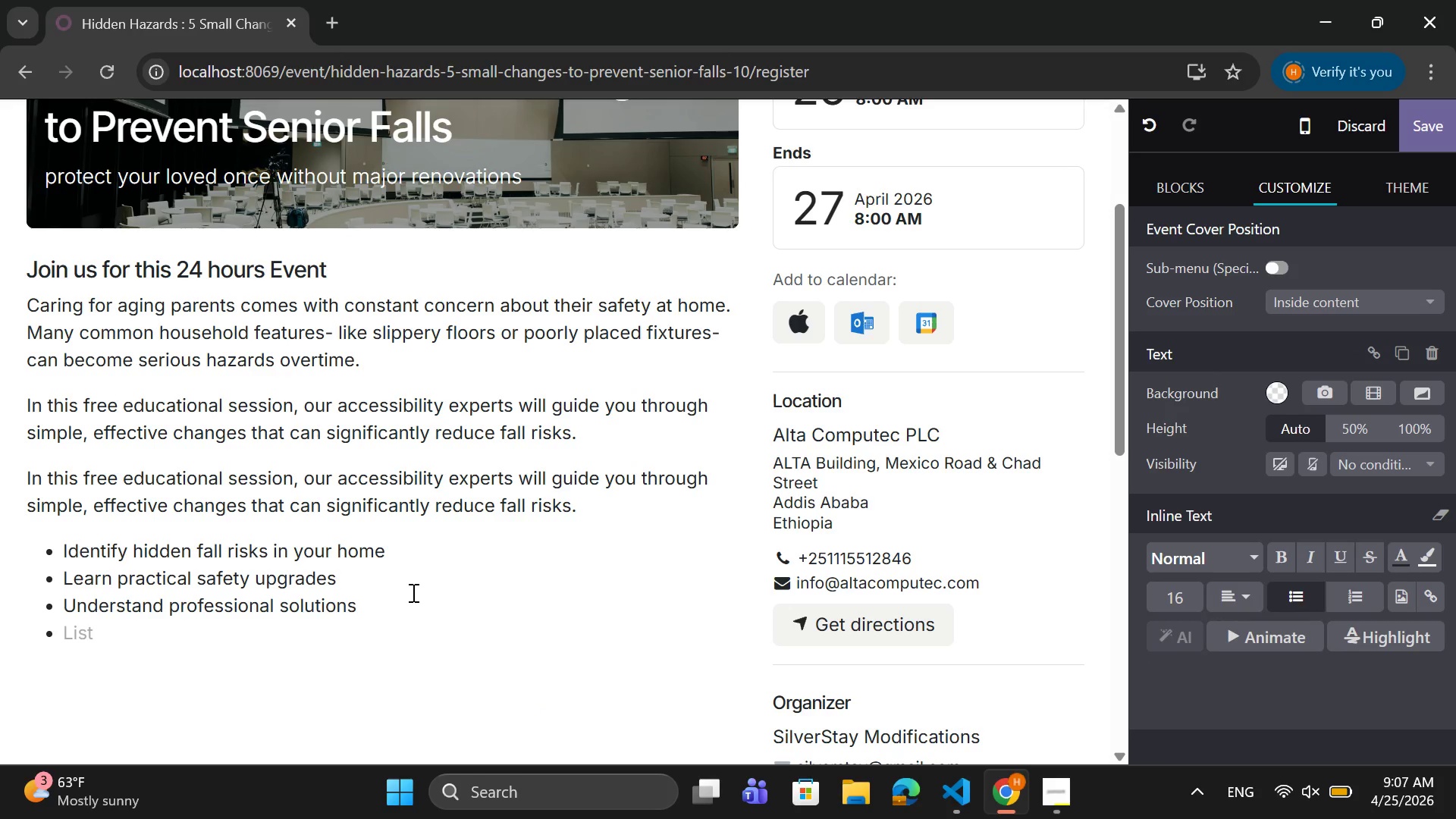 
key(Backspace)
 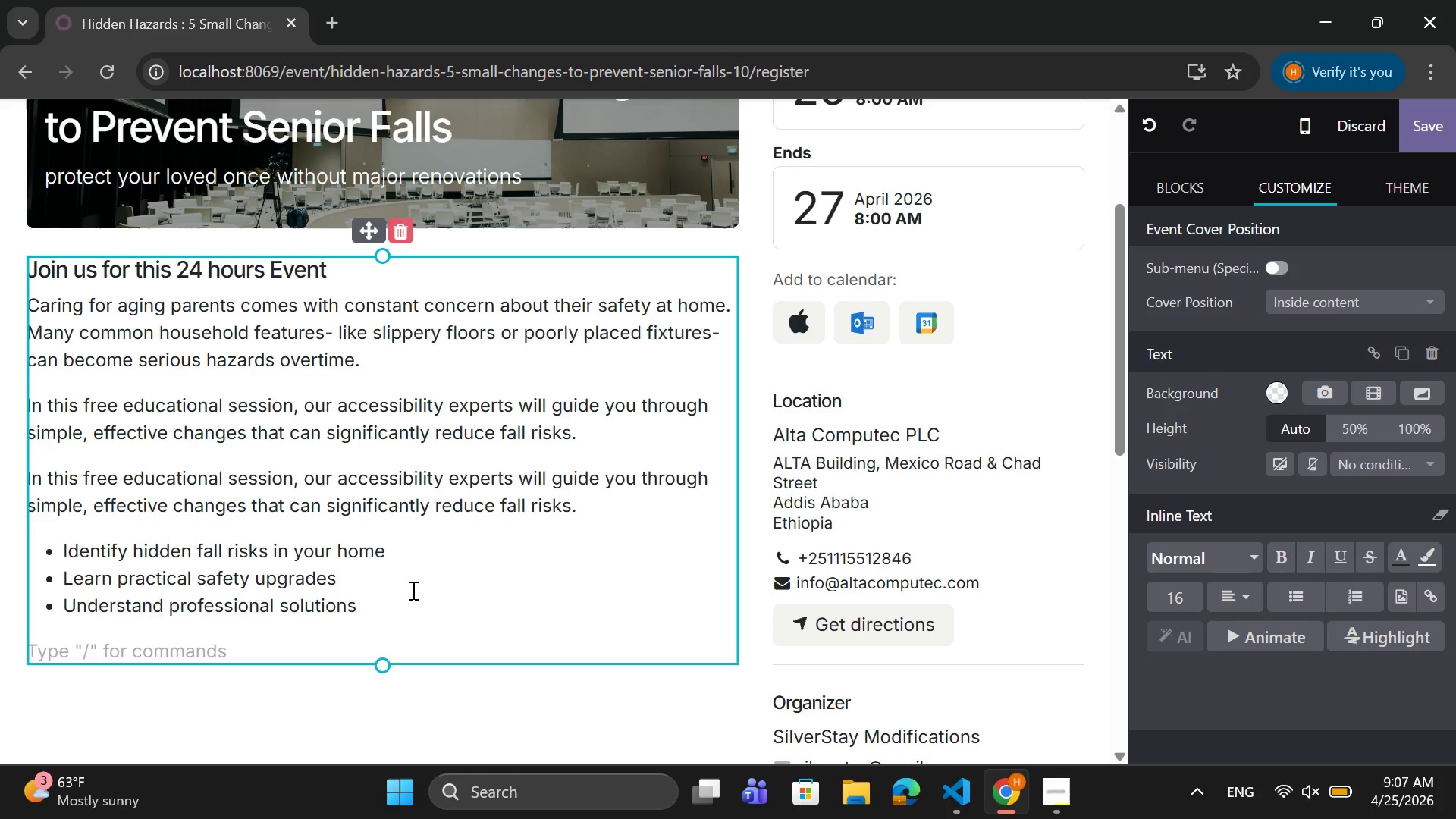 
key(Enter)
 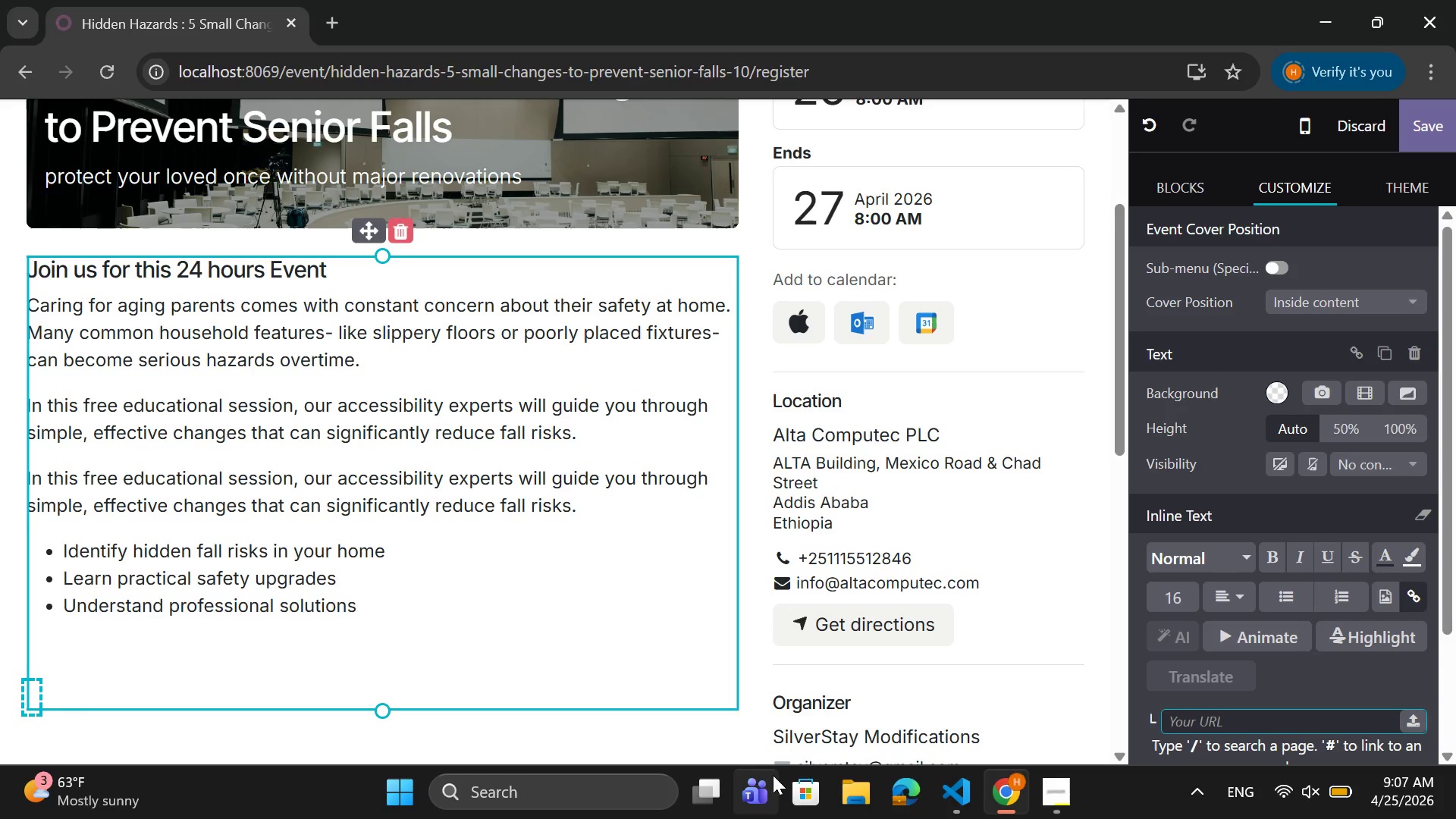 
scroll: coordinate [1272, 665], scroll_direction: down, amount: 3.0
 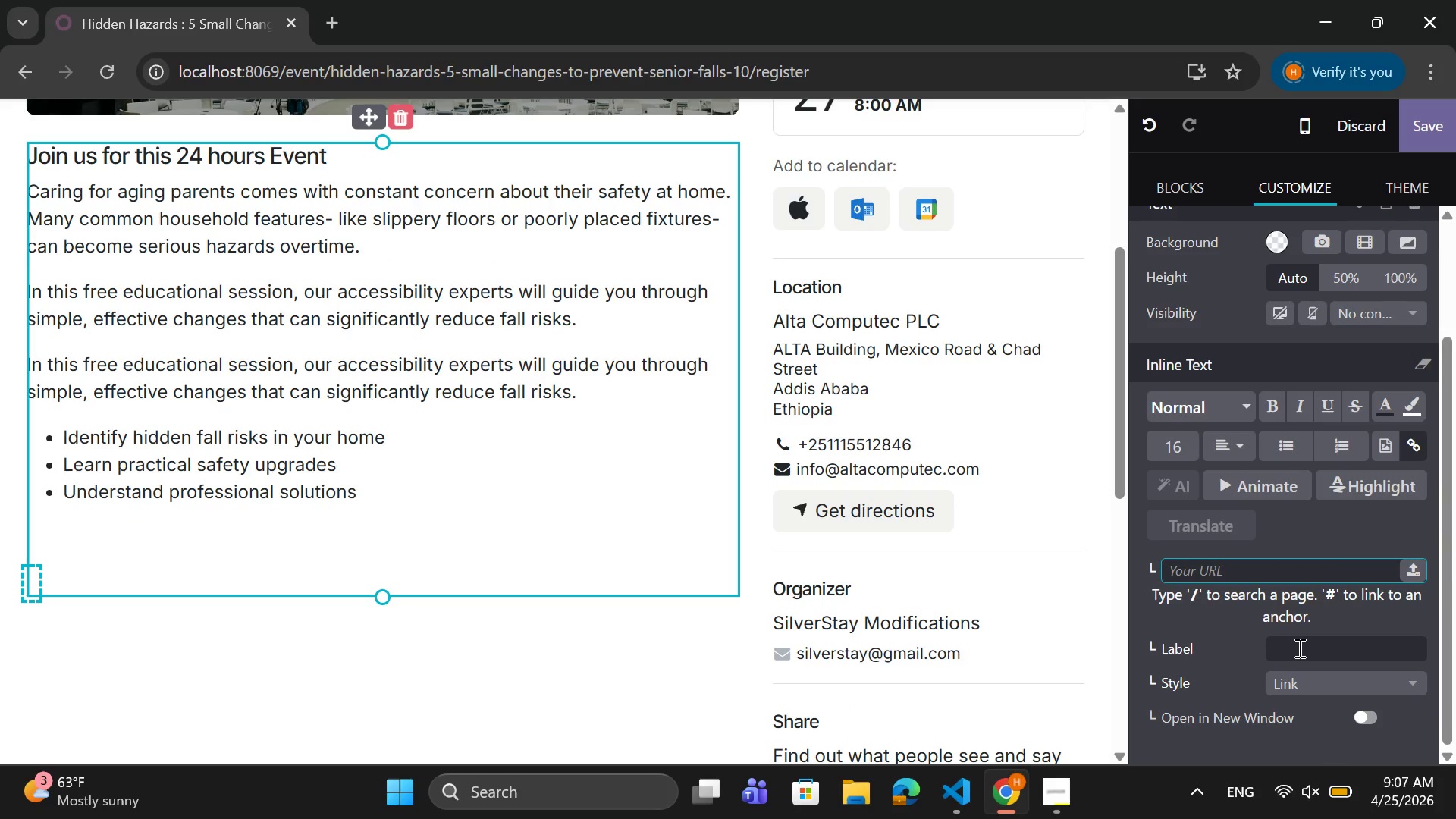 
left_click([1298, 648])
 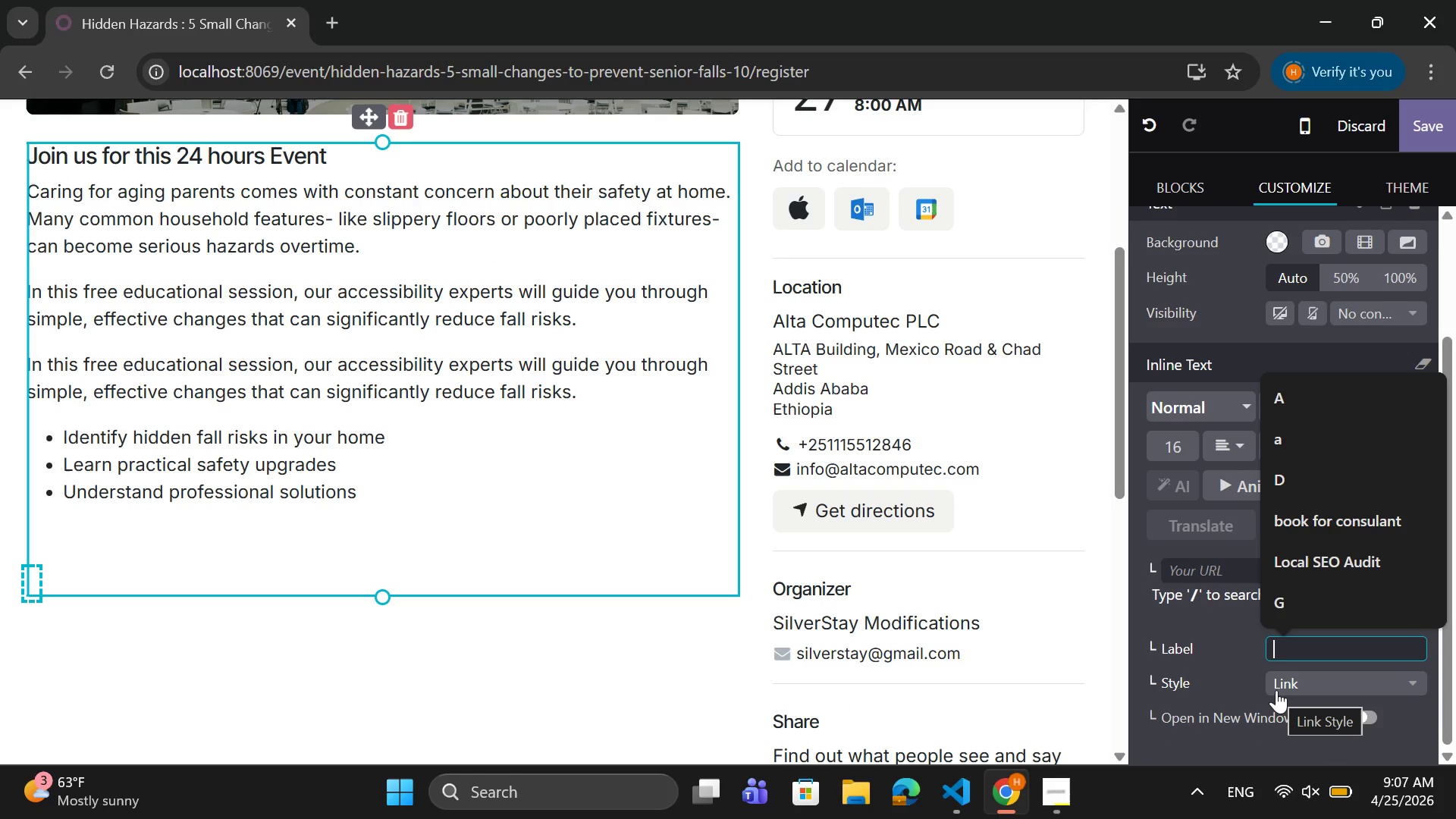 
type(Reserve Your Spoi)
key(Backspace)
type(t)
 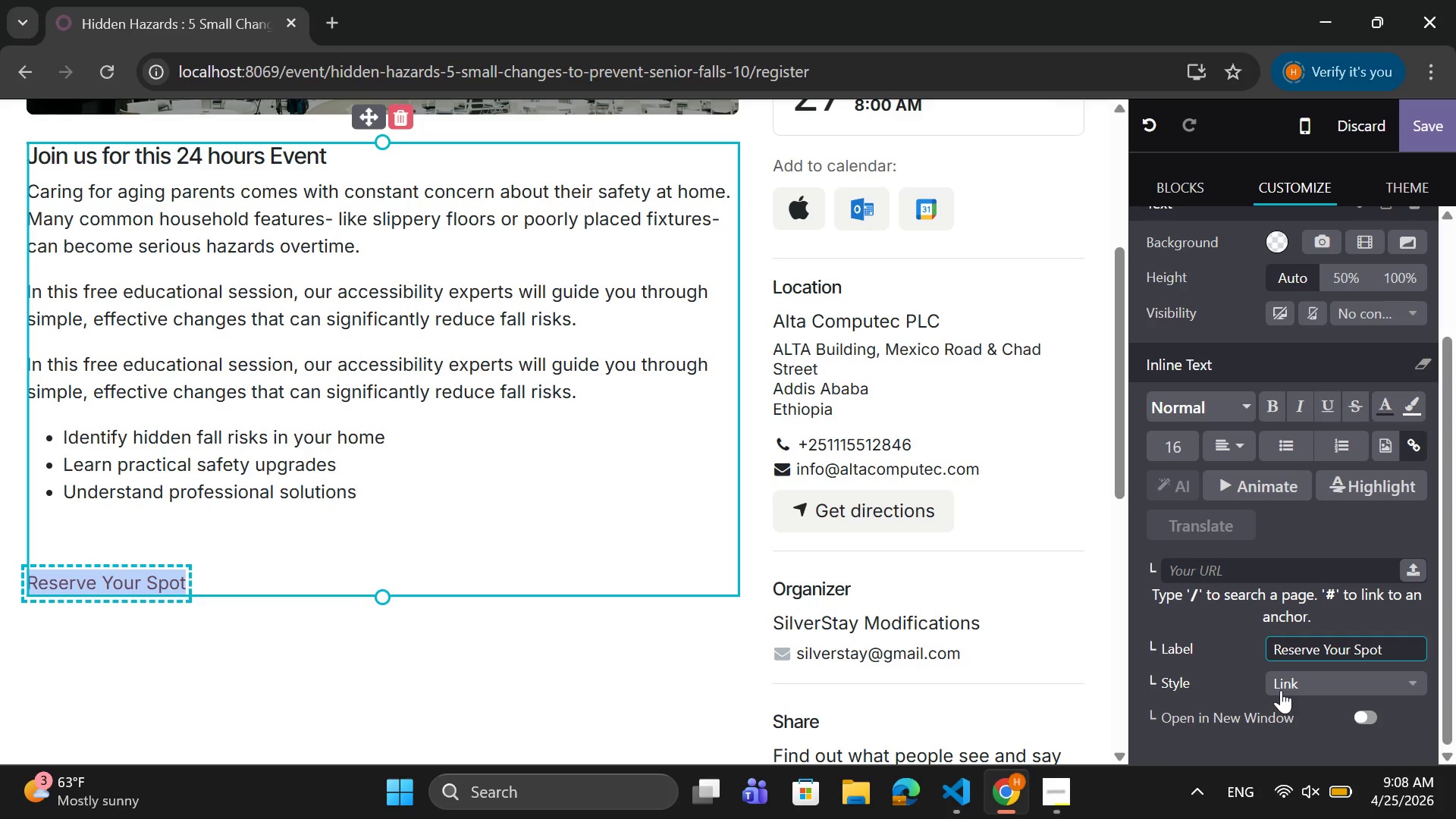 
wait(6.72)
 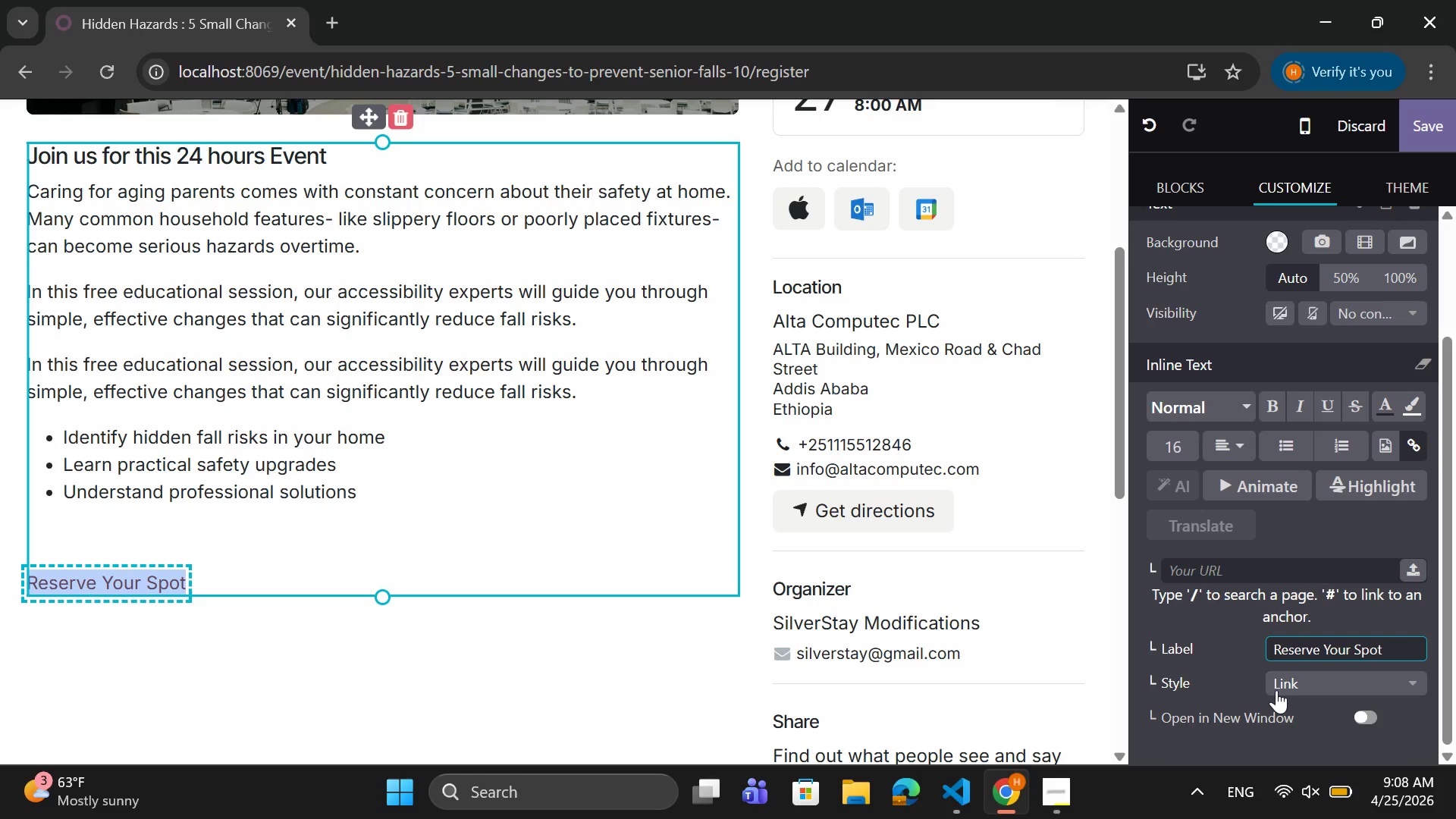 
left_click([1282, 693])
 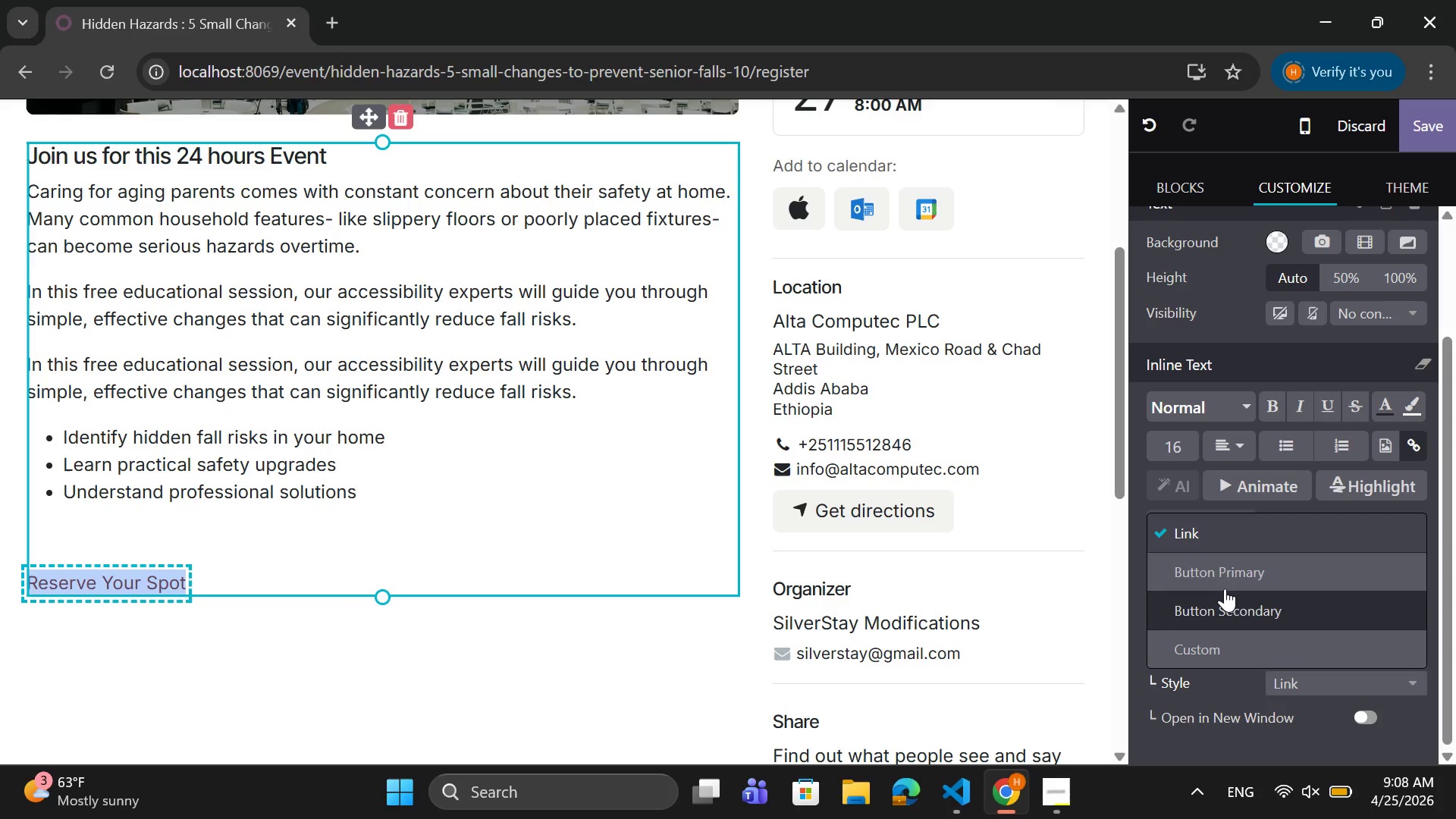 
left_click([1225, 576])
 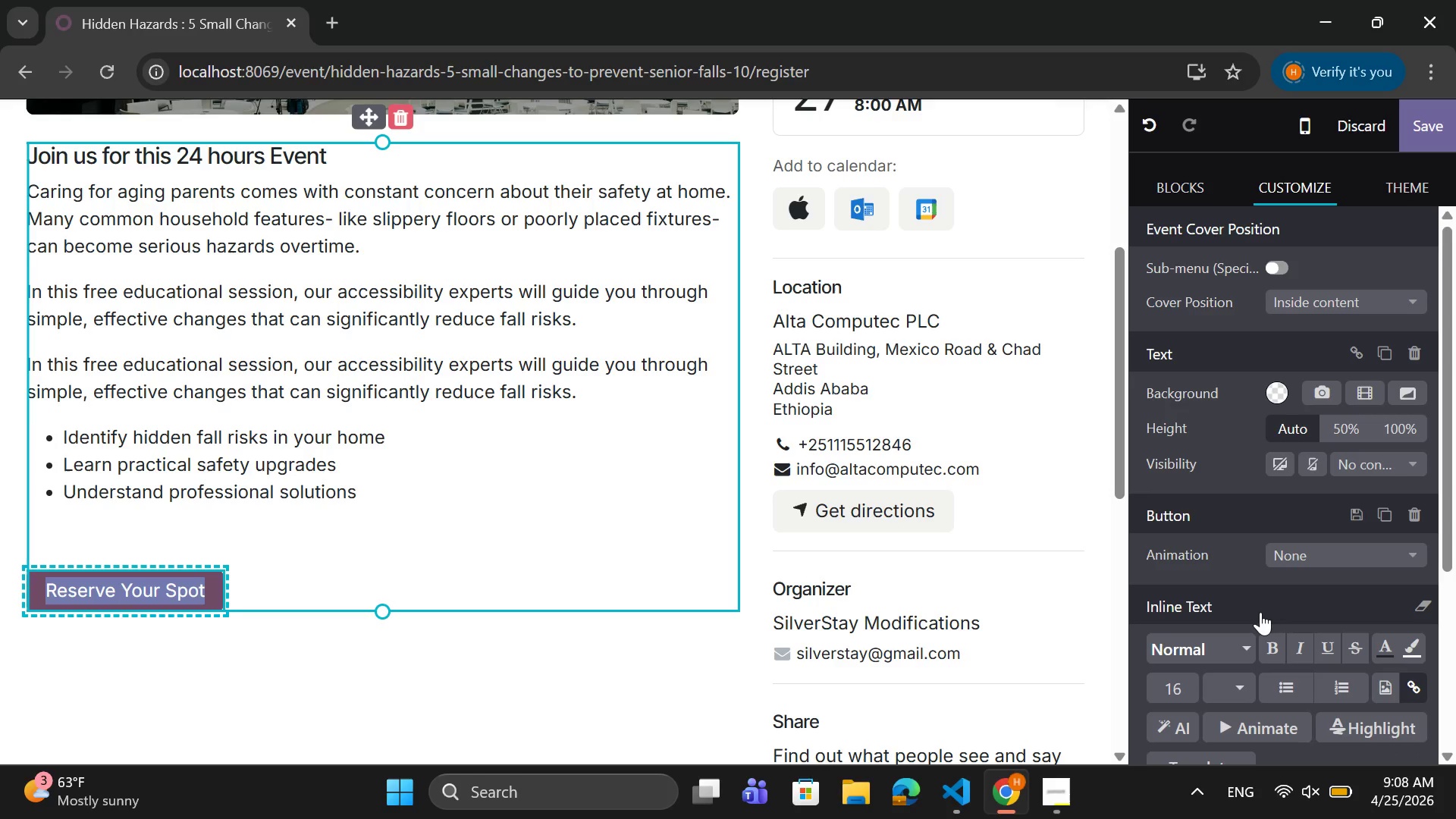 
scroll: coordinate [1260, 612], scroll_direction: down, amount: 2.0
 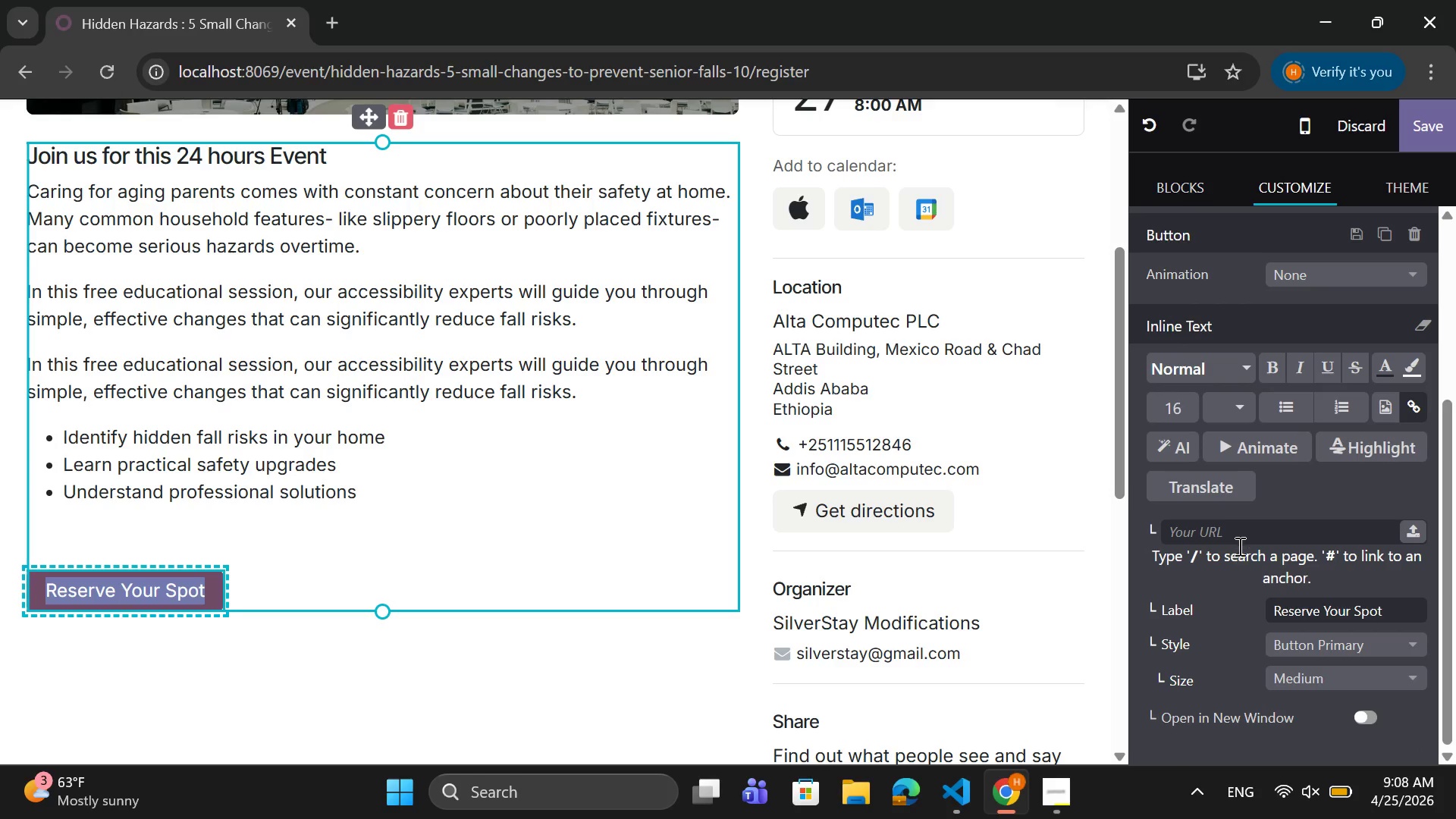 
left_click([1238, 534])
 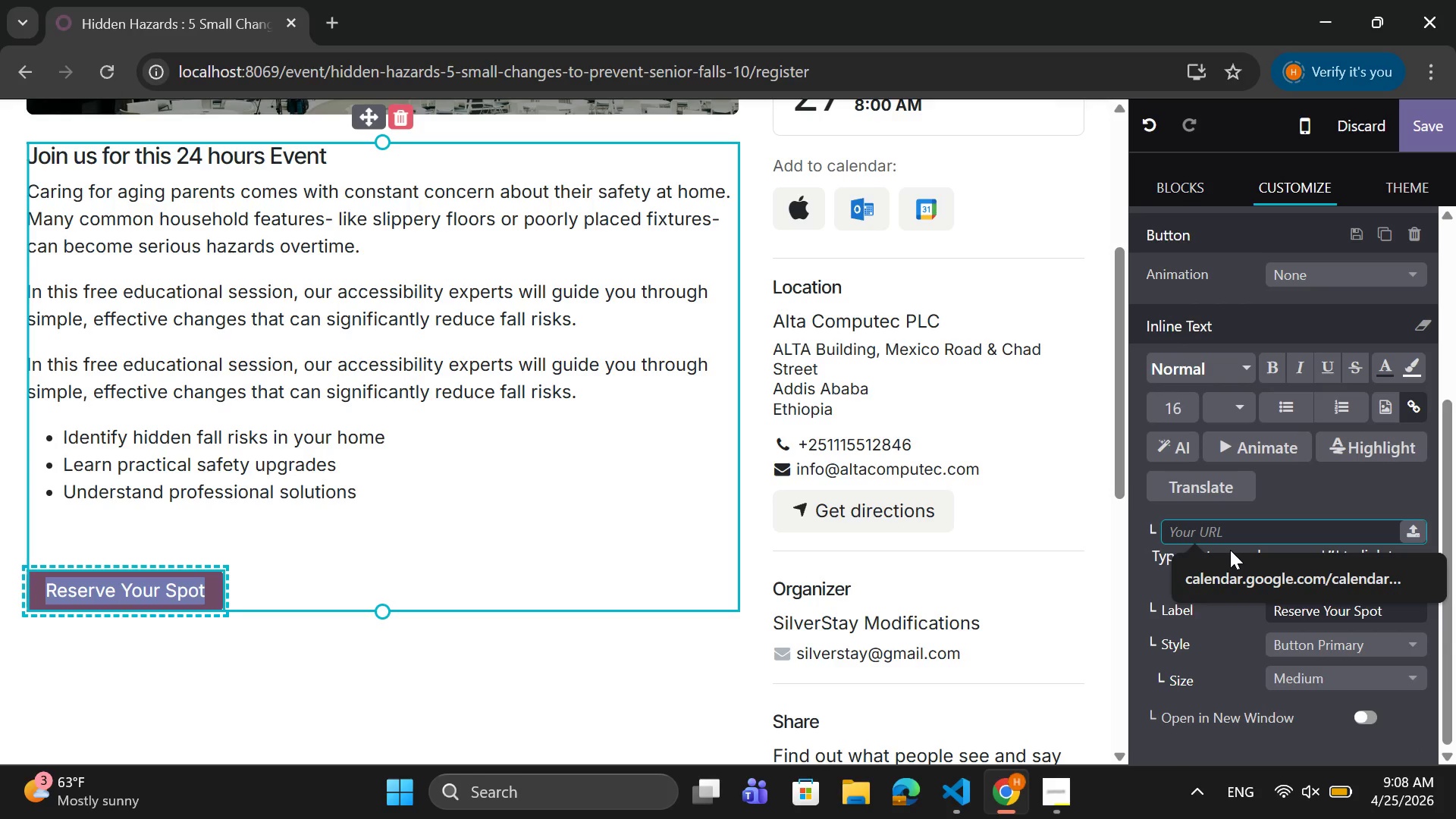 
type(page)
 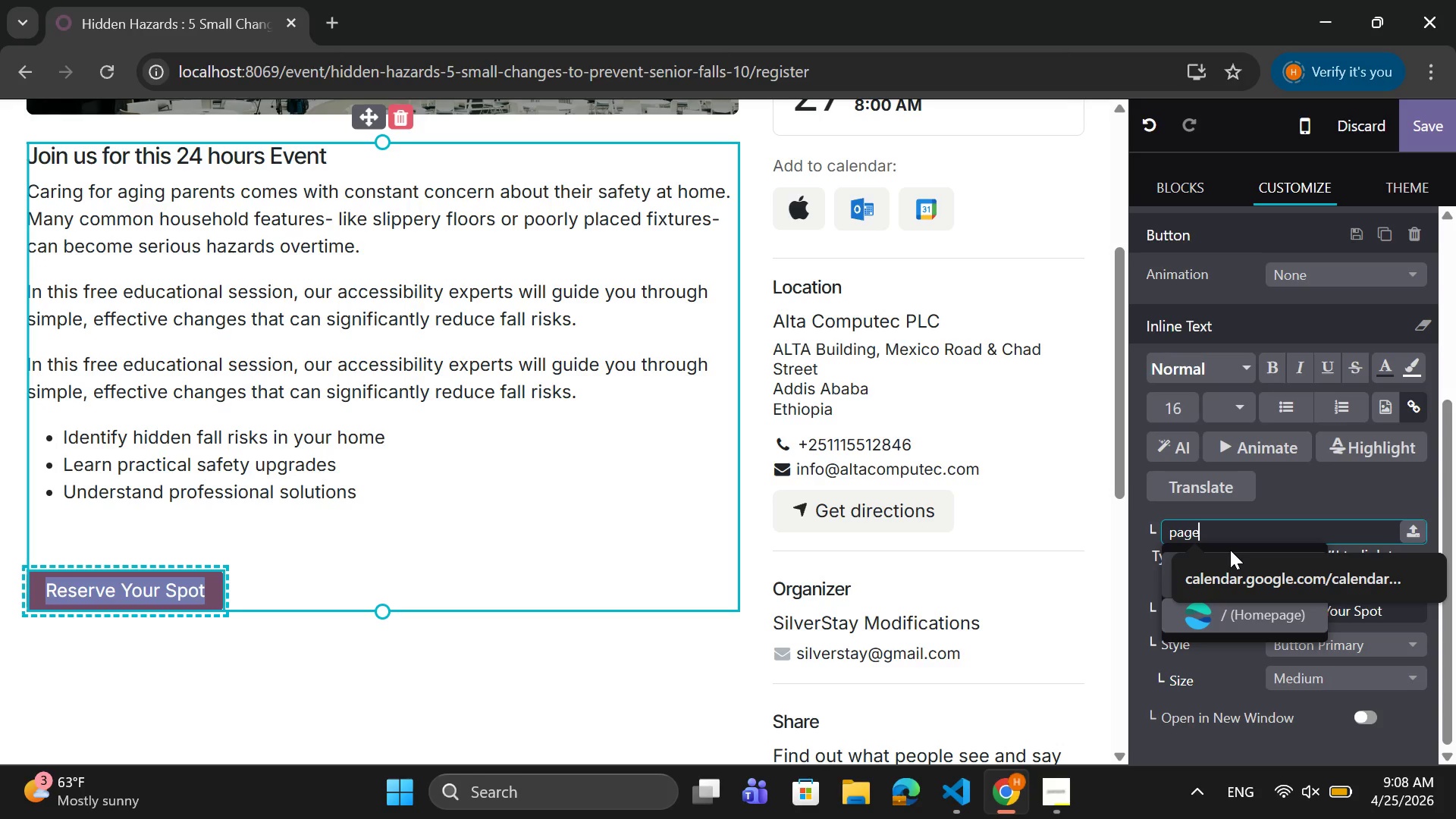 
type(.com)
 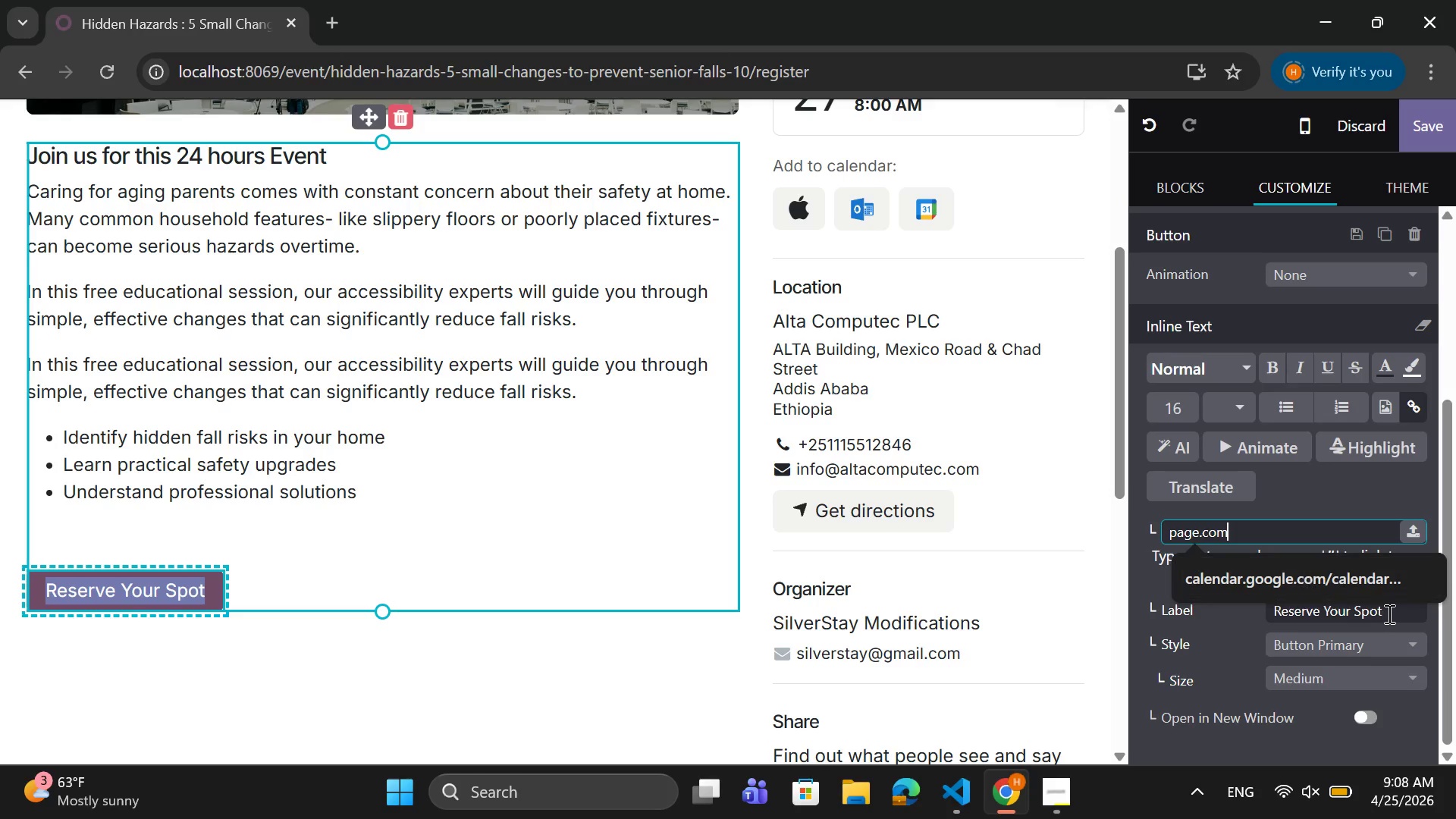 
left_click([1341, 576])
 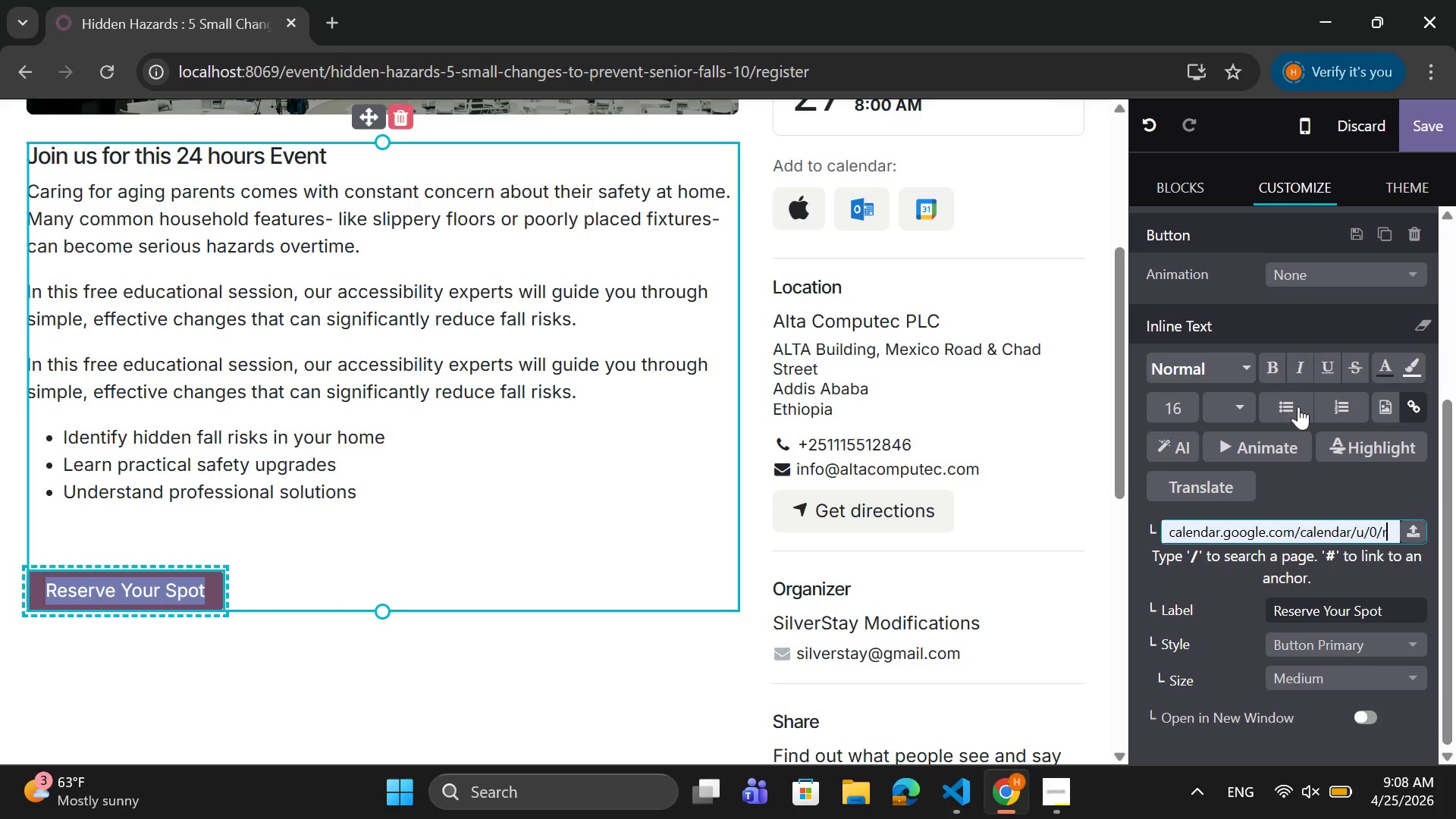 
left_click([1219, 533])
 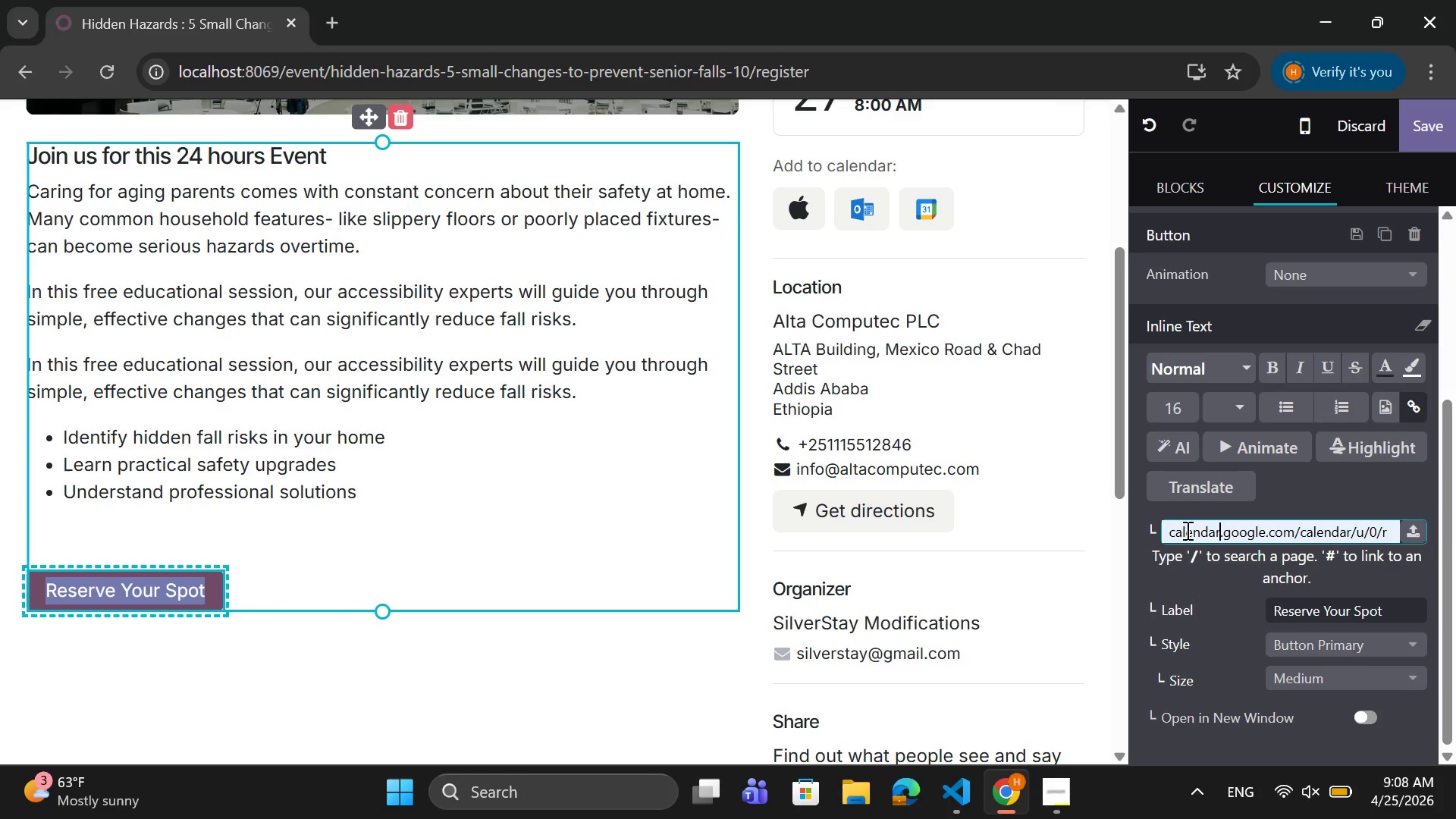 
key(Backspace)
key(Backspace)
key(Backspace)
key(Backspace)
key(Backspace)
key(Backspace)
key(Backspace)
key(Backspace)
type(example)
 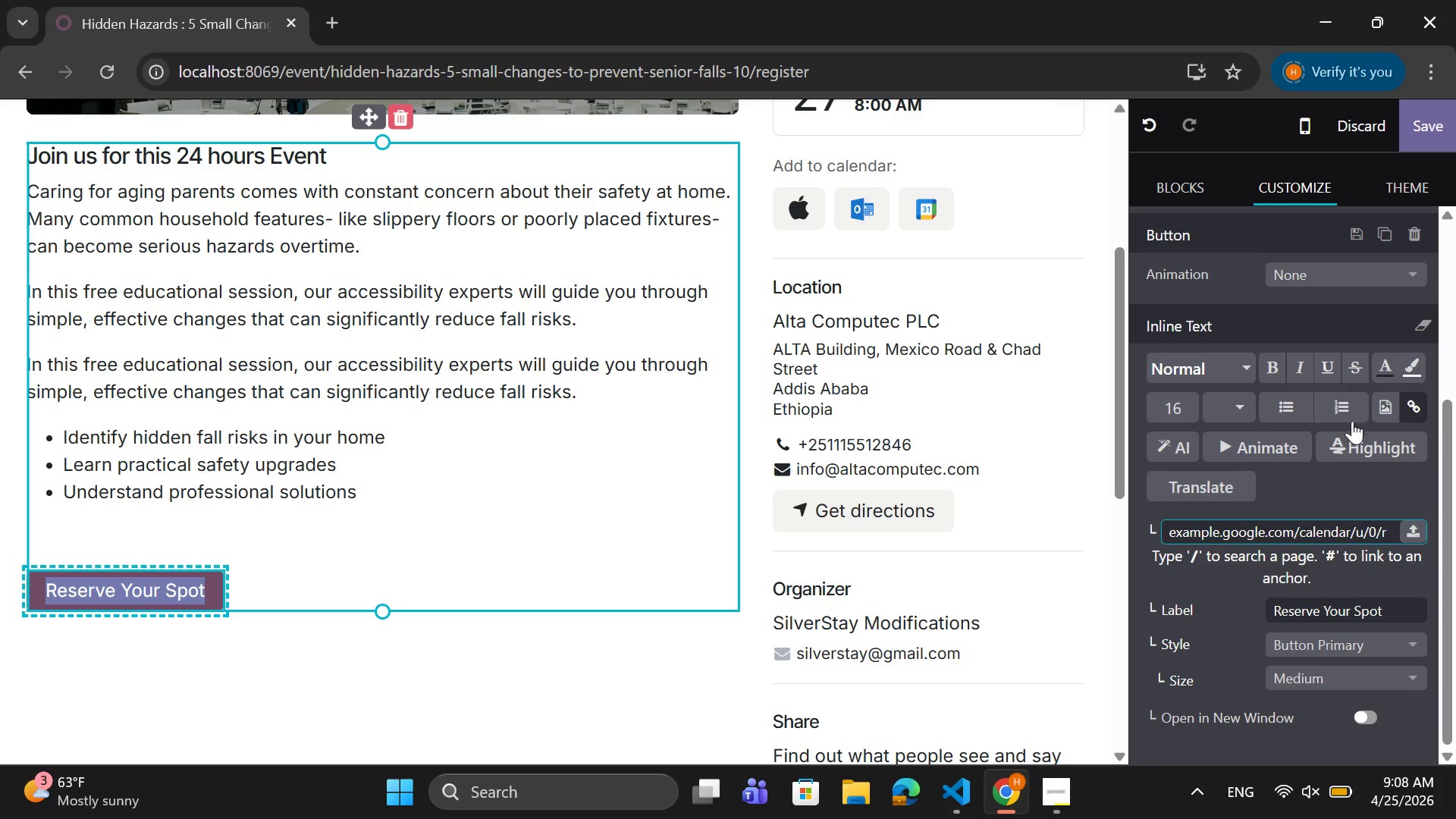 
scroll: coordinate [1247, 708], scroll_direction: down, amount: 6.0
 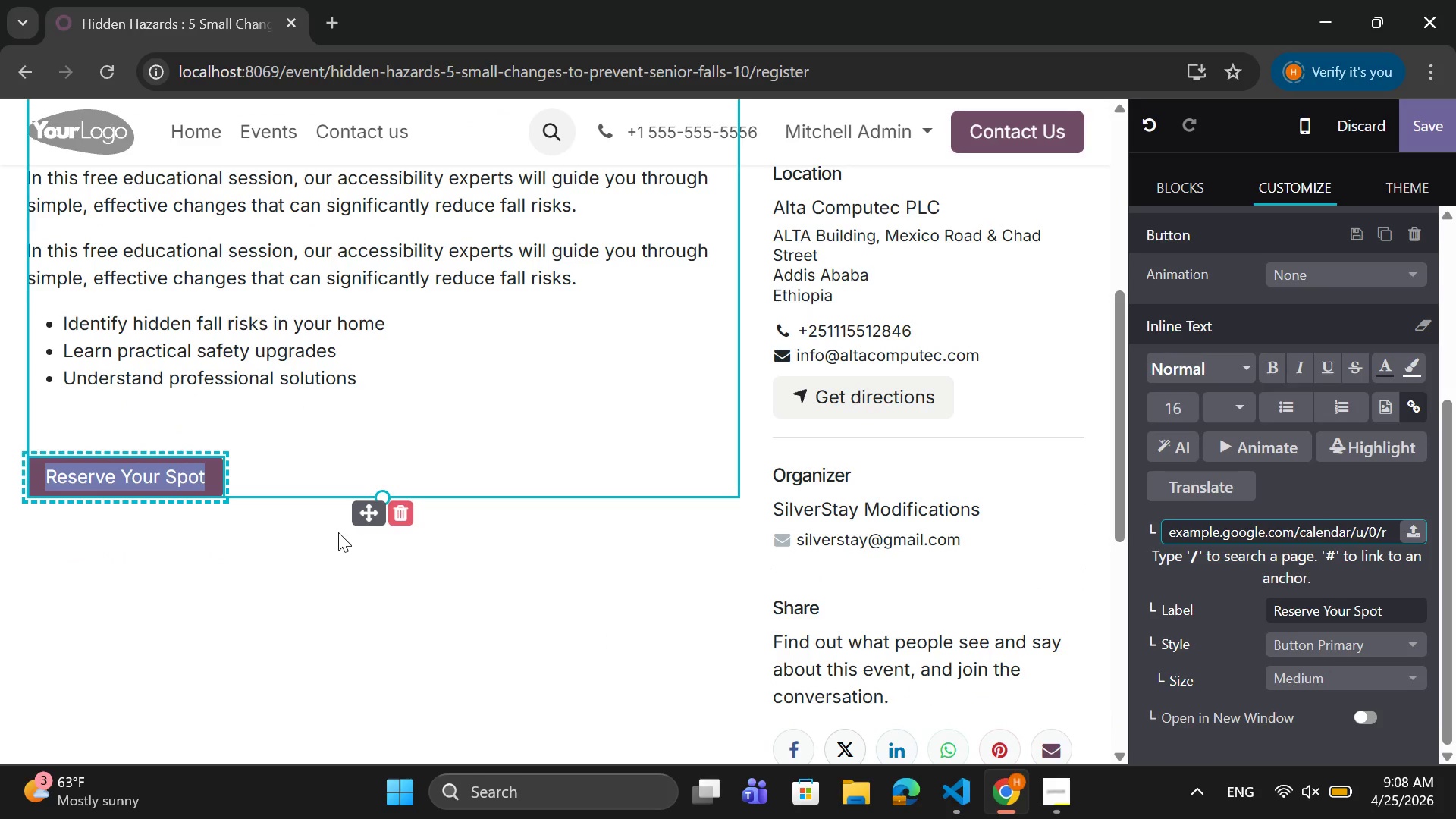 
left_click([343, 463])
 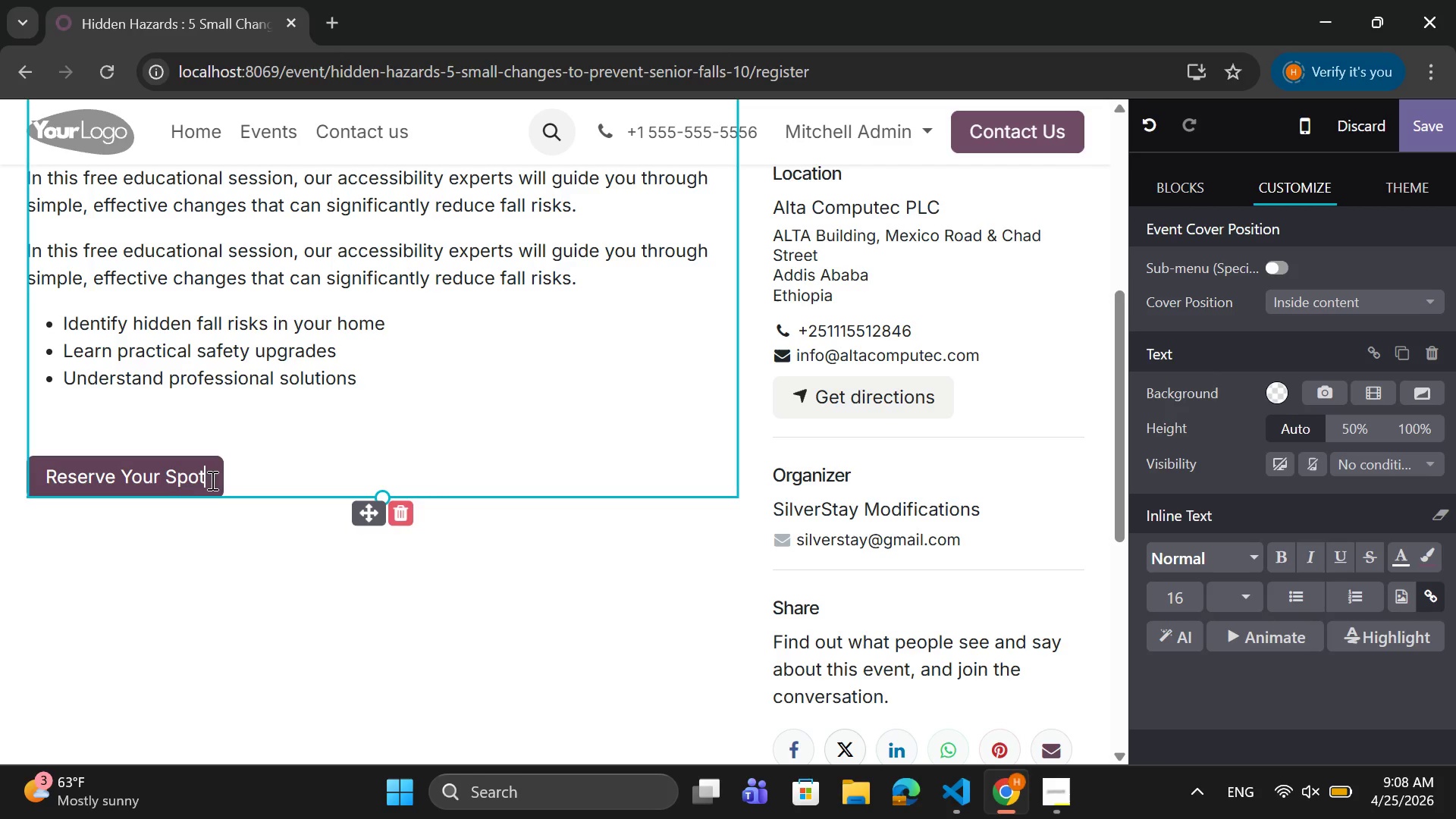 
scroll: coordinate [290, 542], scroll_direction: up, amount: 2.0
 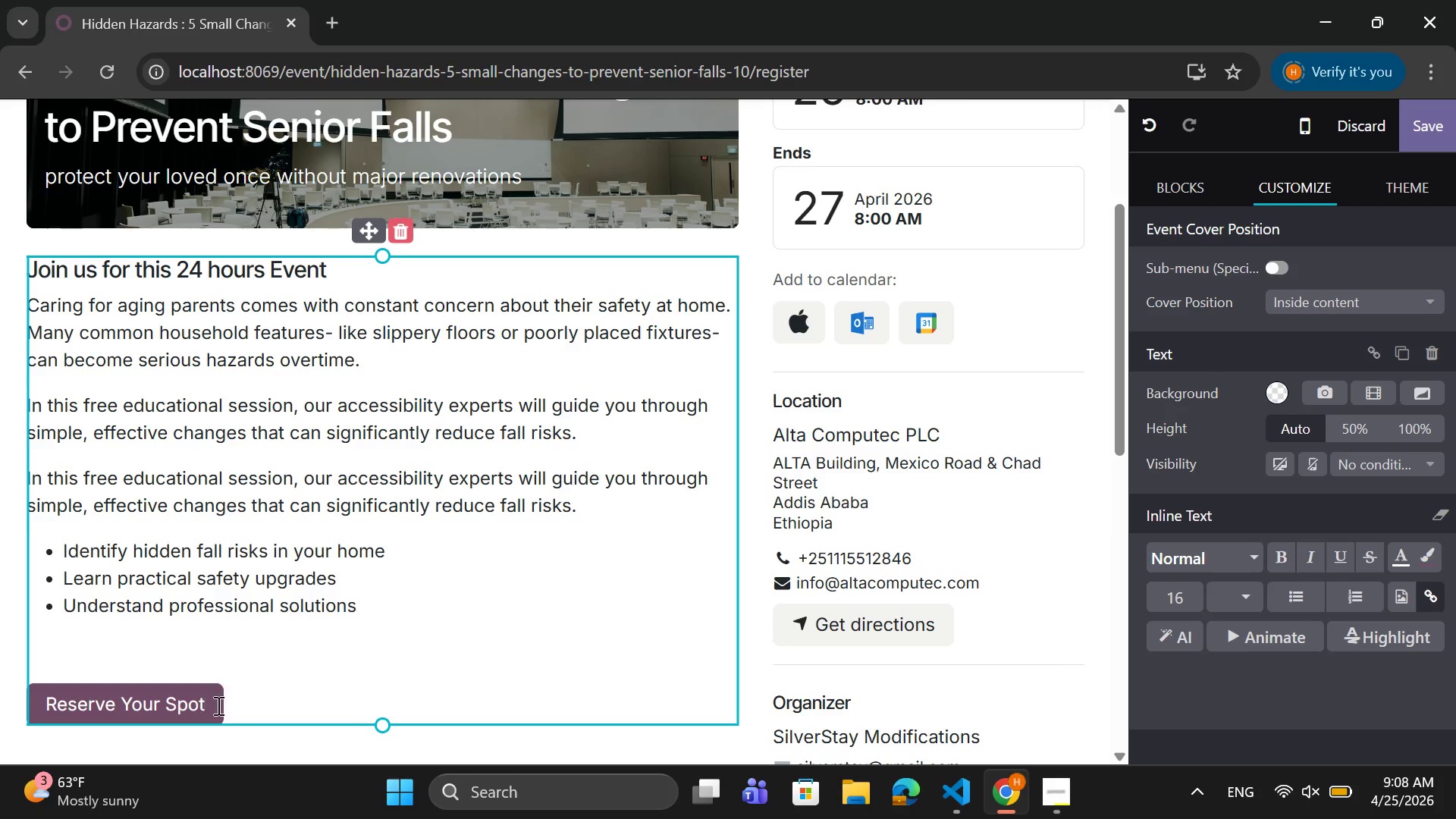 
left_click_drag(start_coordinate=[210, 705], to_coordinate=[240, 704])
 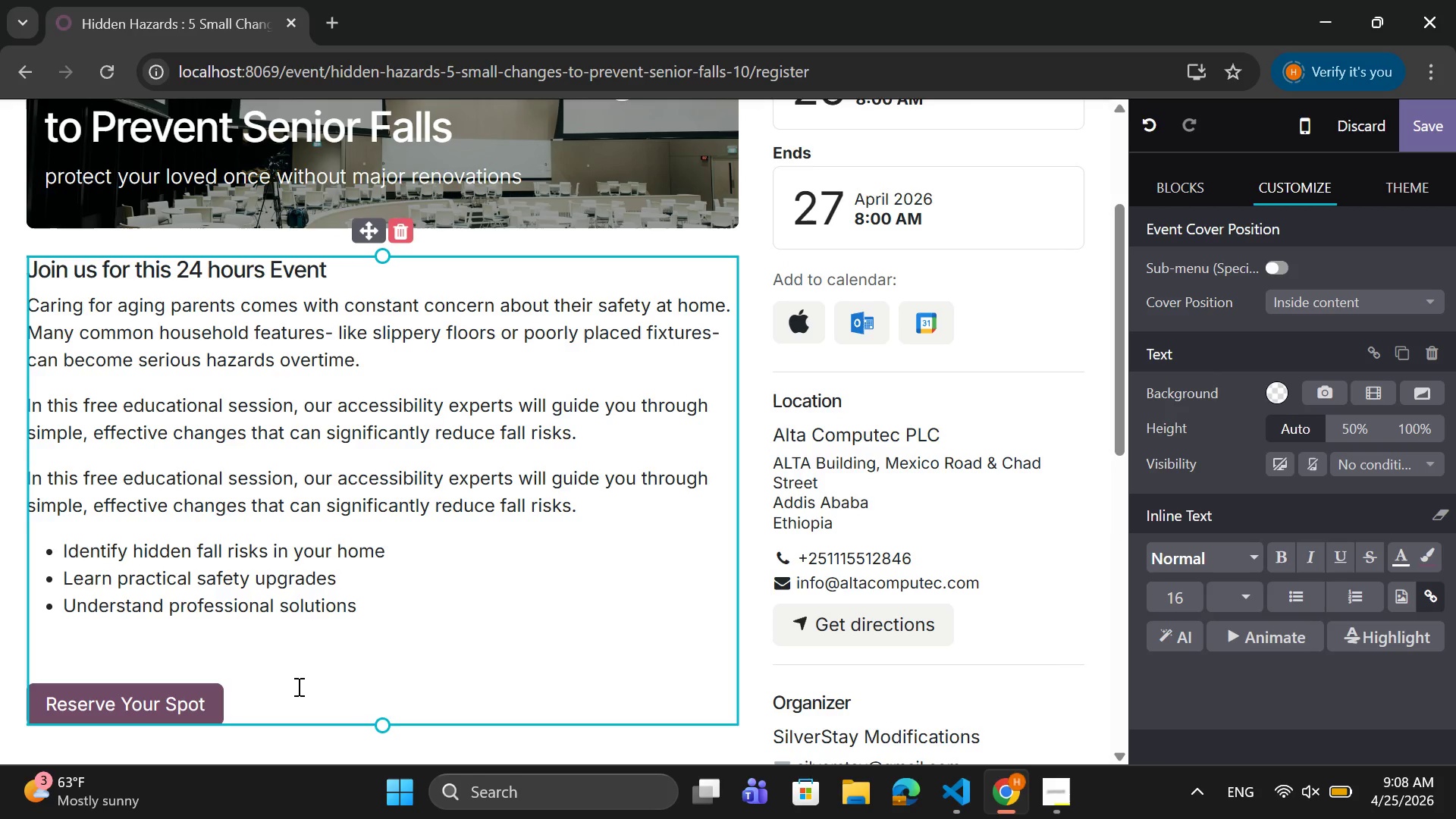 
left_click([297, 686])
 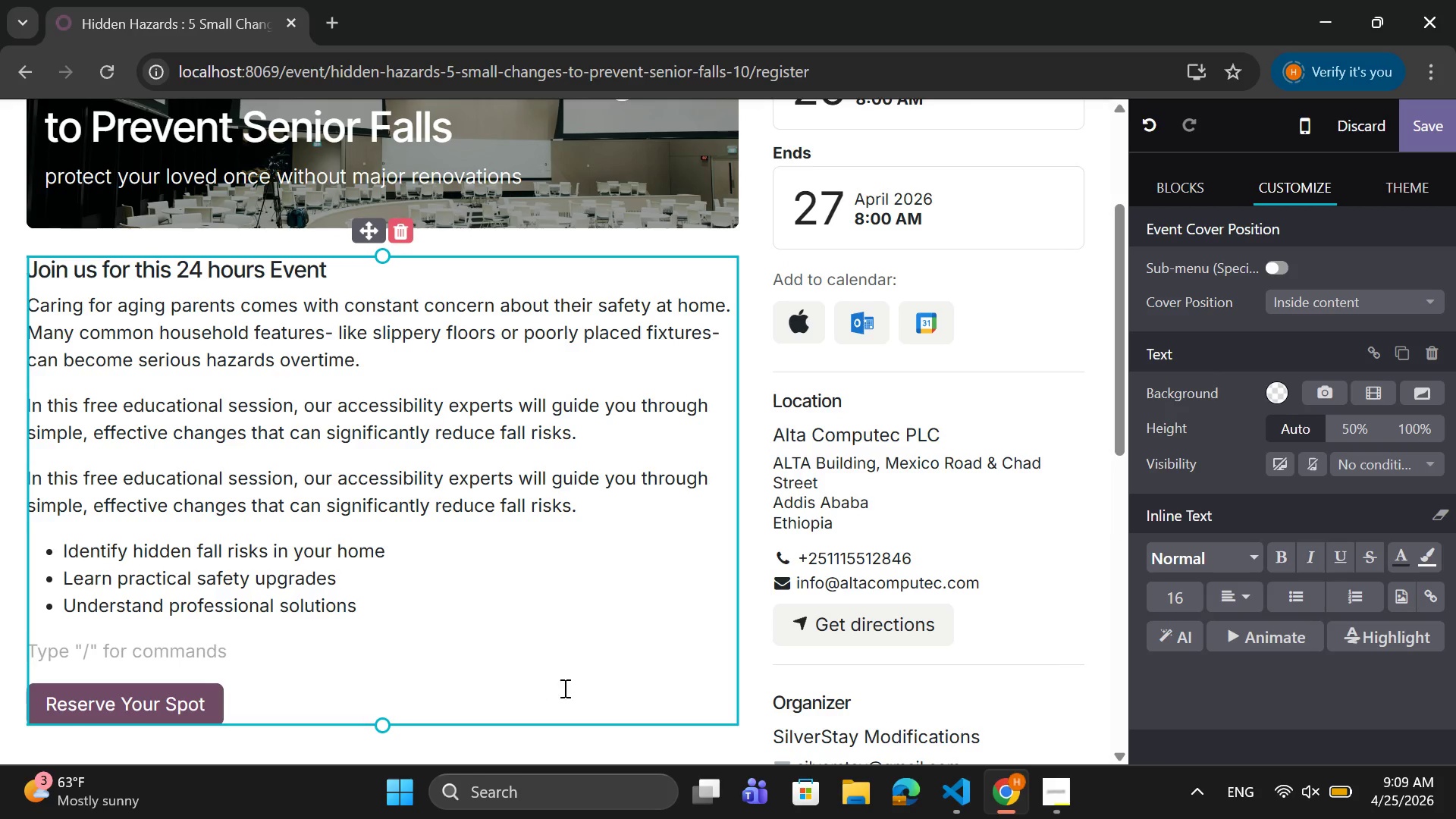 
scroll: coordinate [567, 679], scroll_direction: down, amount: 1.0
 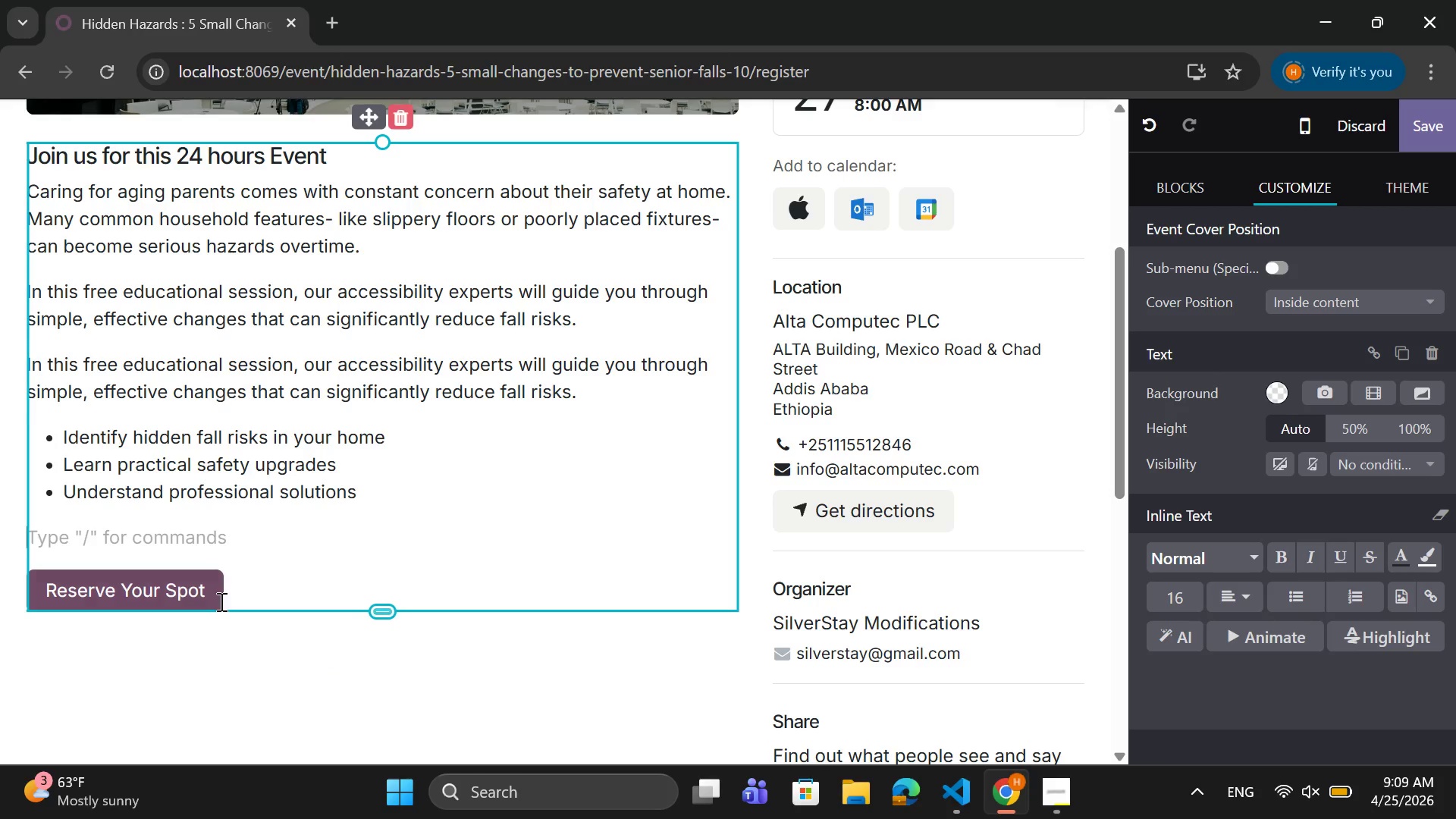 
left_click([301, 527])
 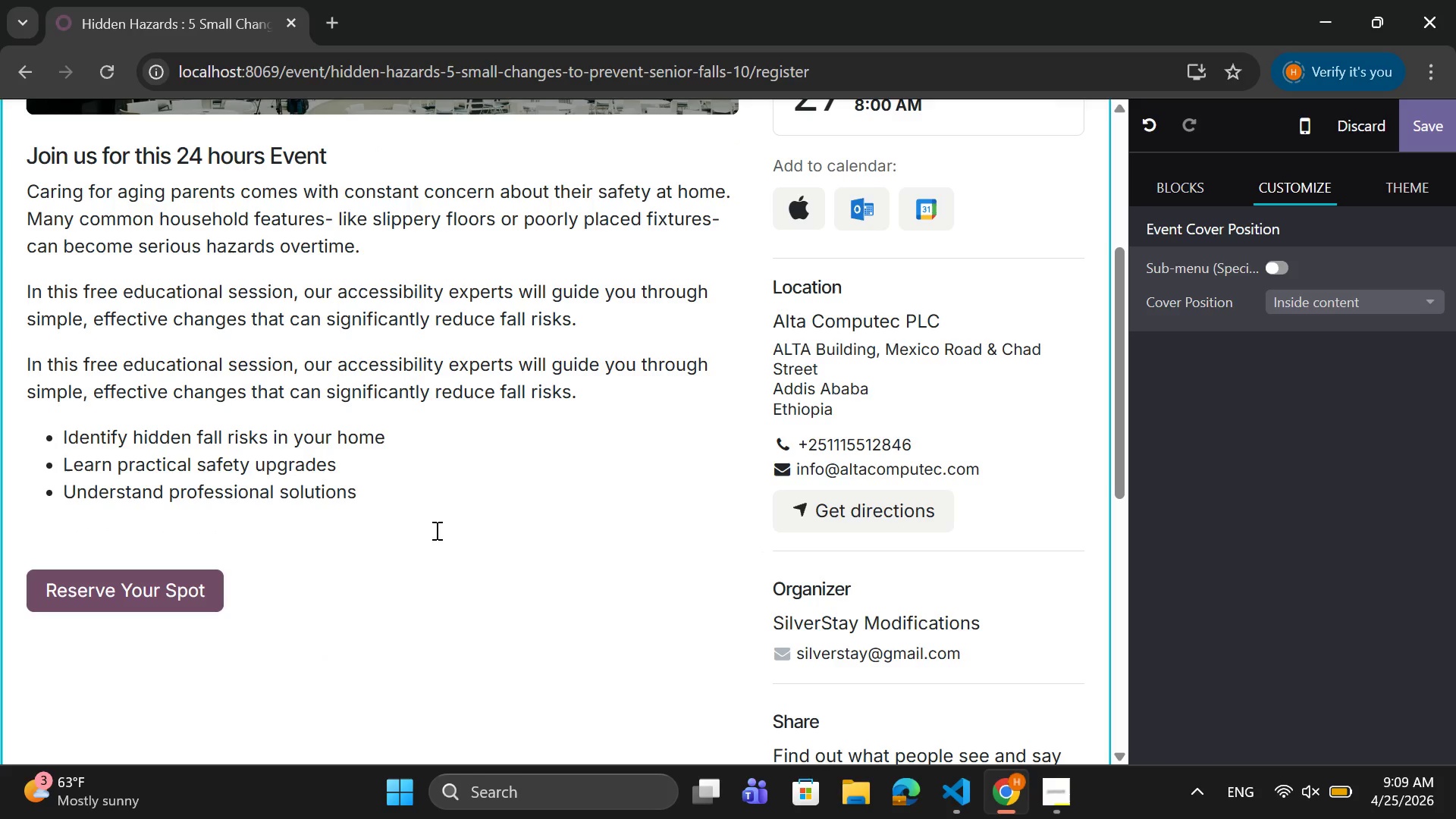 
scroll: coordinate [448, 502], scroll_direction: up, amount: 1.0
 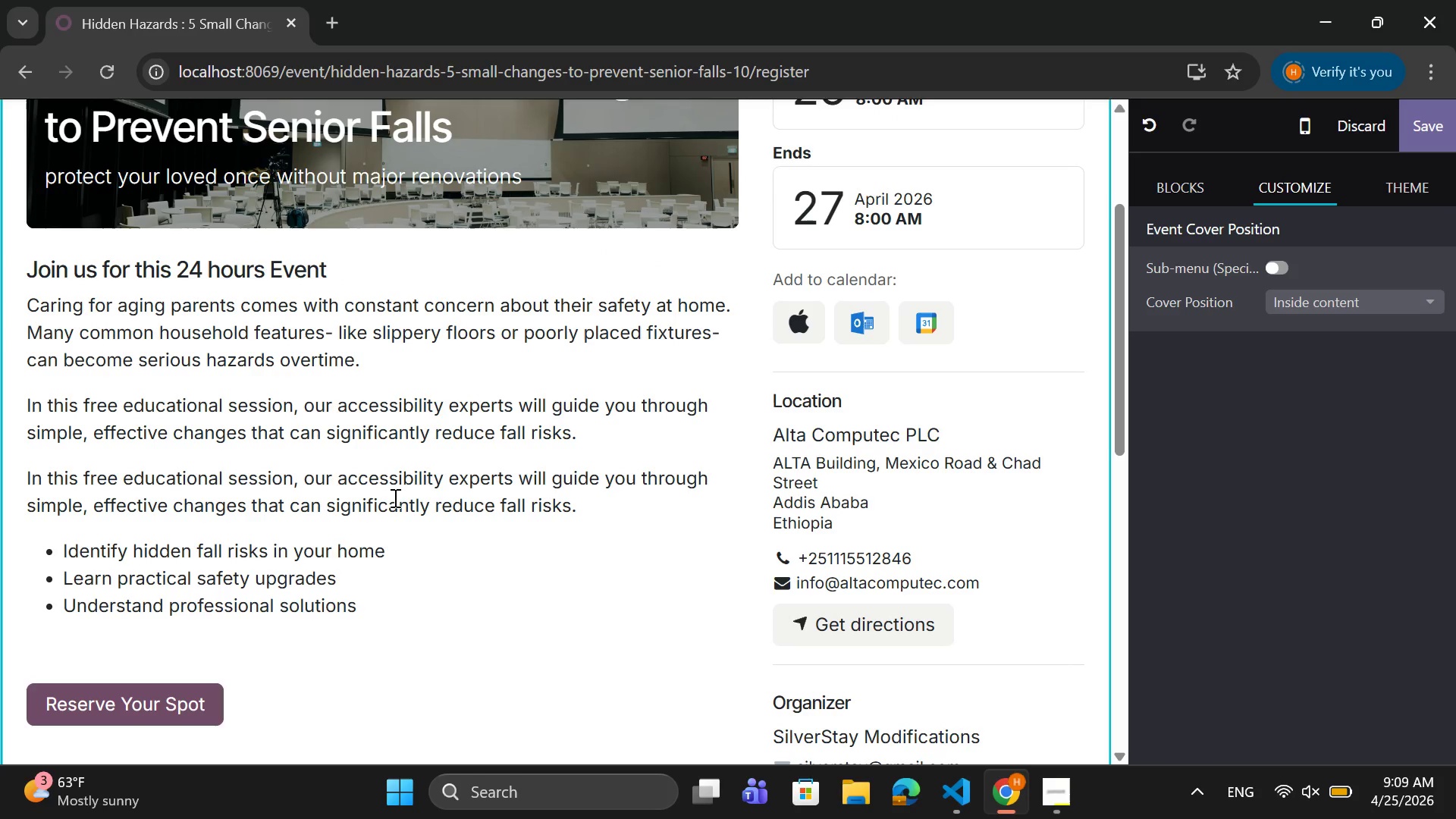 
wait(22.72)
 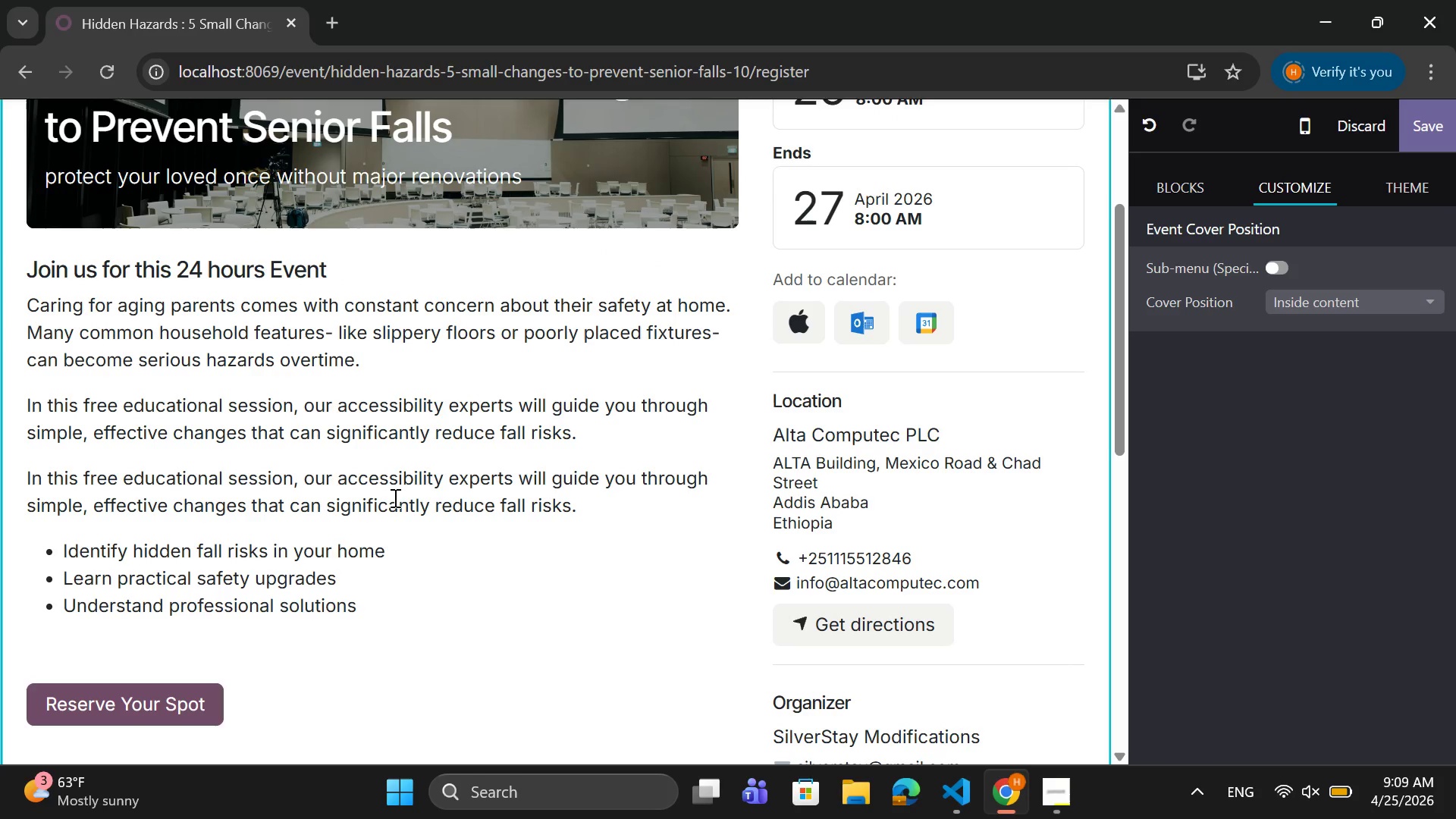 
scroll: coordinate [543, 332], scroll_direction: up, amount: 2.0
 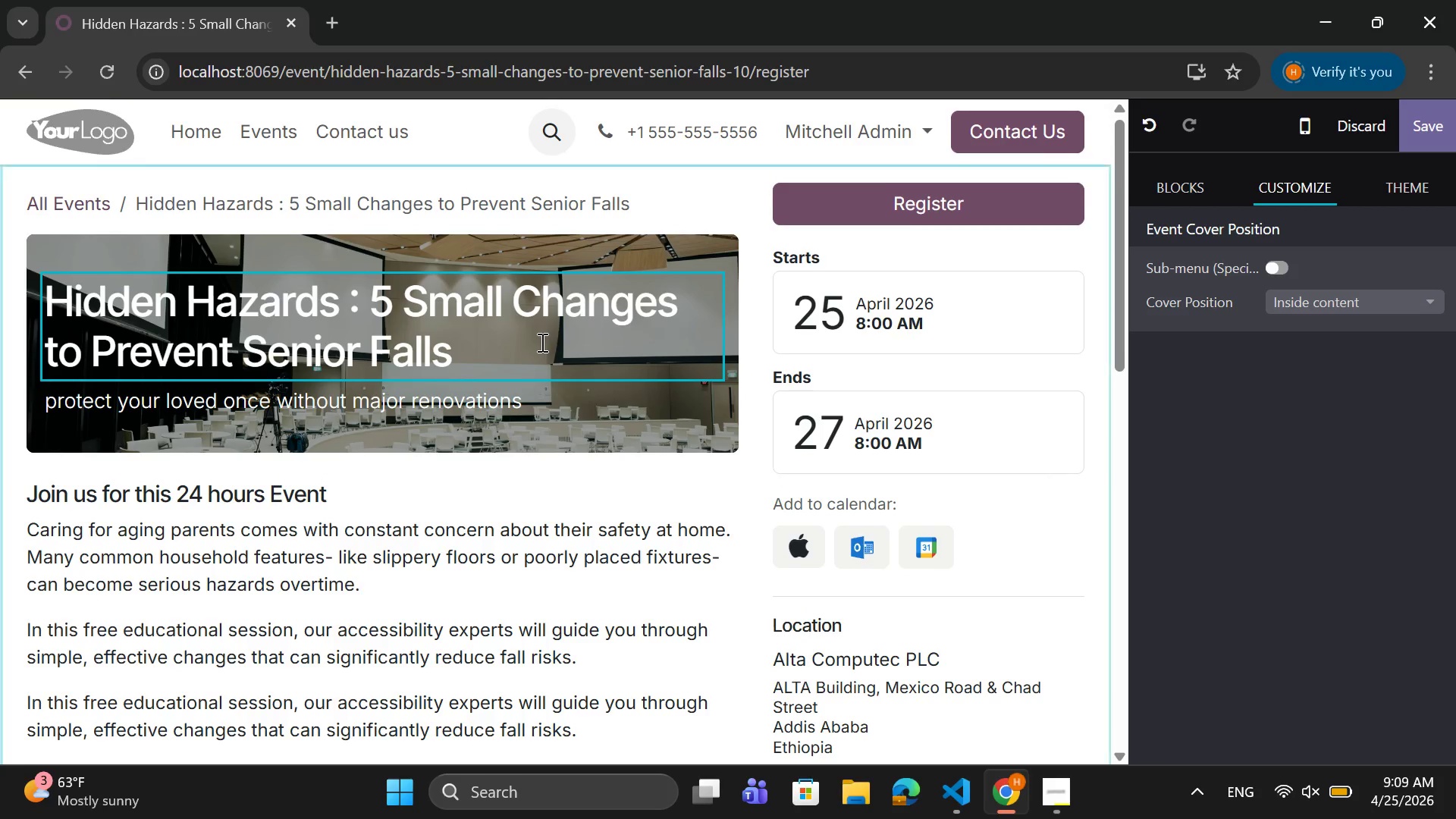 
scroll: coordinate [539, 369], scroll_direction: down, amount: 2.0
 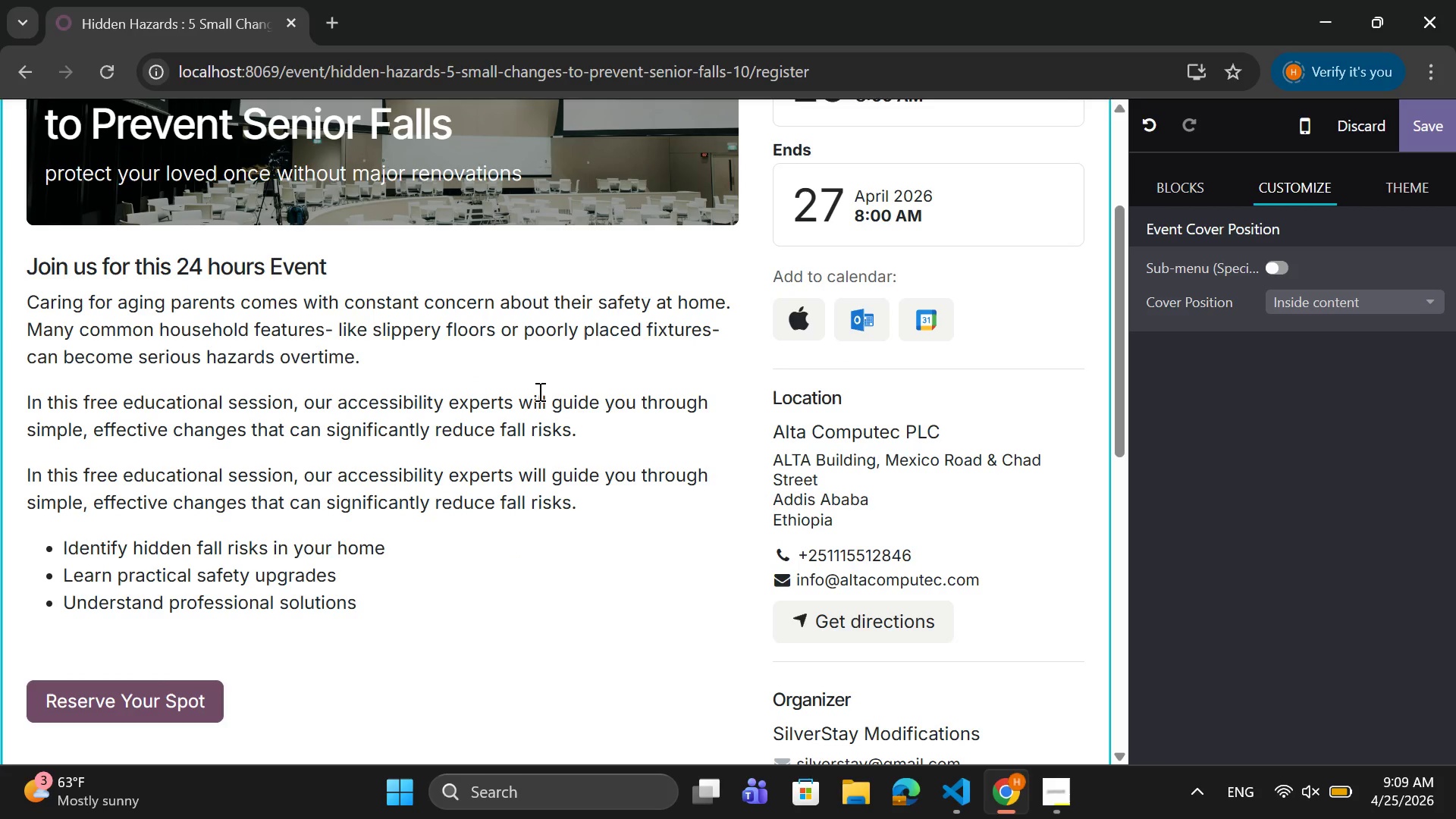 
key(Meta+Shift+S)
 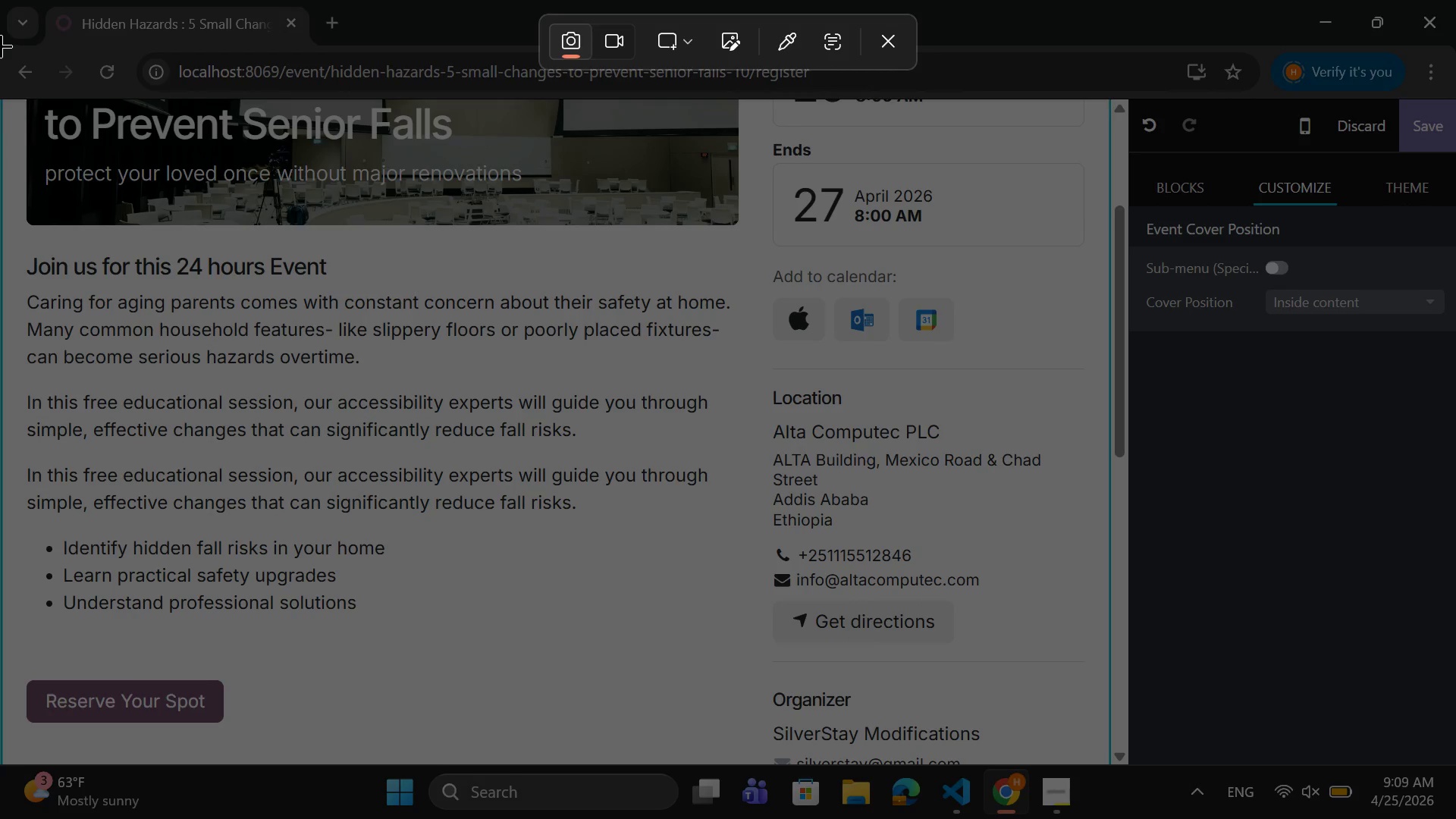 
left_click_drag(start_coordinate=[3, 30], to_coordinate=[1455, 766])
 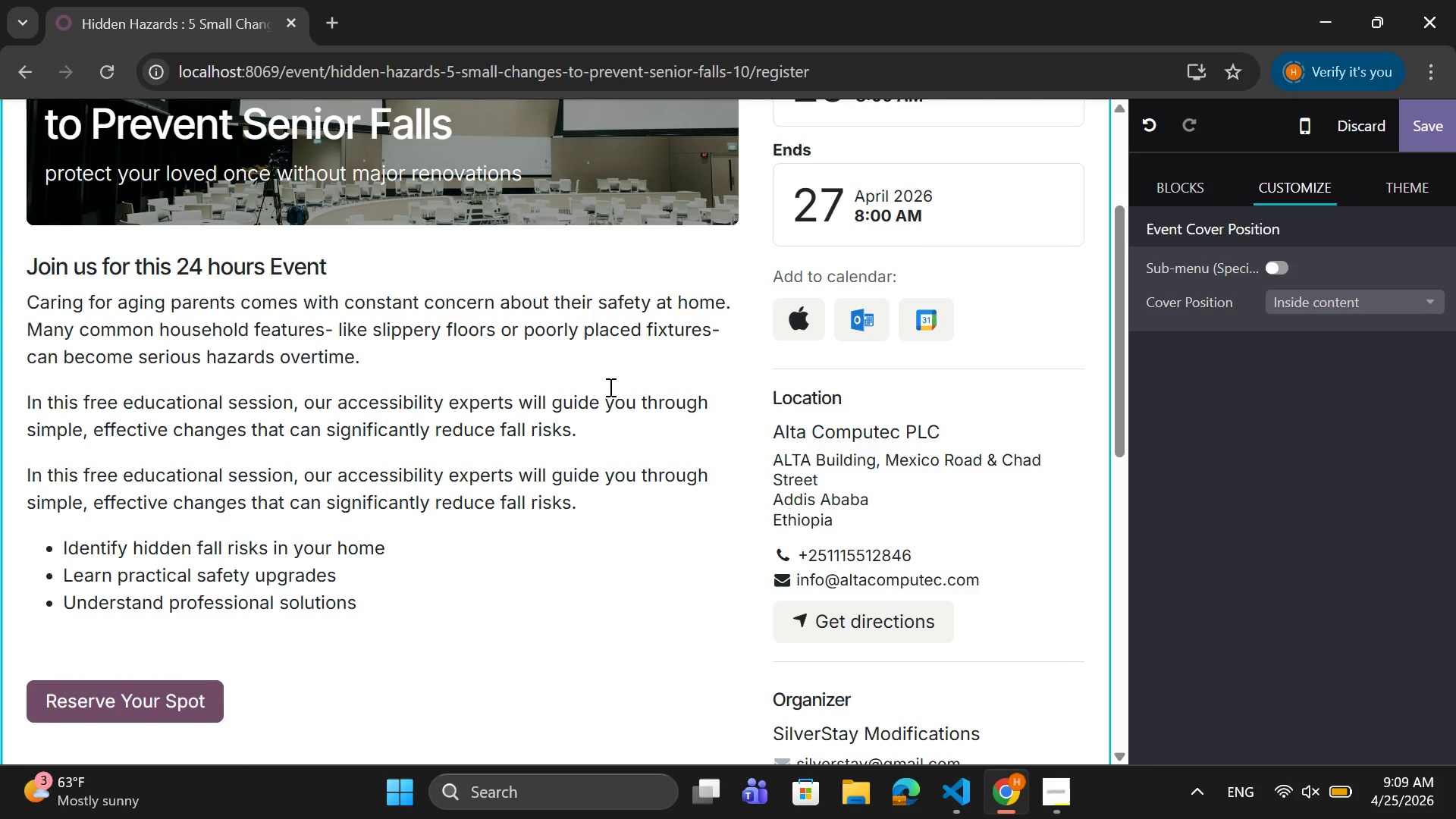 
scroll: coordinate [578, 380], scroll_direction: up, amount: 3.0
 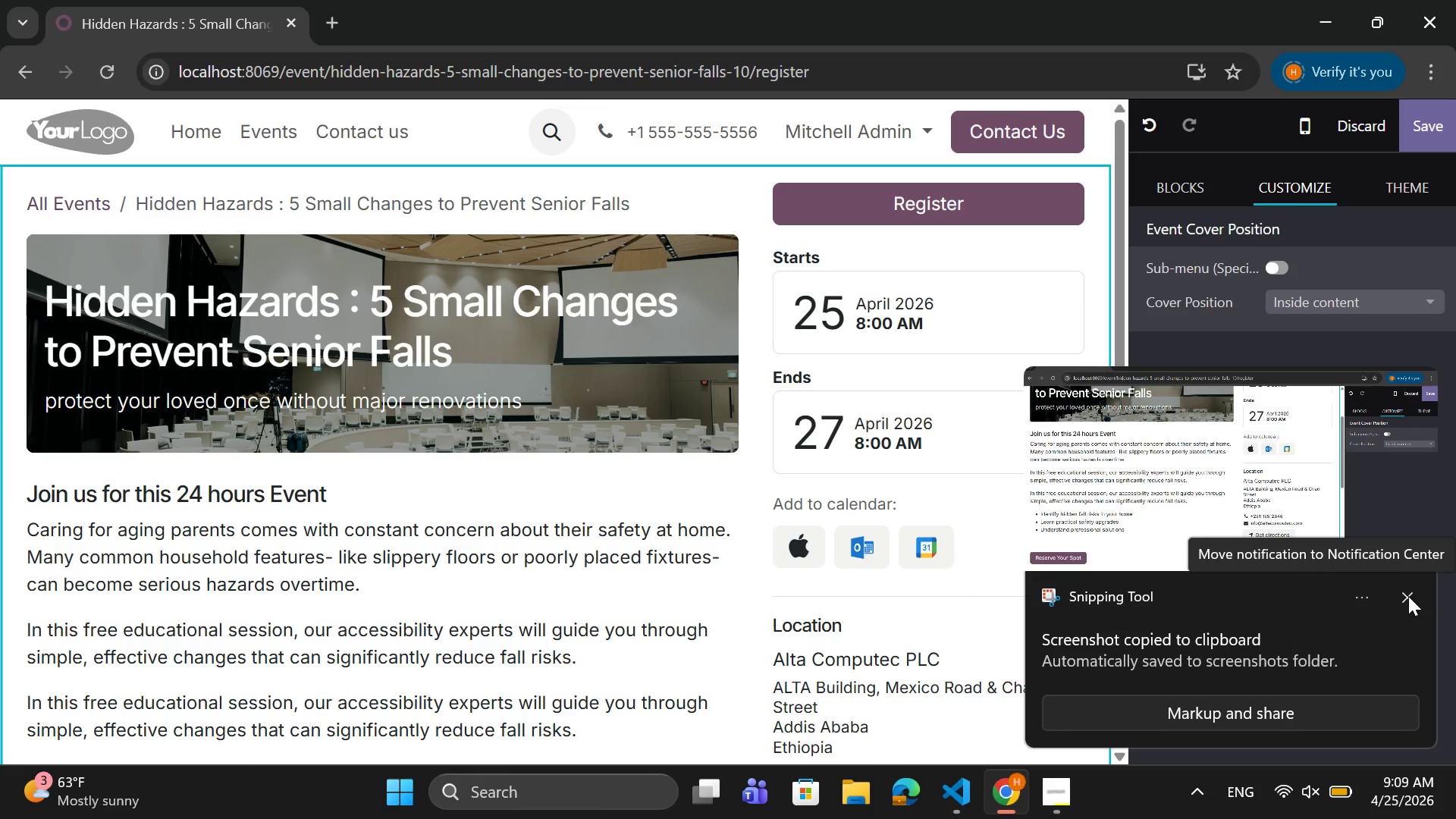 
left_click([1408, 596])
 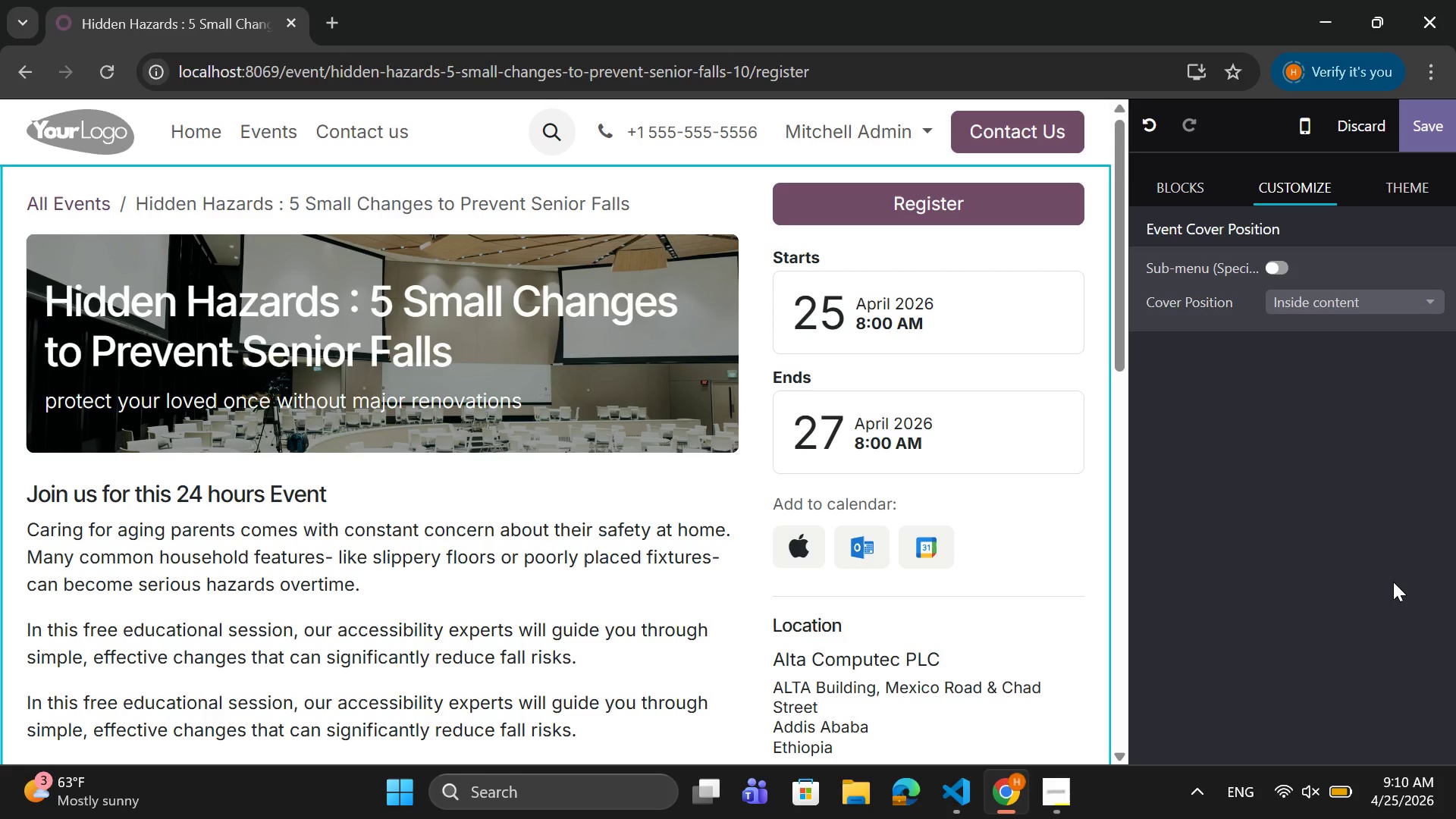 
wait(71.95)
 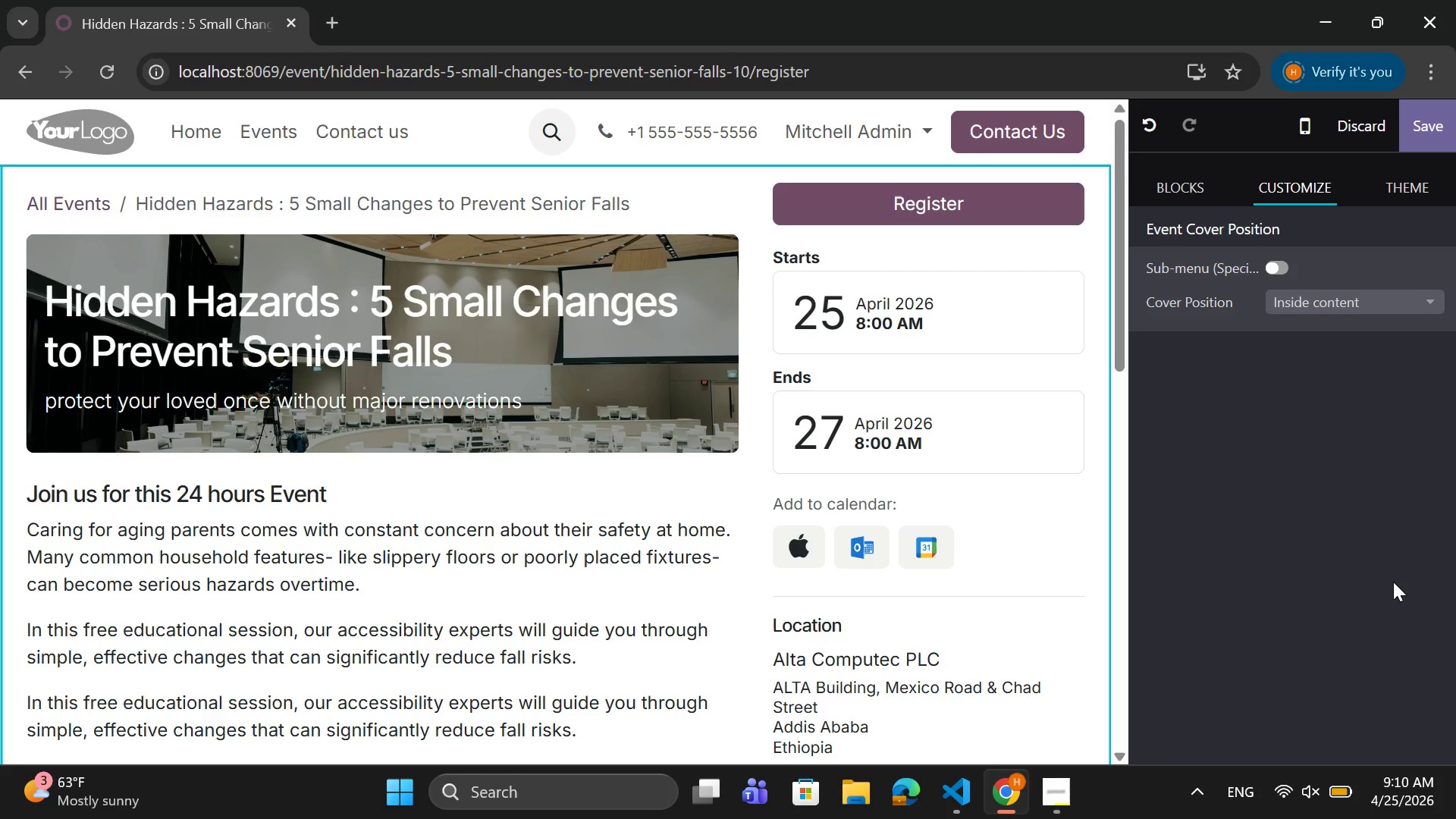 
scroll: coordinate [276, 590], scroll_direction: down, amount: 2.0
 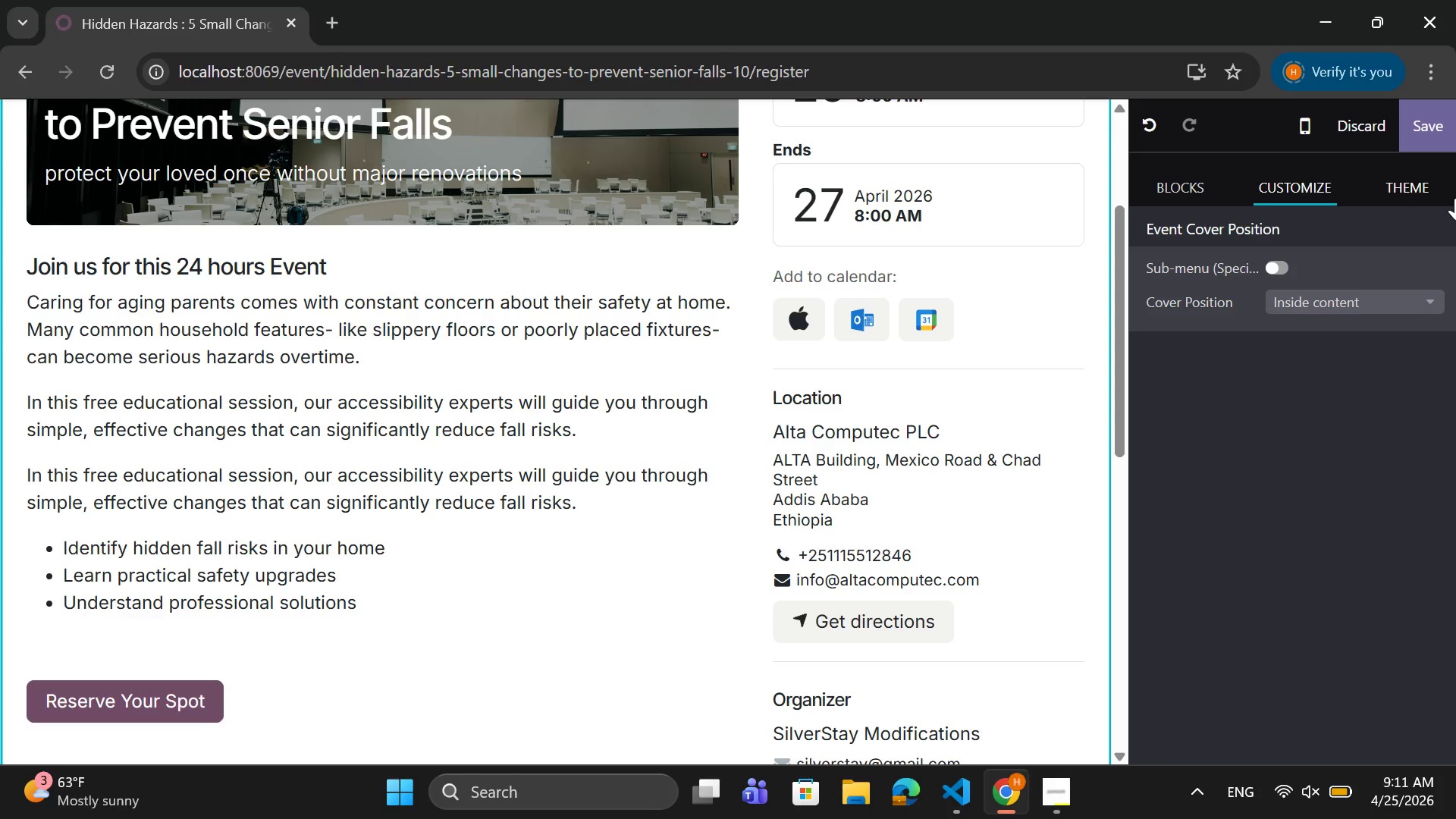 
wait(59.69)
 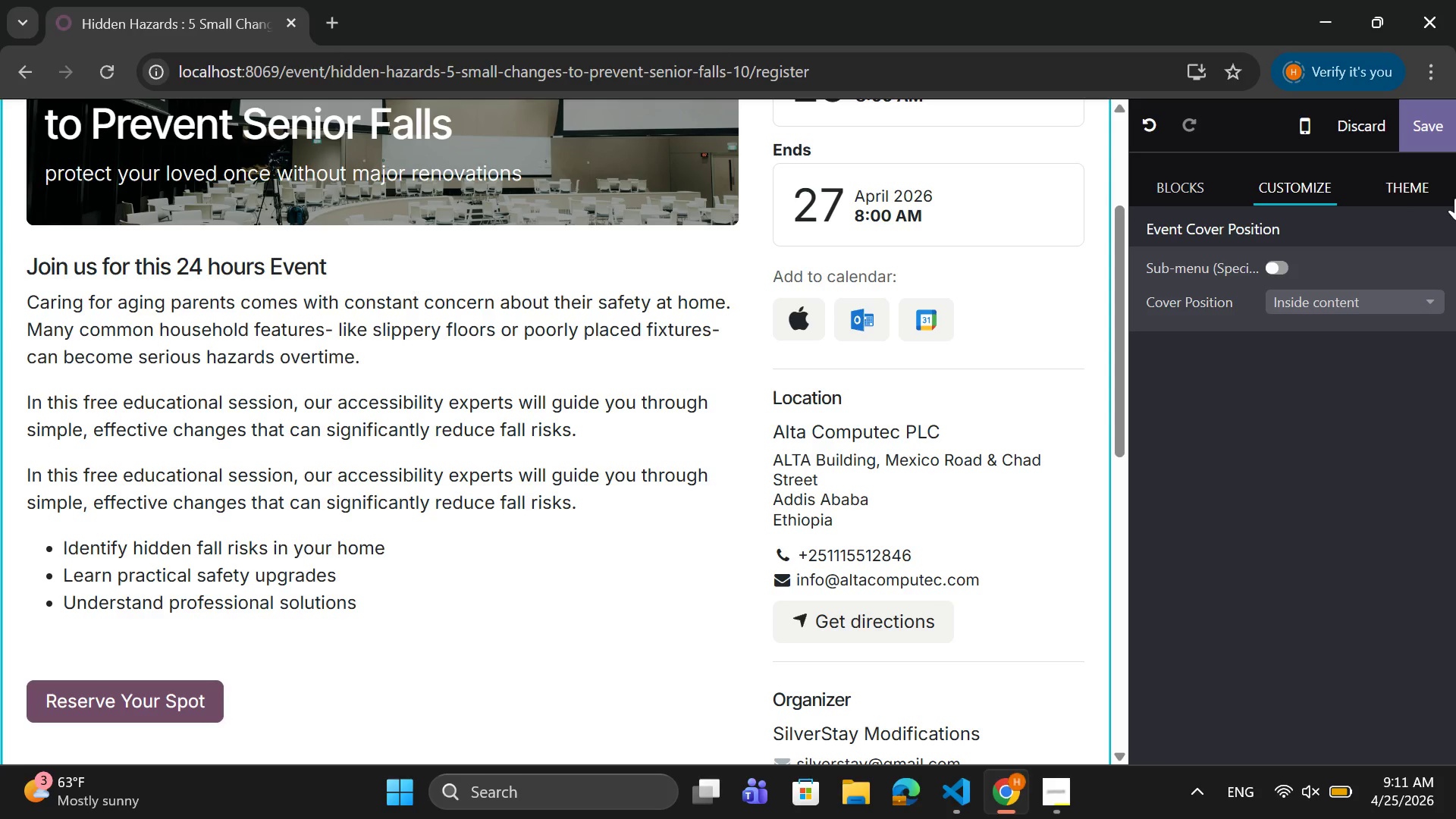 
scroll: coordinate [535, 400], scroll_direction: up, amount: 7.0
 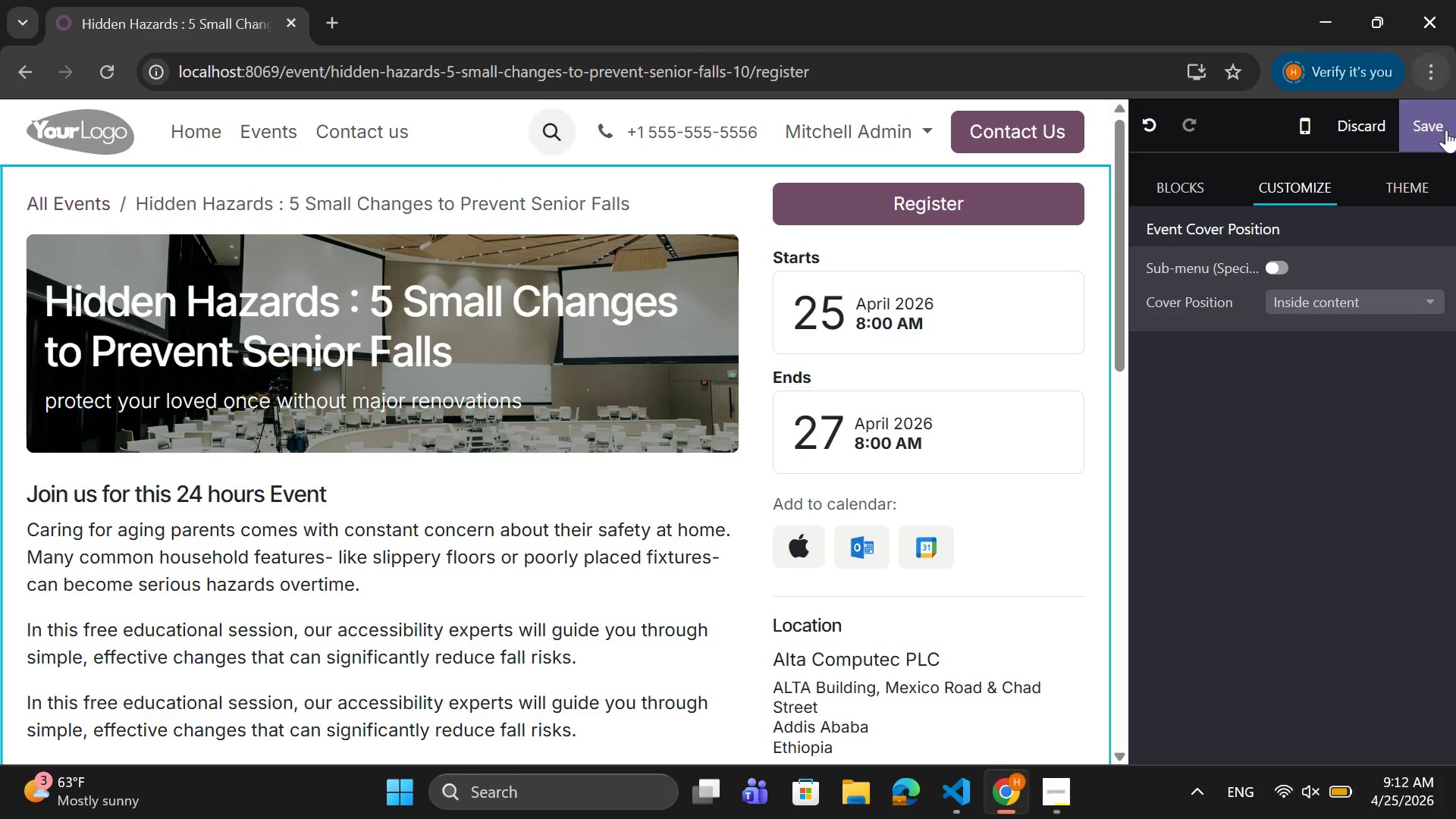 
left_click([1446, 131])
 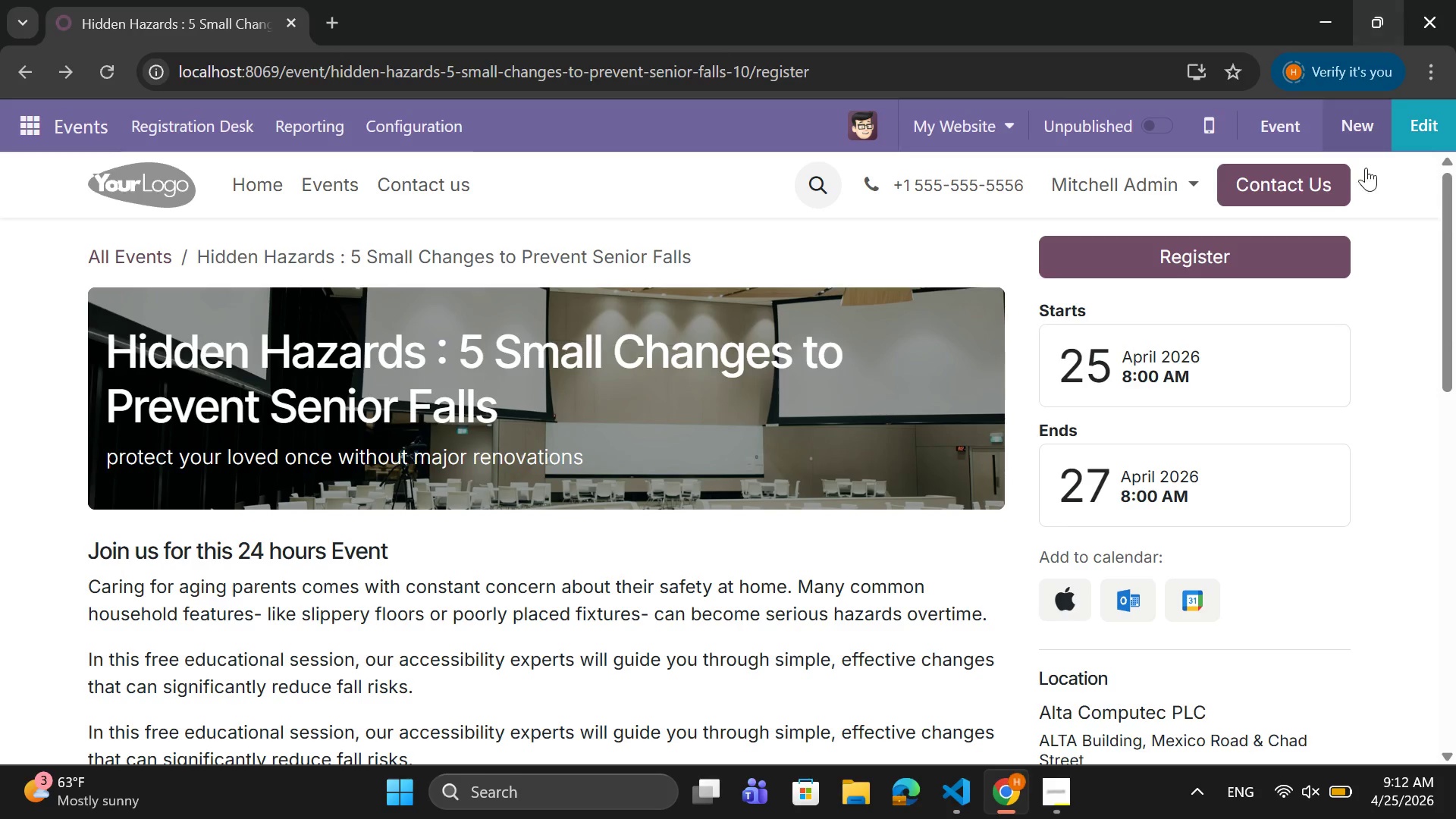 
wait(18.77)
 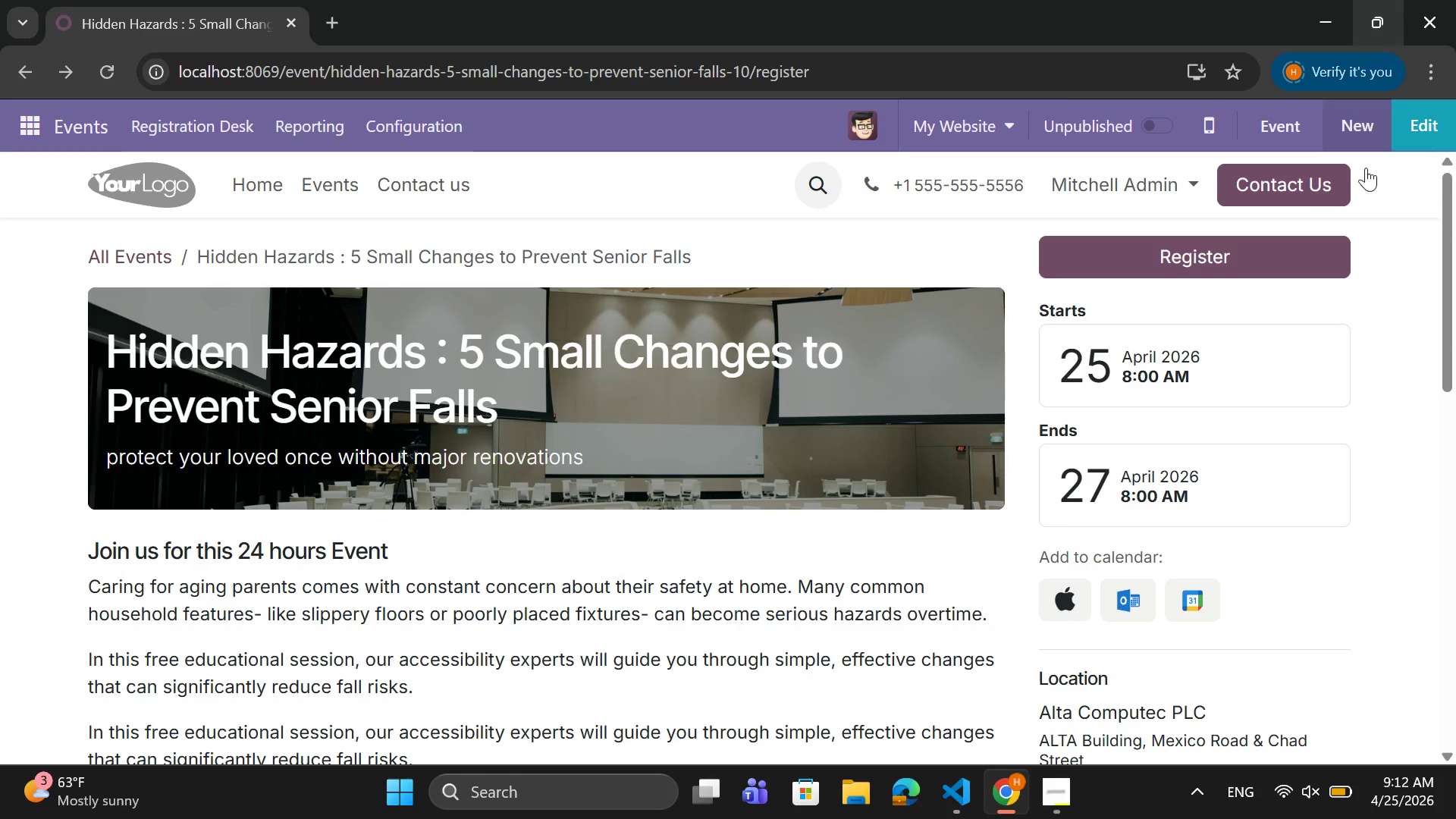 
left_click([32, 127])
 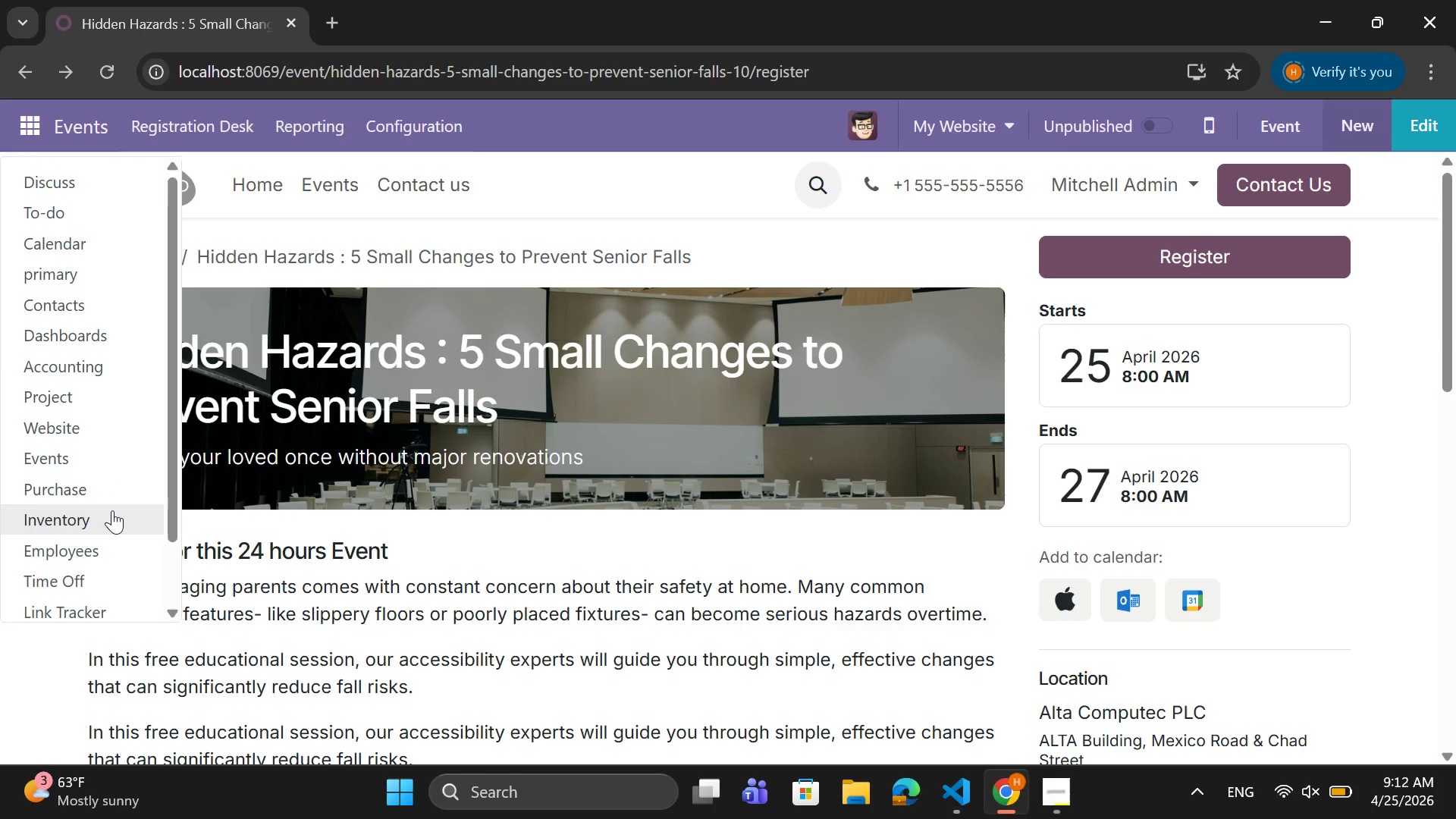 
scroll: coordinate [112, 508], scroll_direction: none, amount: 0.0
 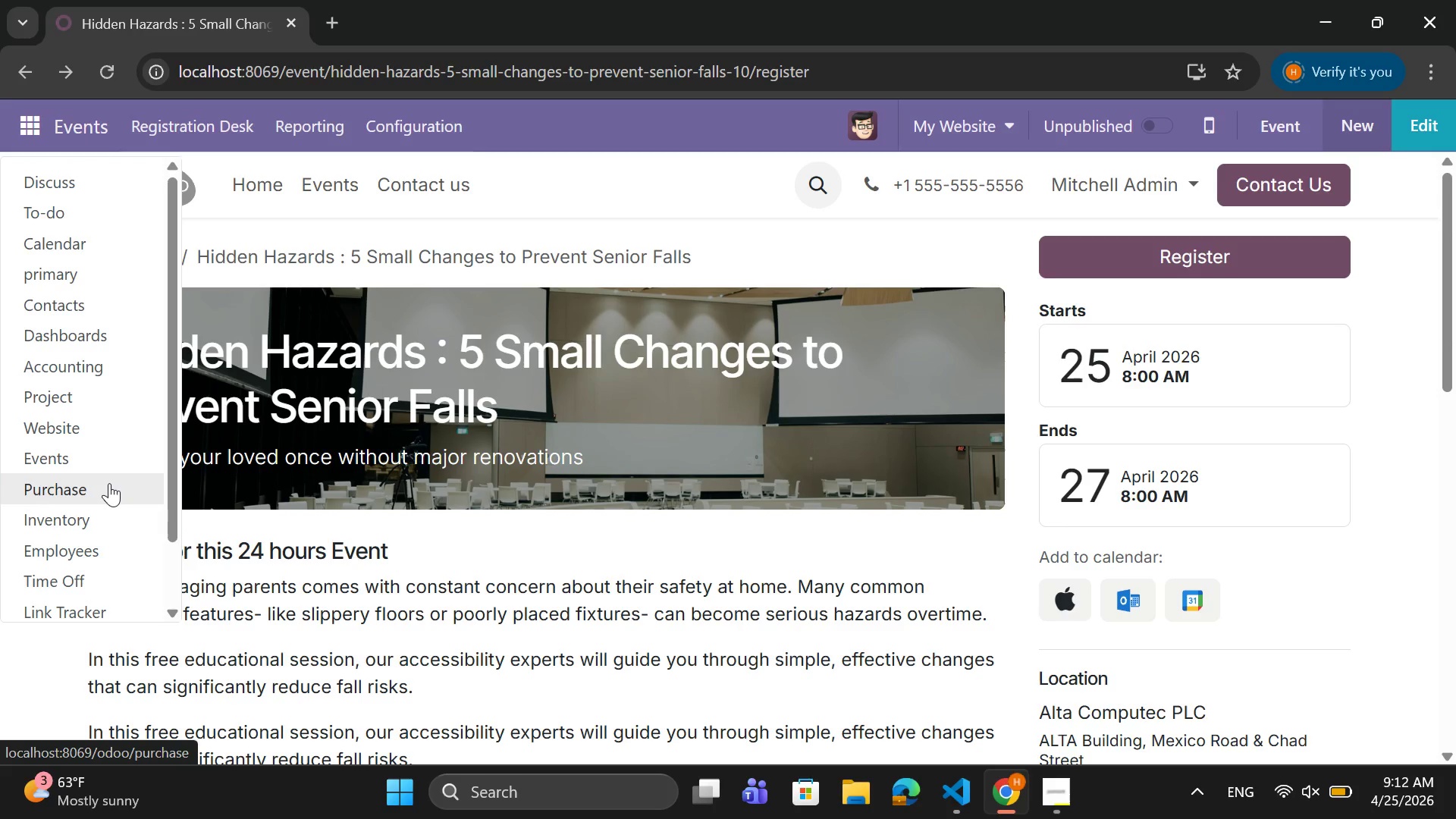 
scroll: coordinate [101, 506], scroll_direction: down, amount: 2.0
 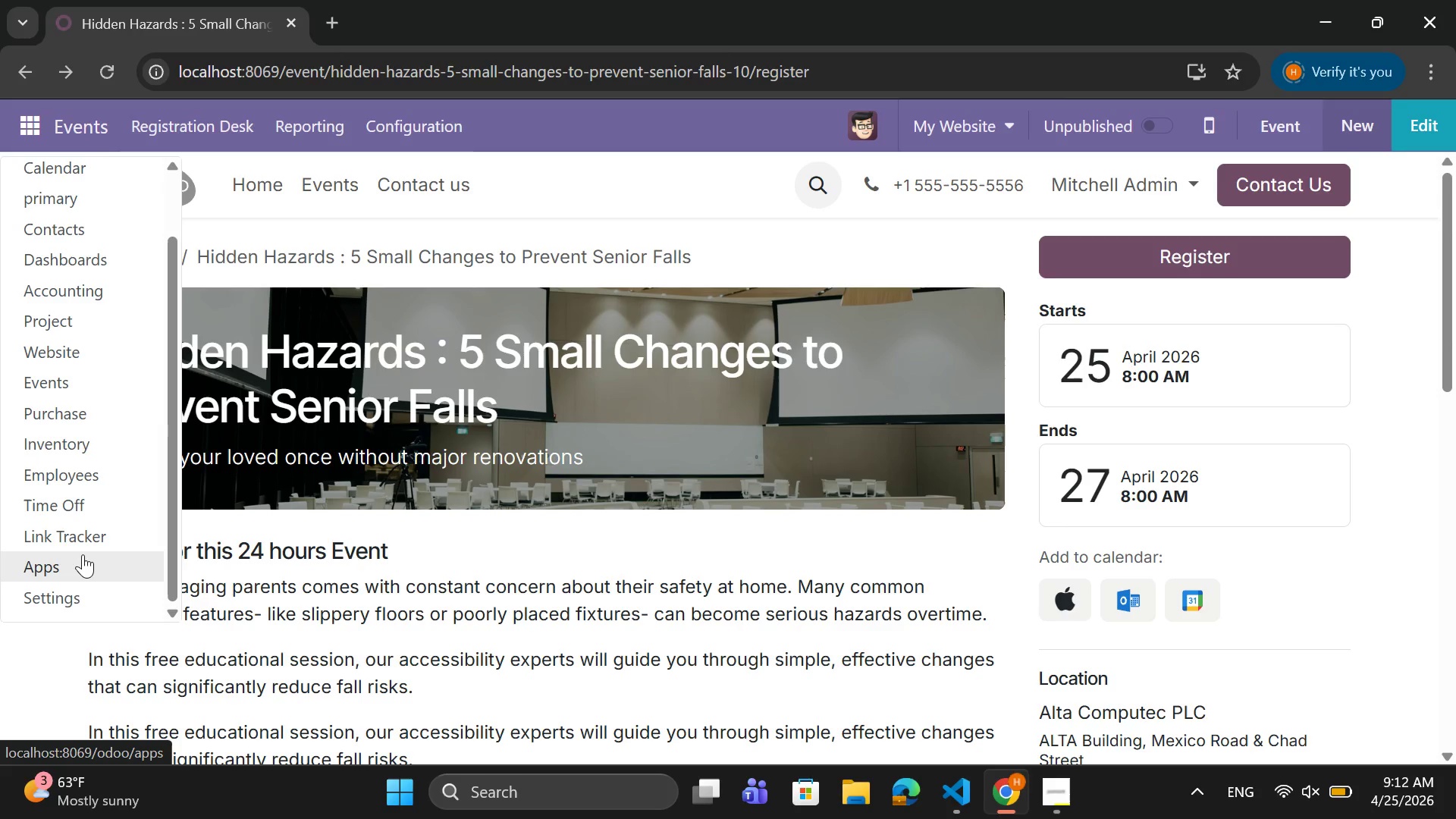 
left_click([80, 560])
 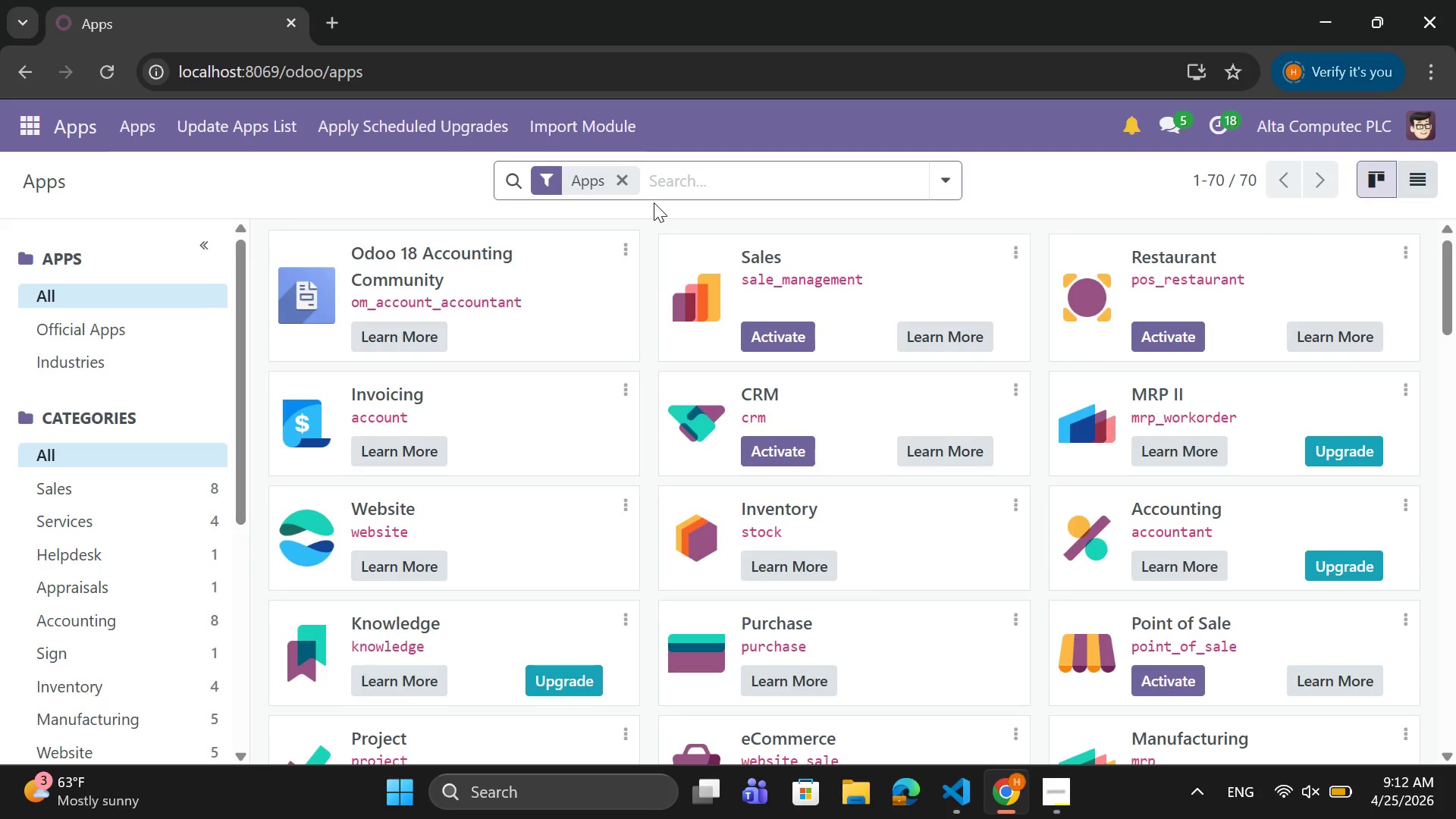 
type(emai)
 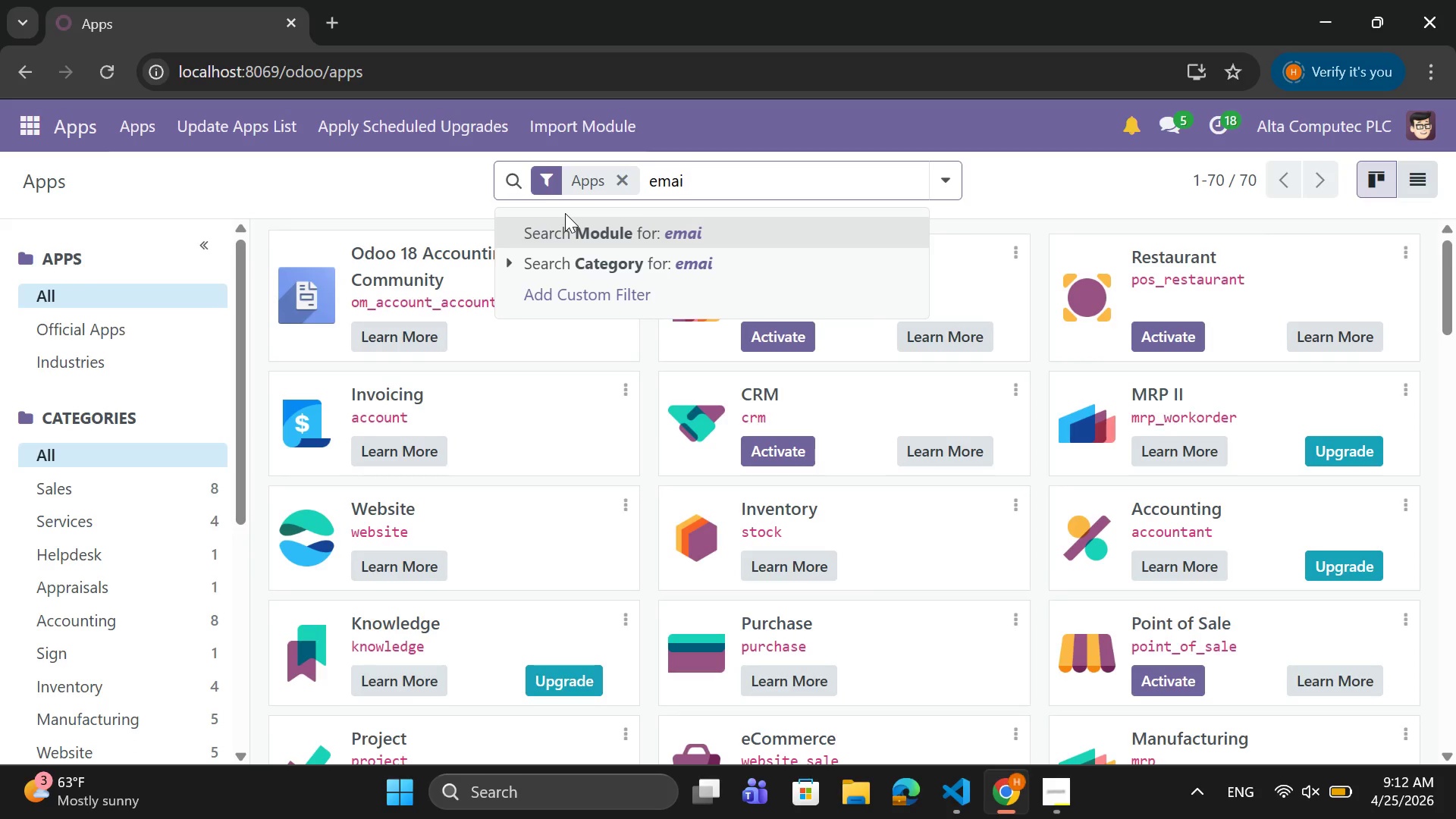 
key(L)
 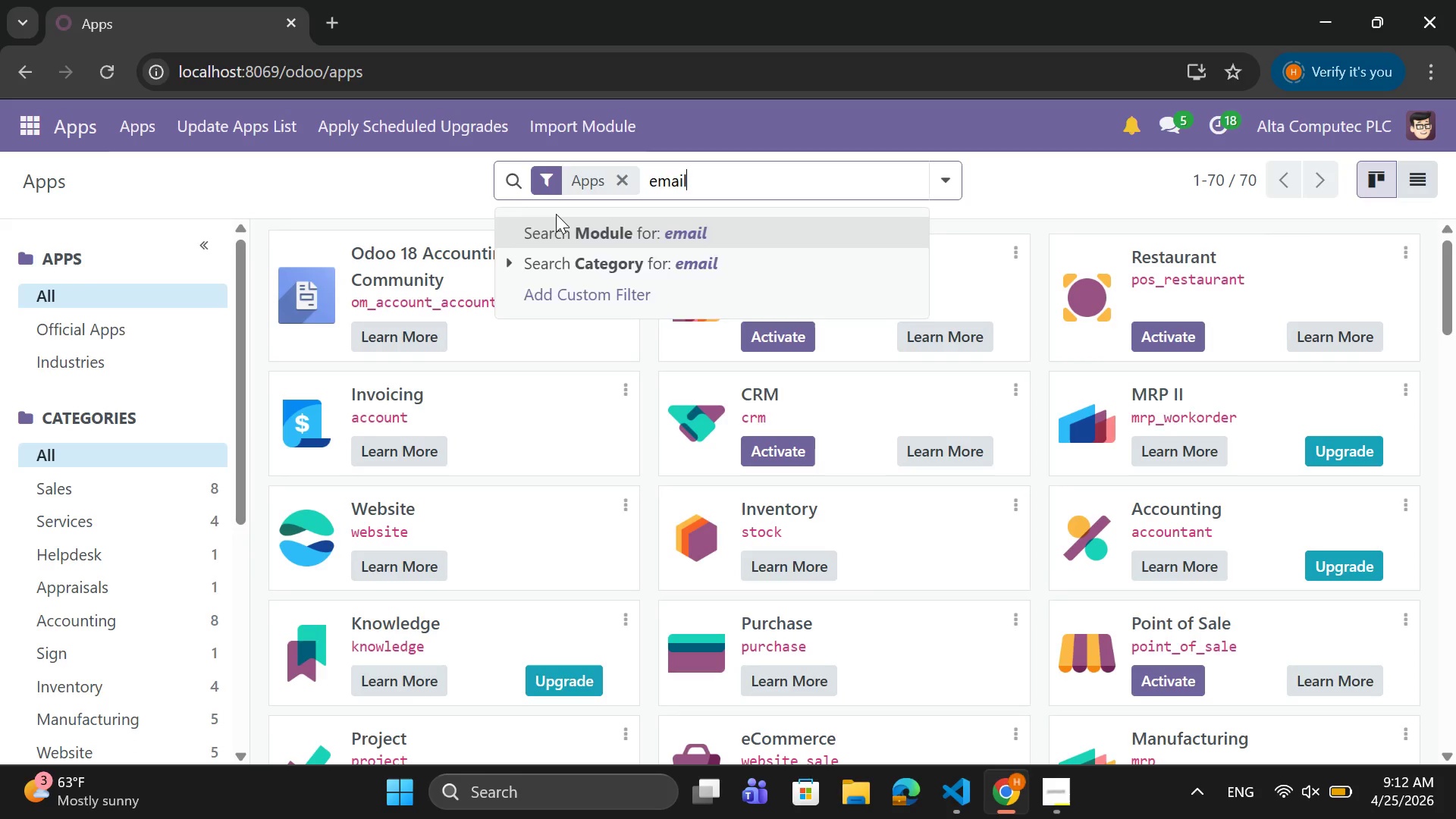 
key(Enter)
 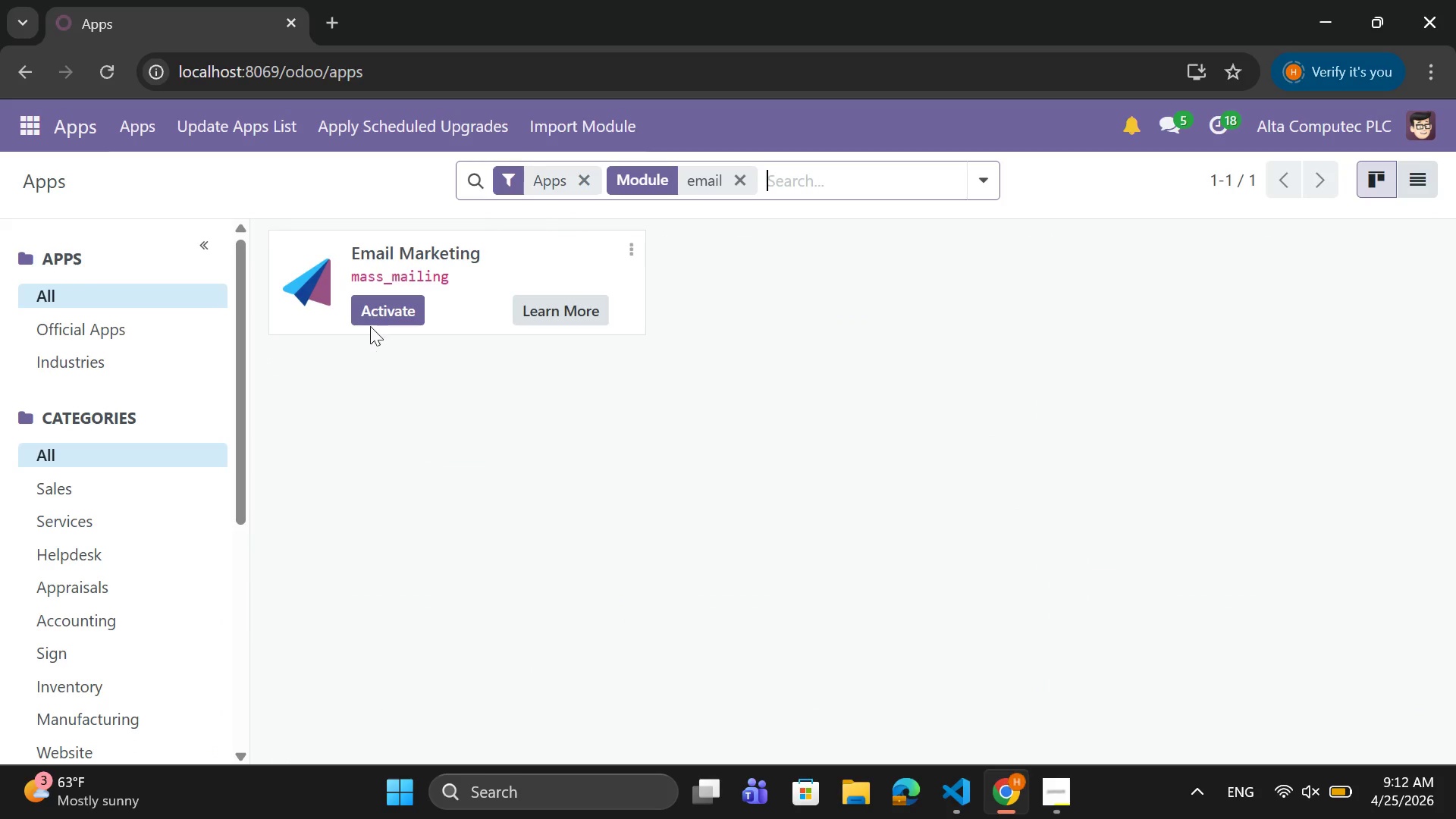 
left_click([376, 306])
 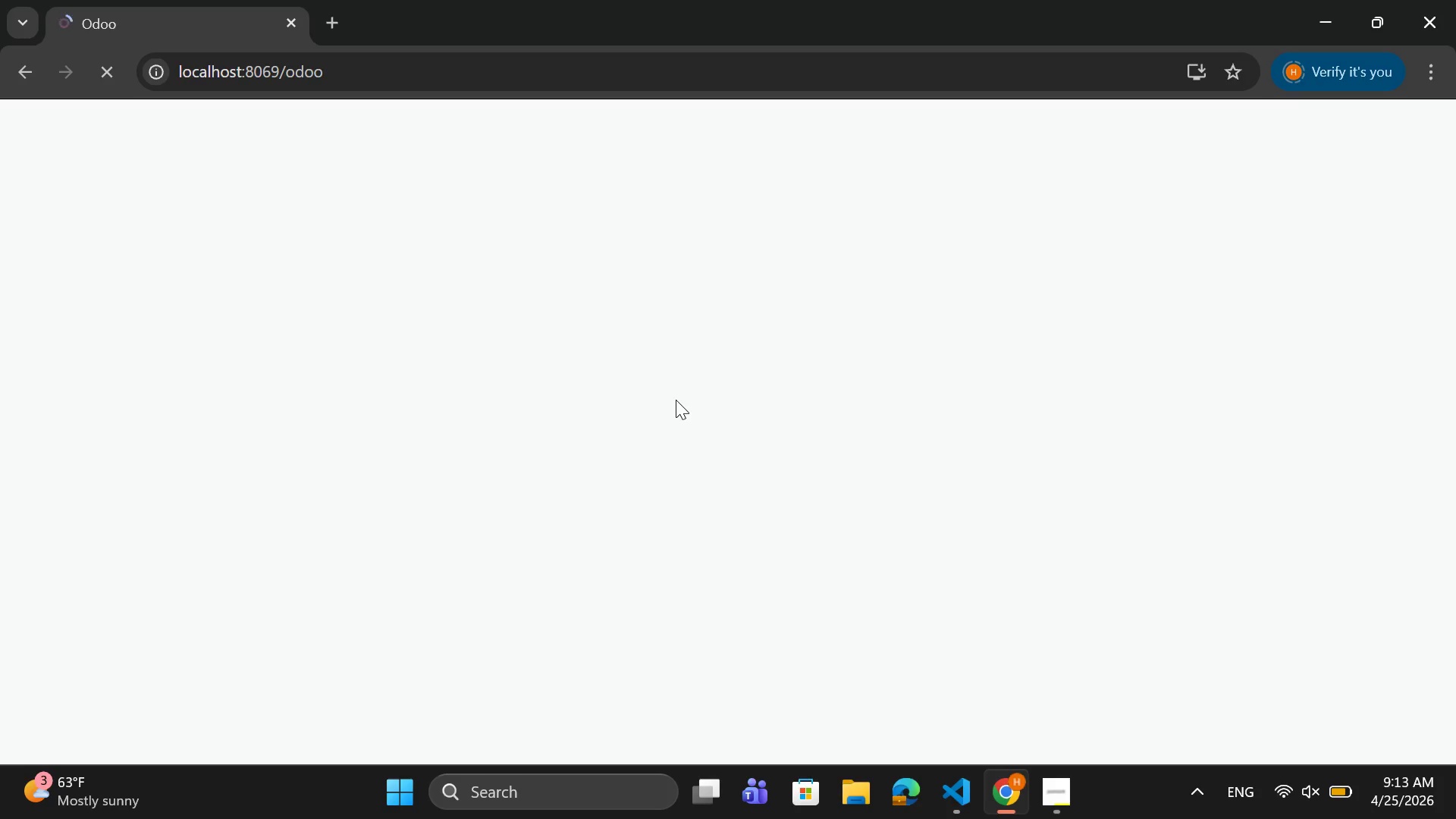 
wait(79.95)
 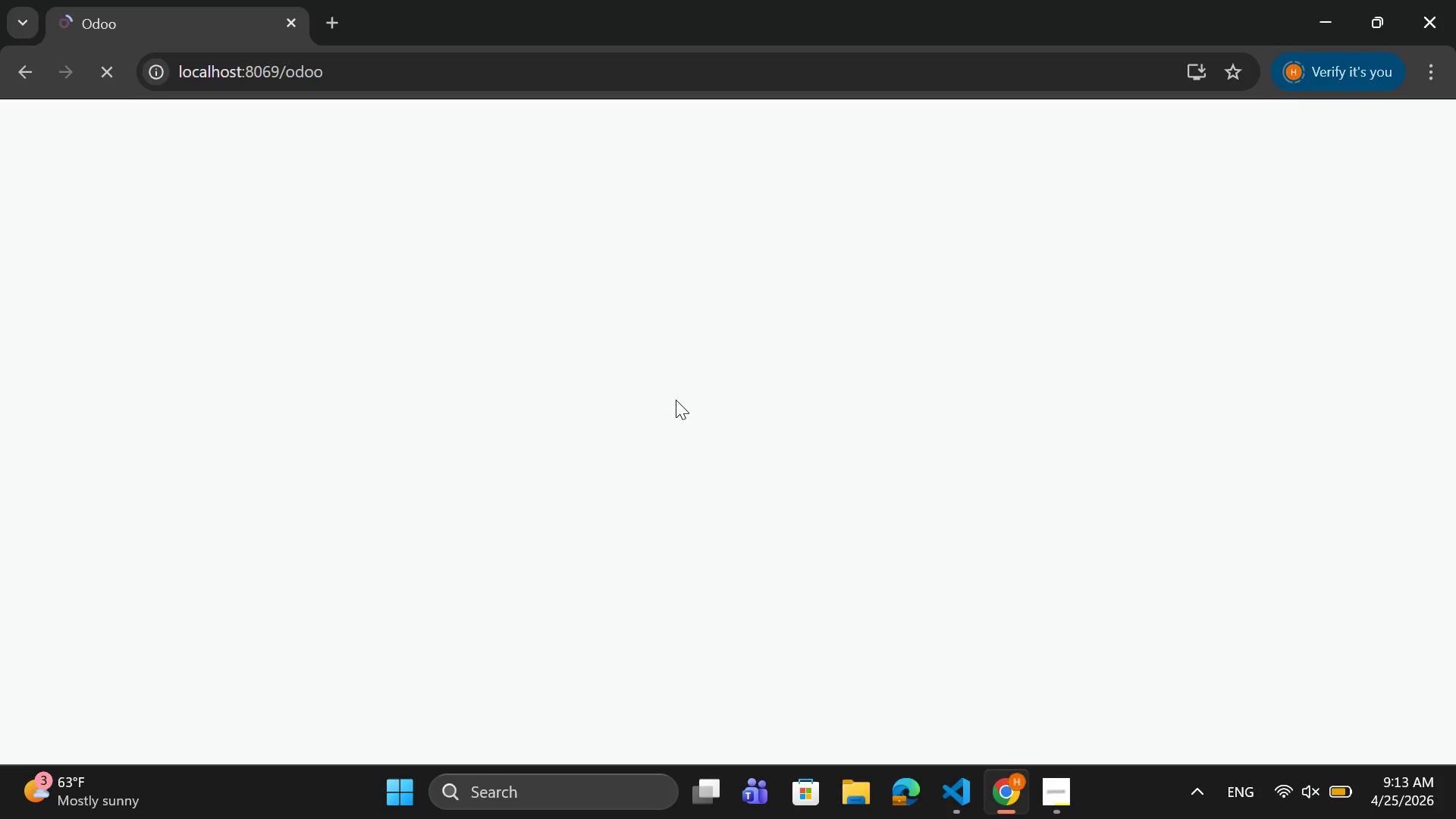 
scroll: coordinate [672, 328], scroll_direction: down, amount: 3.0
 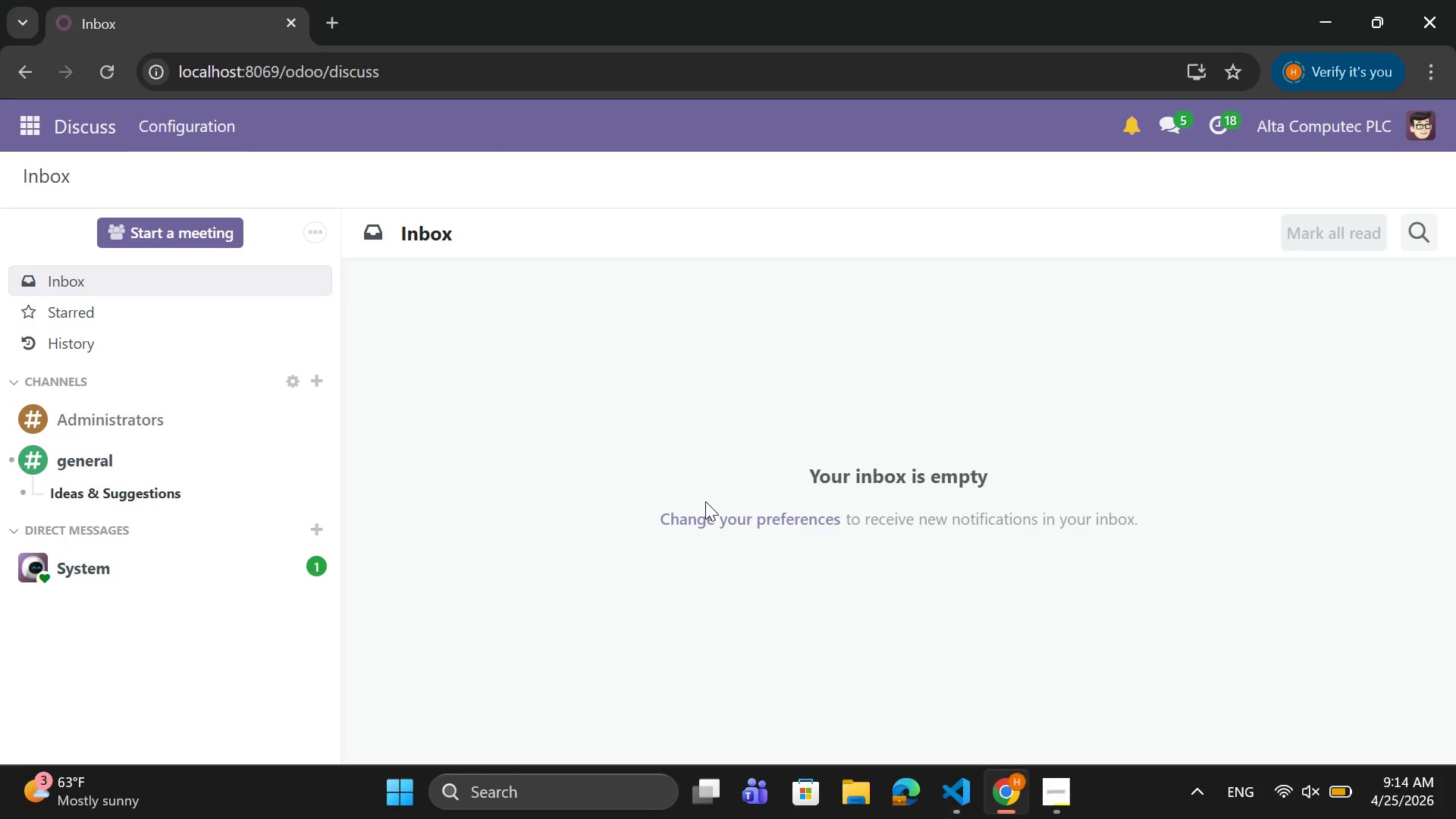 
wait(31.27)
 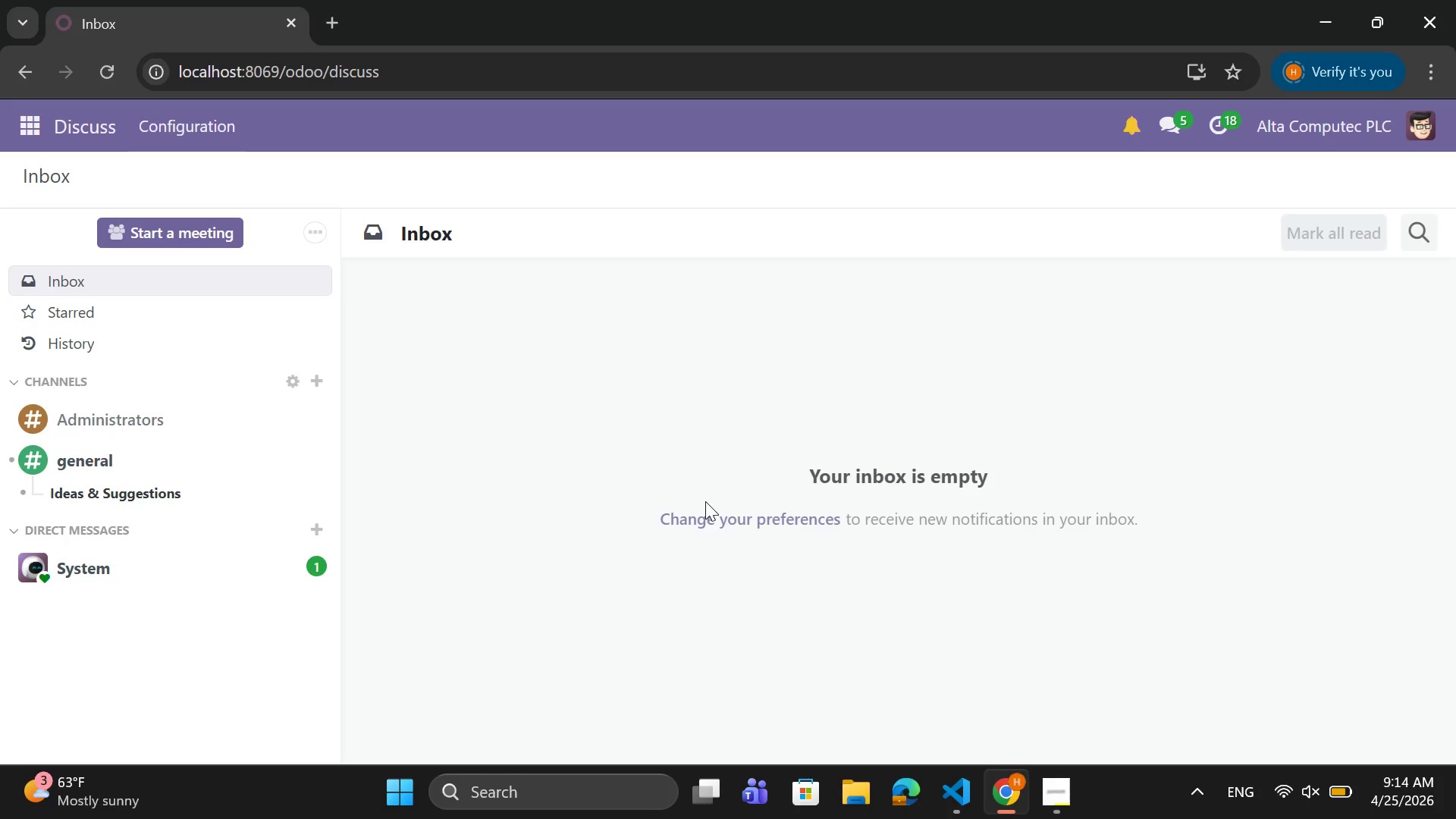 
left_click_drag(start_coordinate=[24, 130], to_coordinate=[29, 131])
 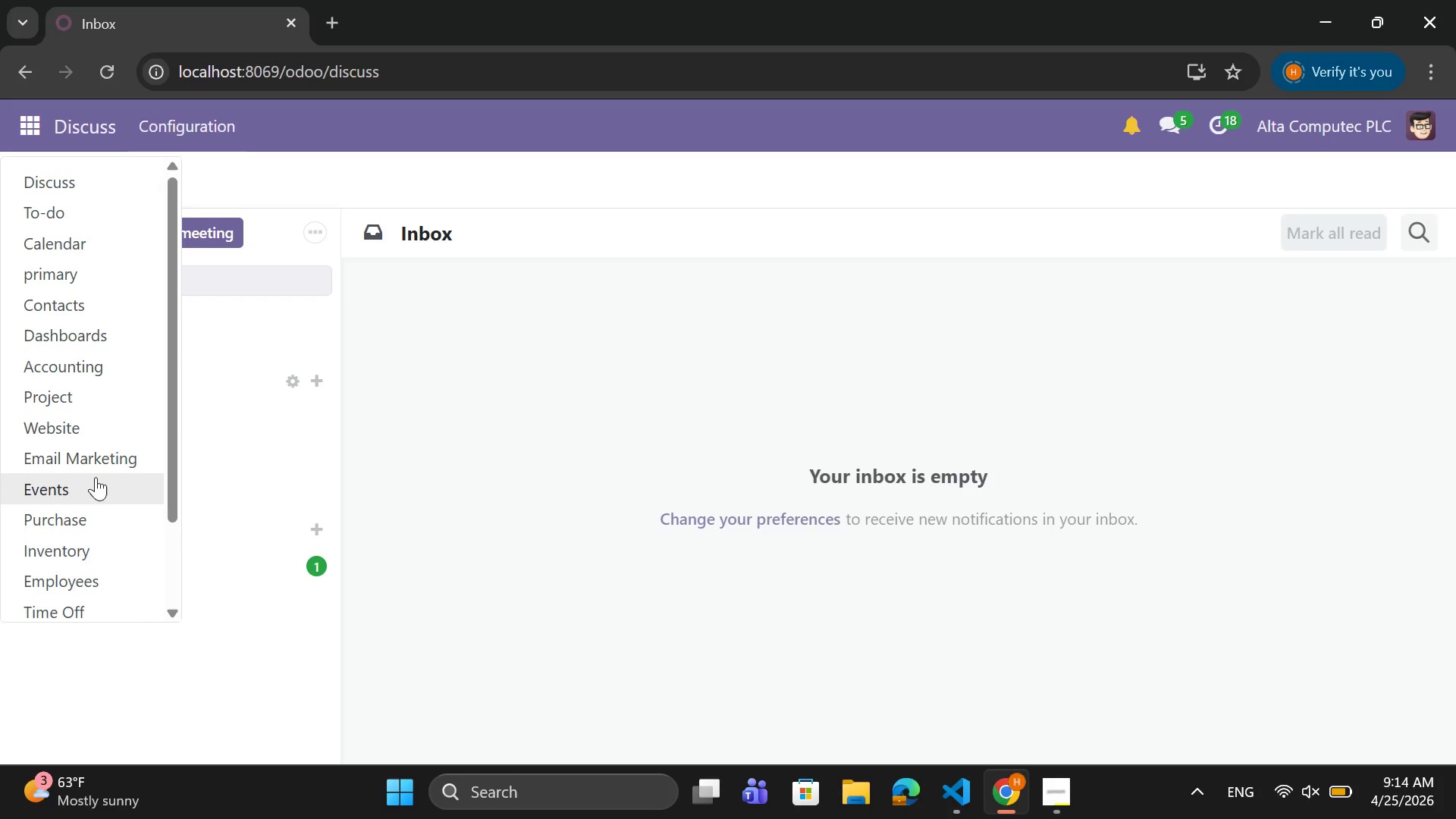 
left_click([118, 453])
 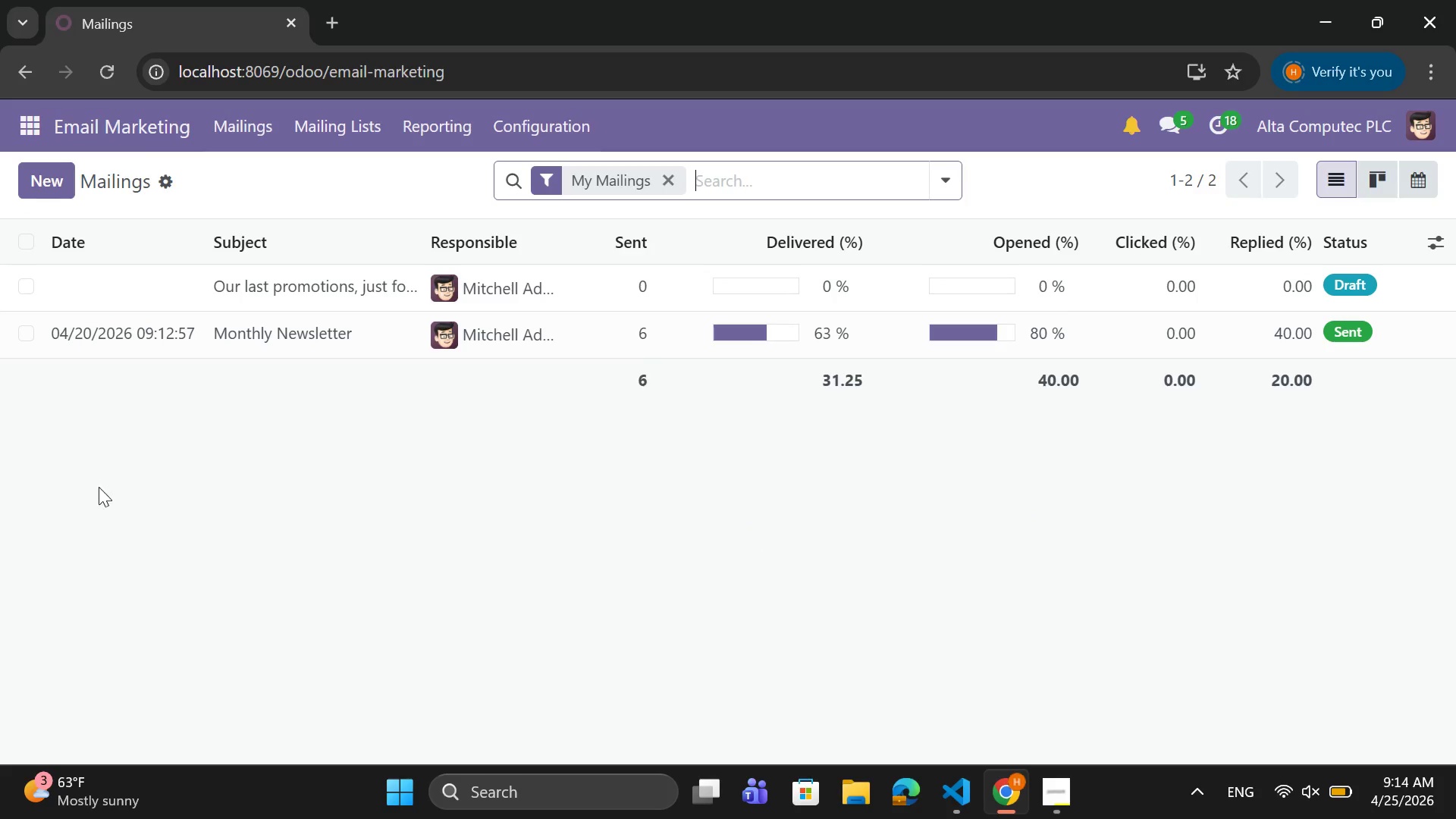 
wait(8.44)
 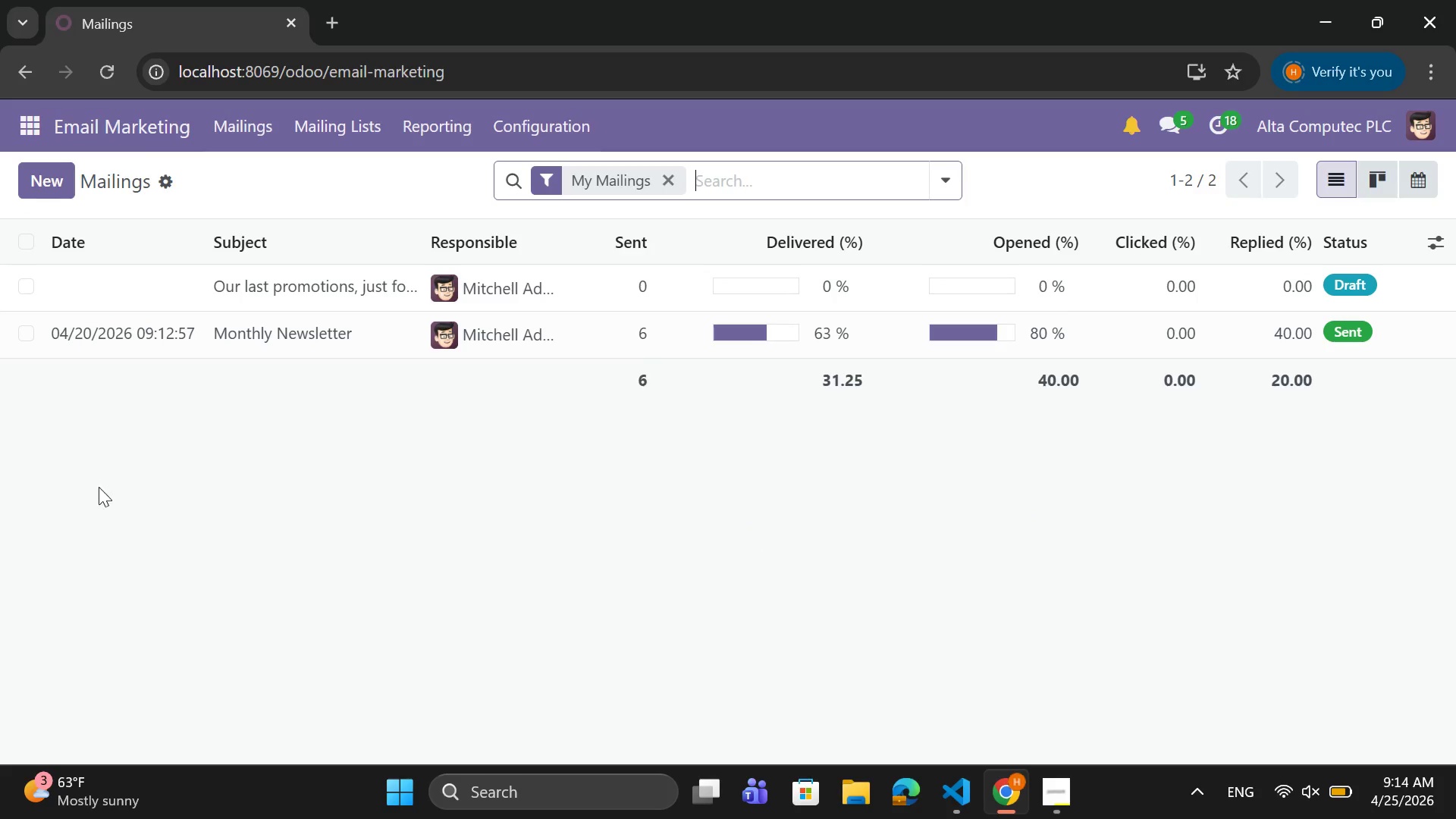 
scroll: coordinate [119, 576], scroll_direction: down, amount: 9.0
 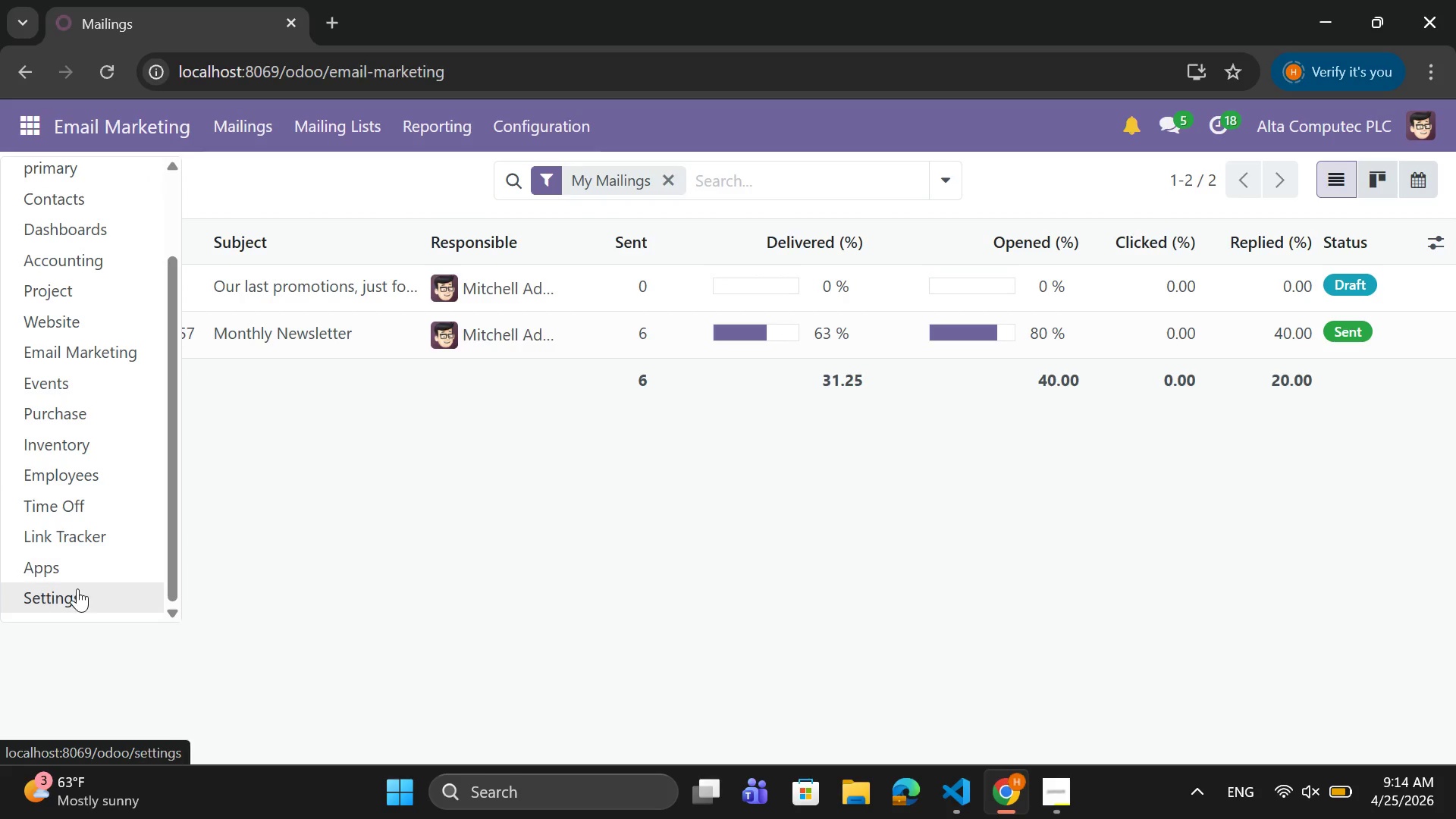 
left_click([76, 595])
 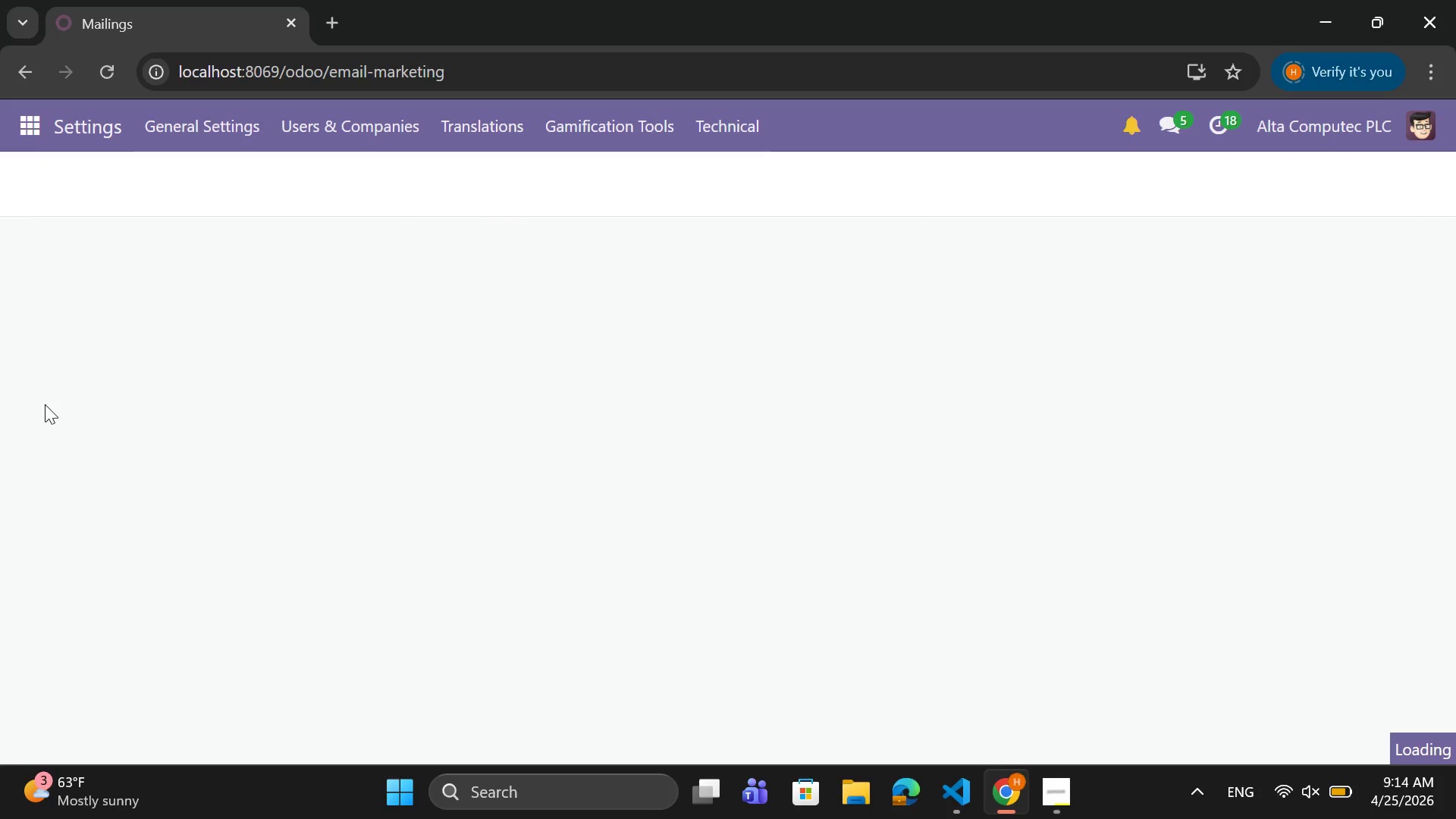 
mouse_move([36, 409])
 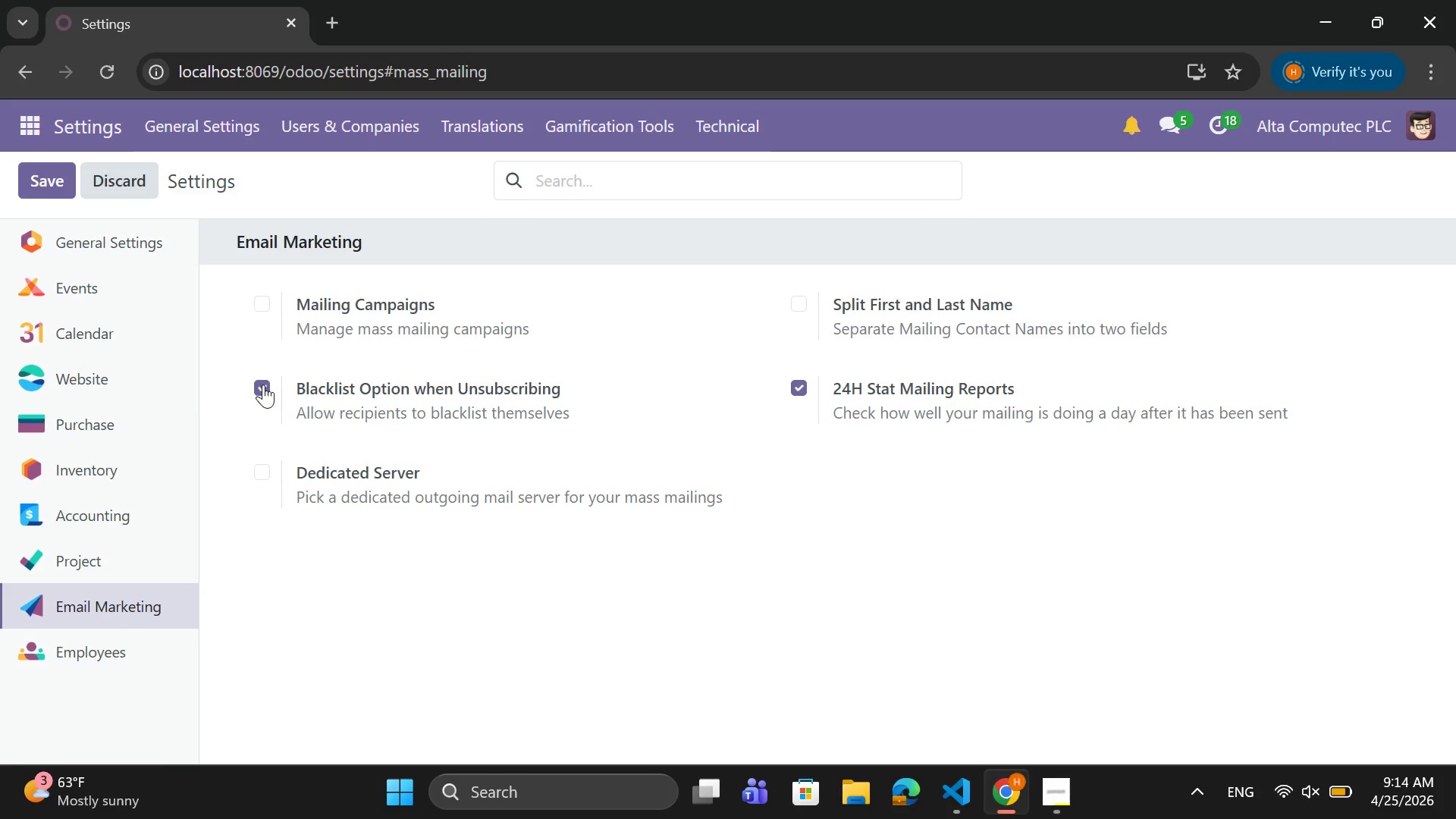 
wait(5.32)
 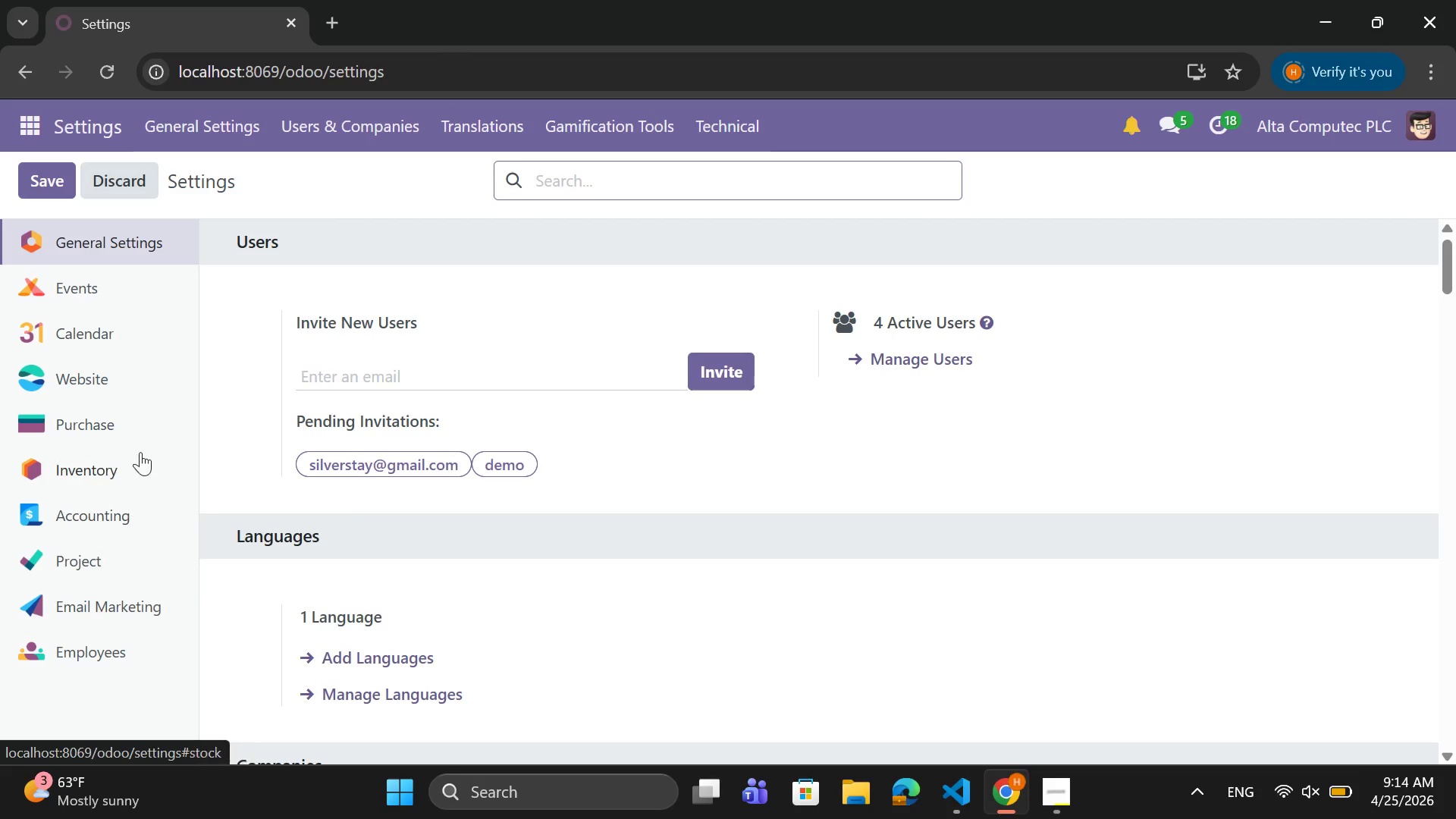 
left_click([262, 306])
 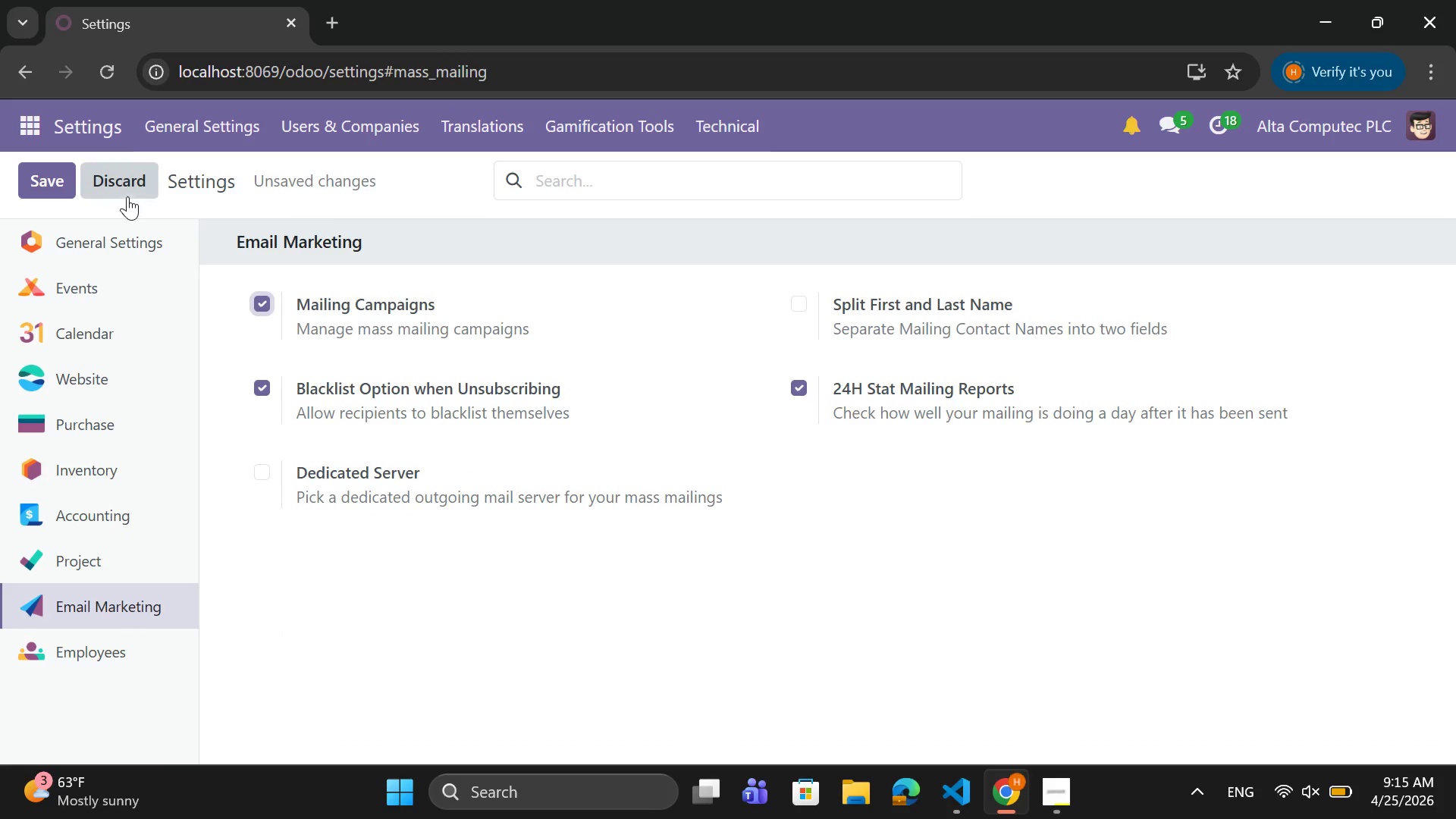 
left_click([49, 190])
 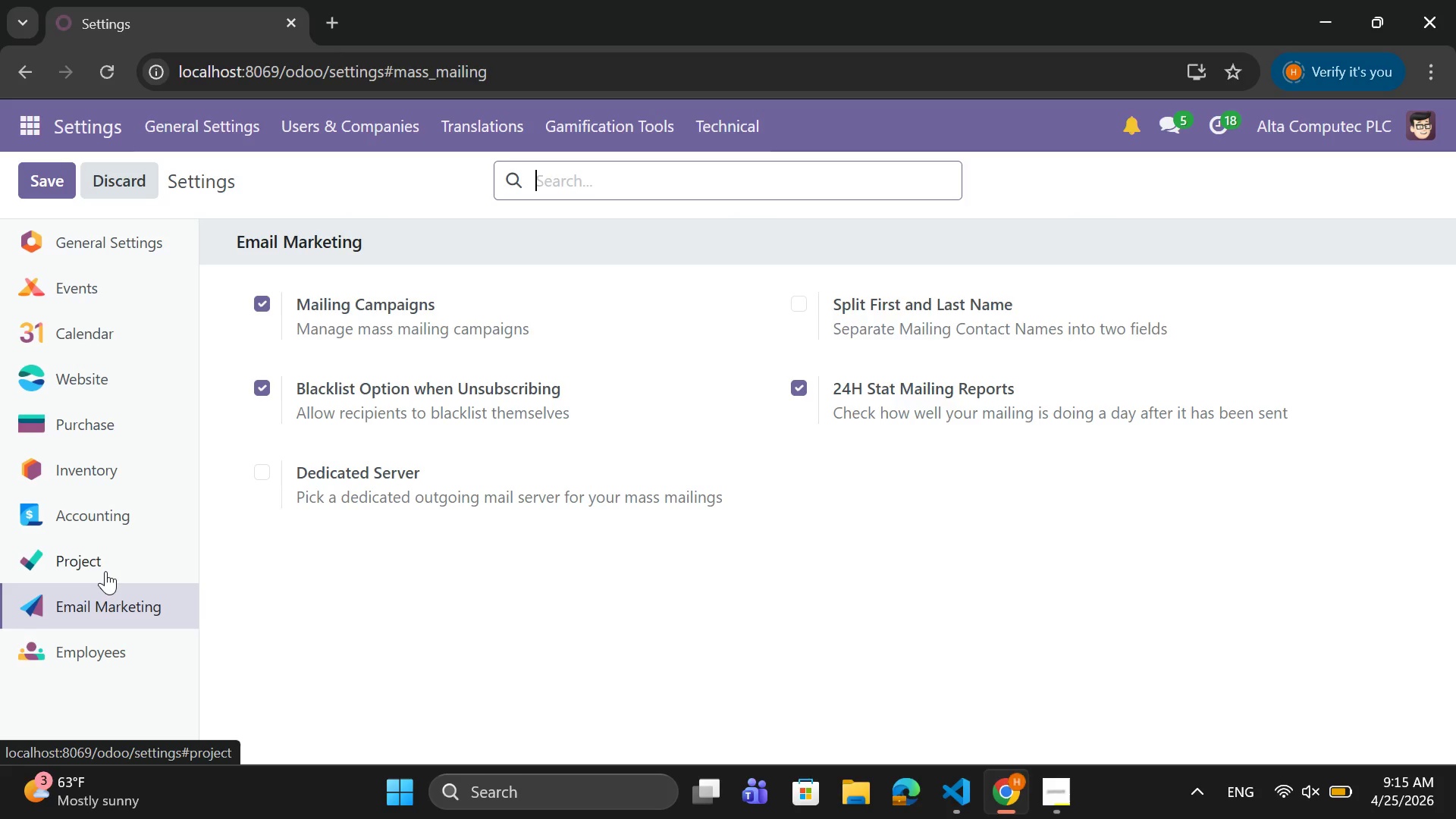 
wait(20.98)
 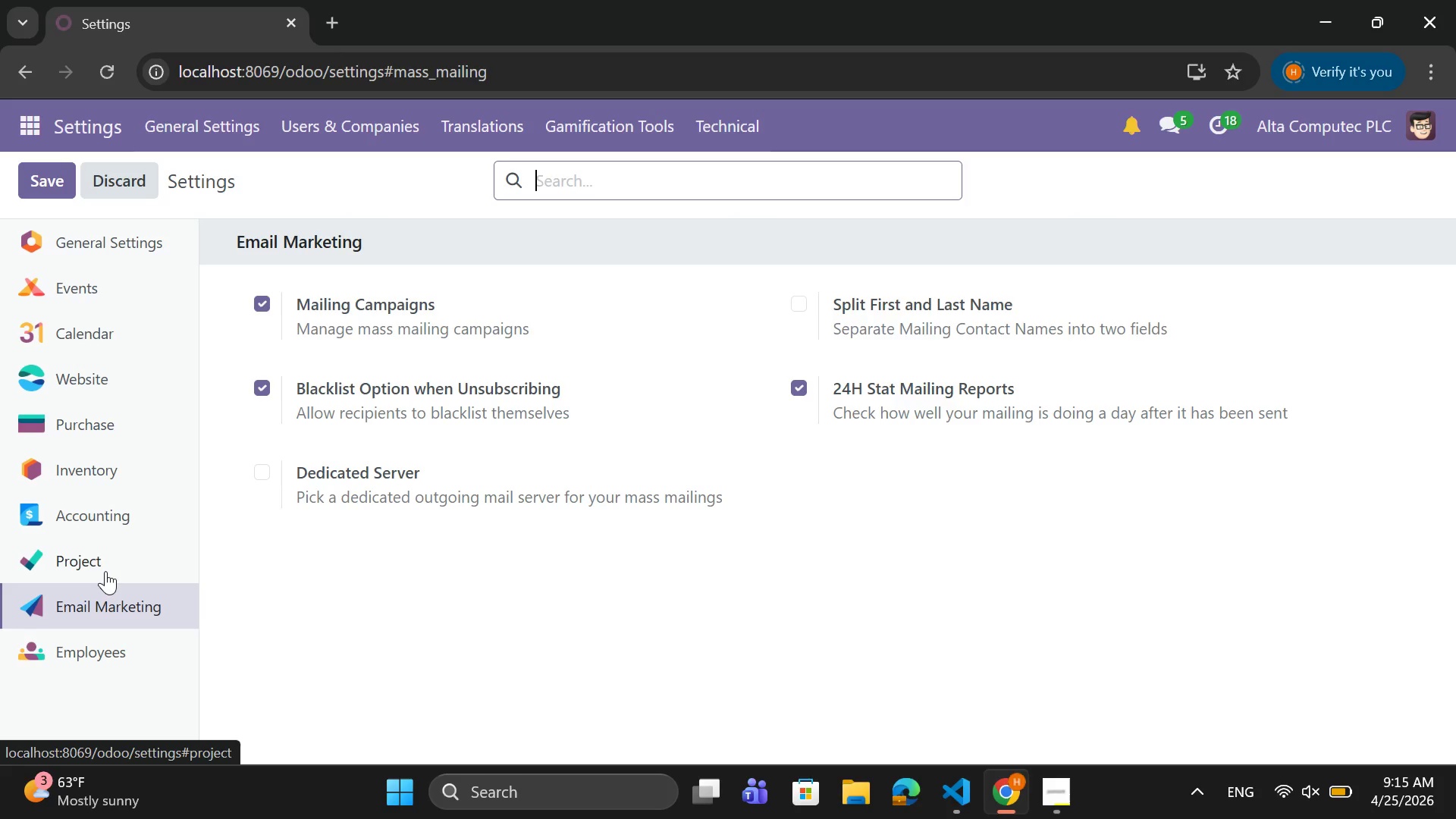 
left_click([21, 110])
 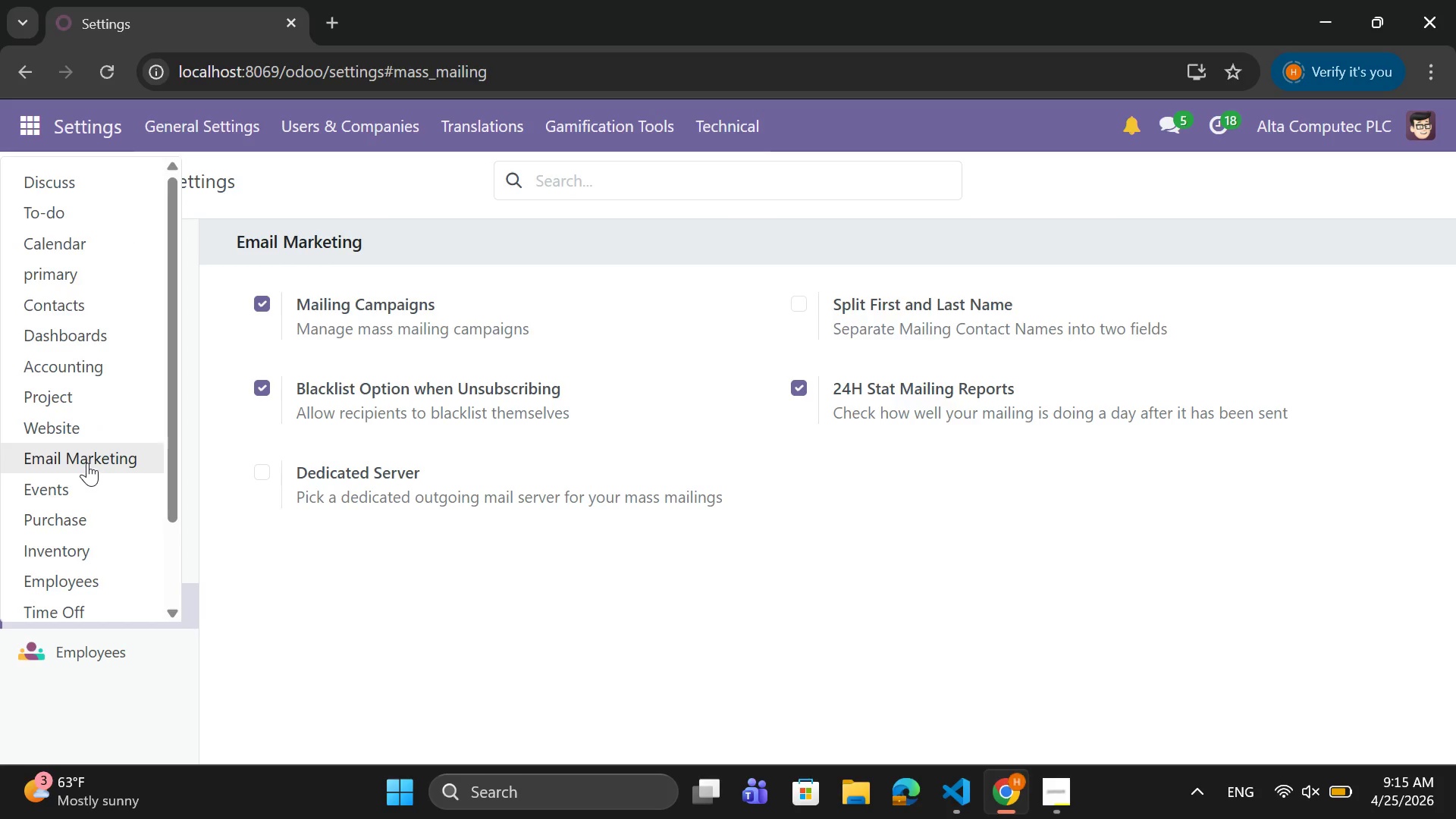 
left_click([88, 460])
 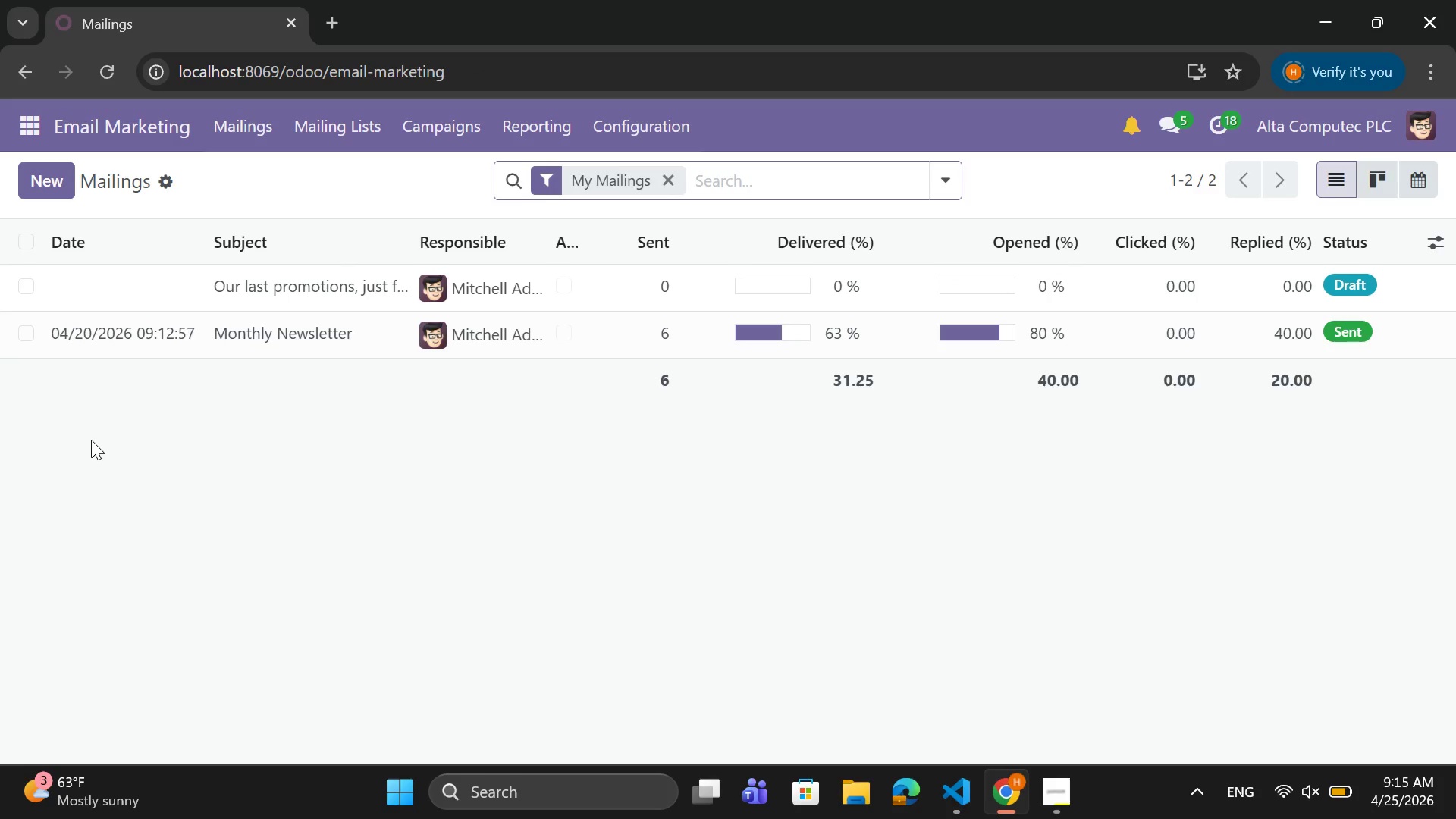 
left_click([419, 133])
 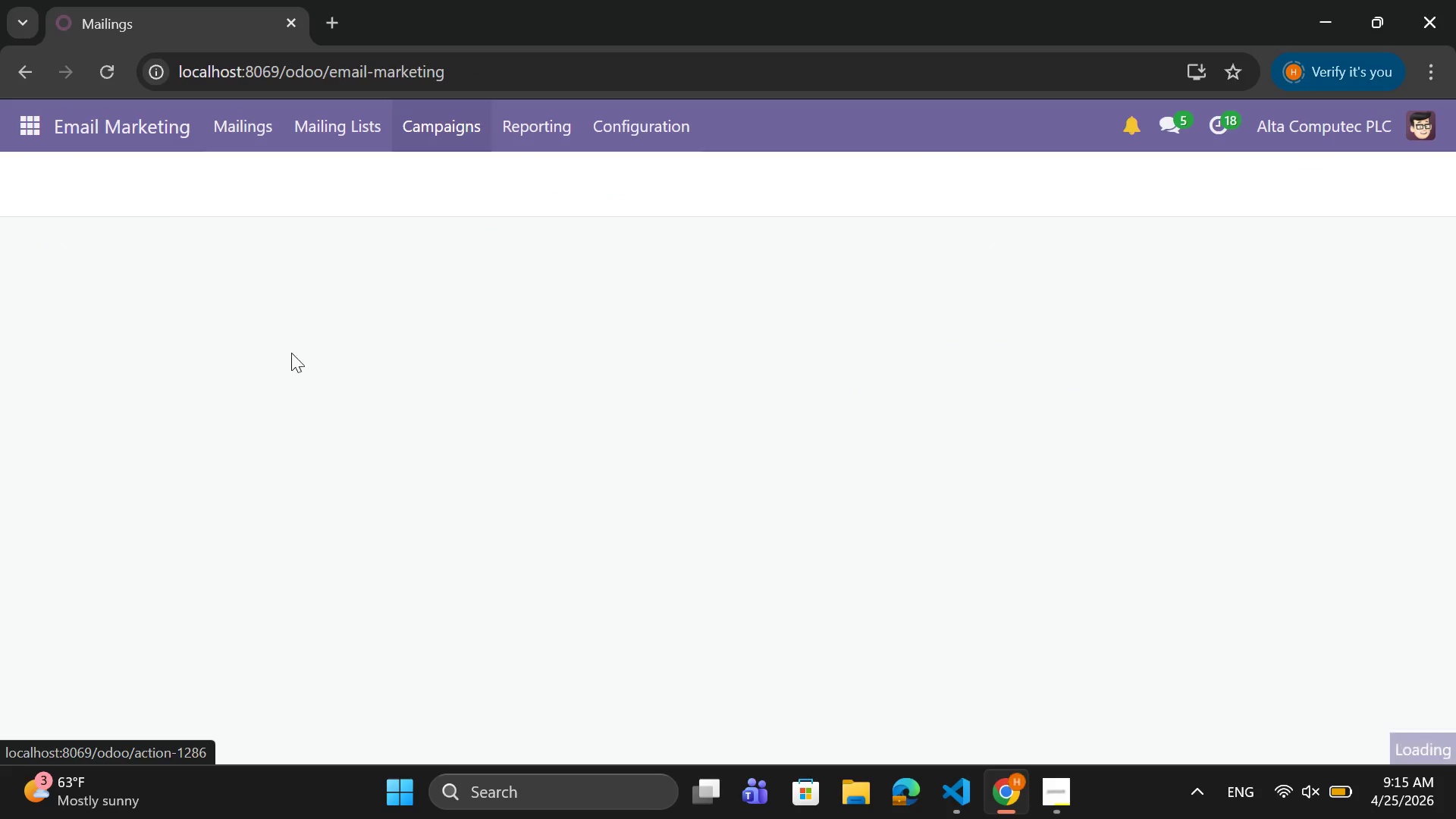 
mouse_move([233, 400])
 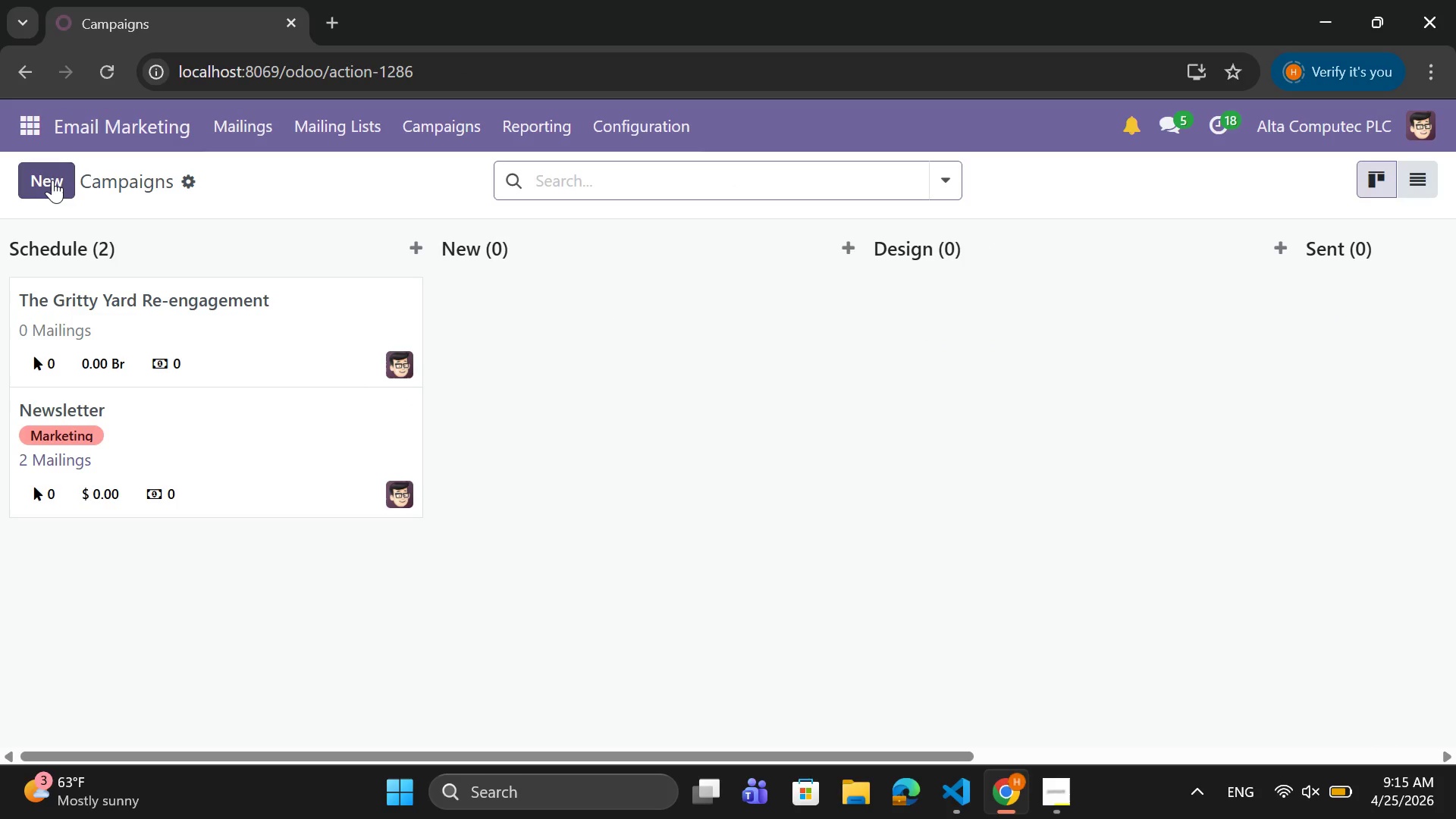 
left_click([52, 180])
 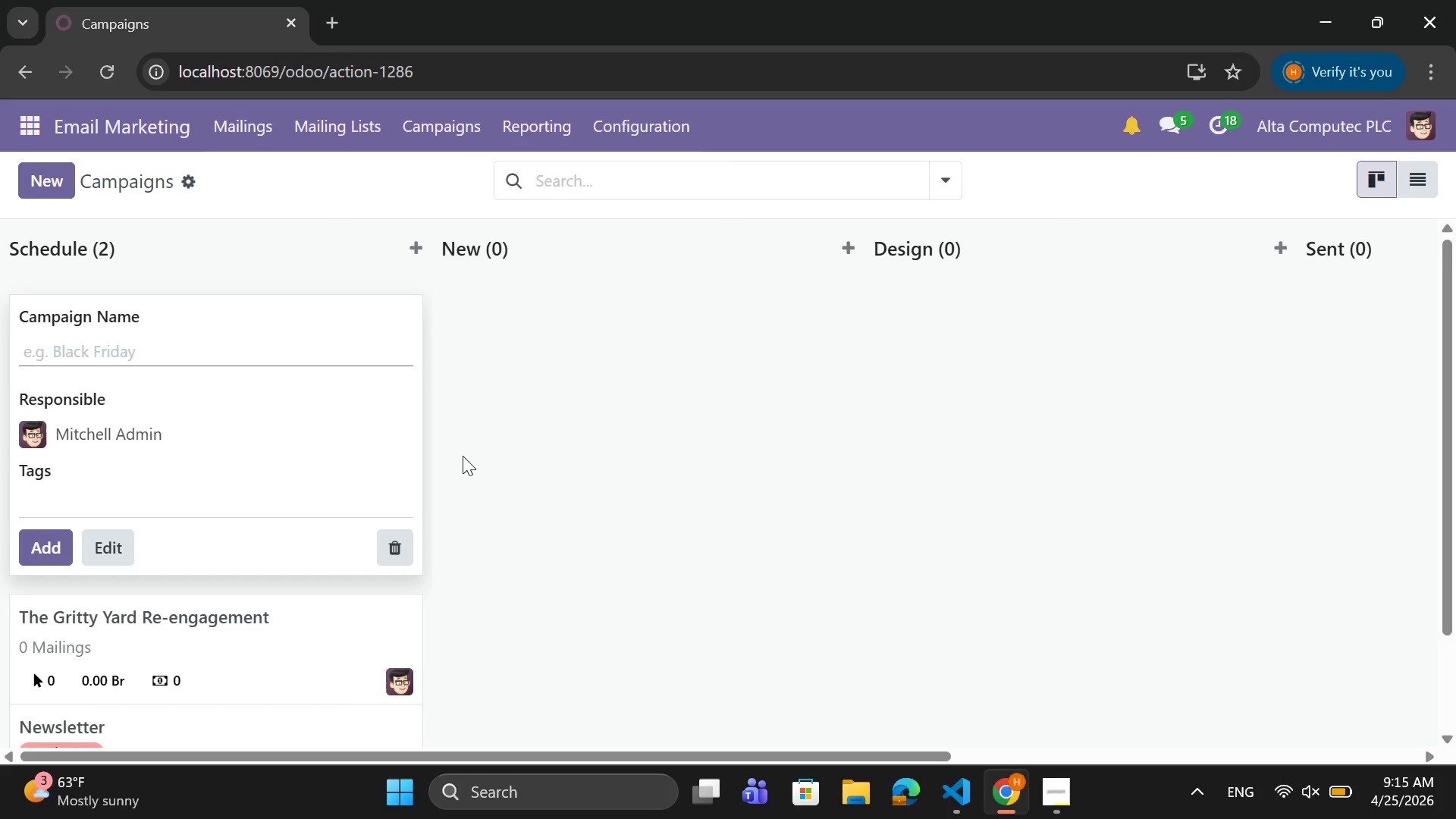 
wait(7.44)
 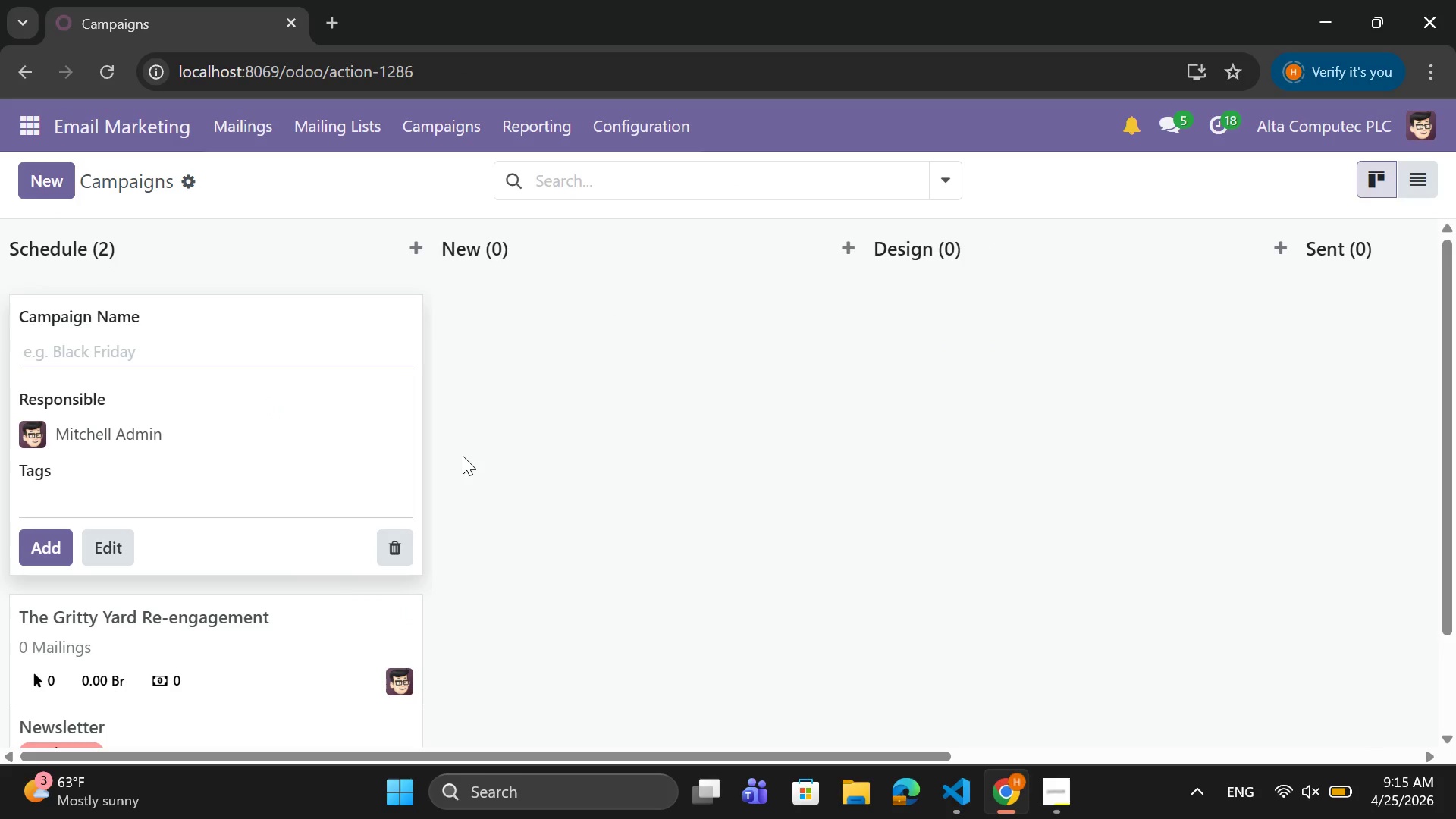 
type(SilverSTA)
key(Backspace)
key(Backspace)
type(tay Home Sat)
key(Backspace)
type(fety Campaign)
 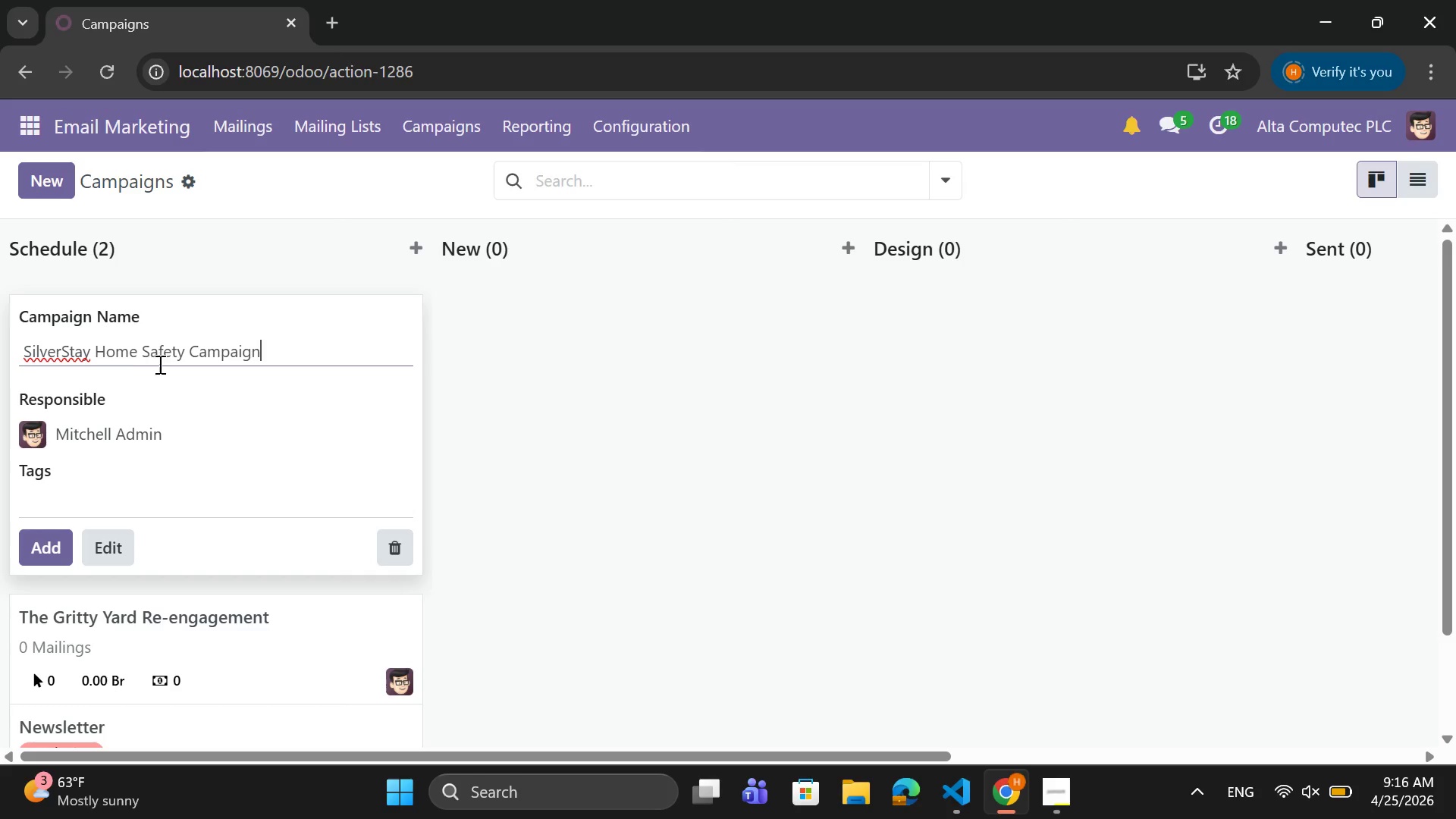 
wait(7.56)
 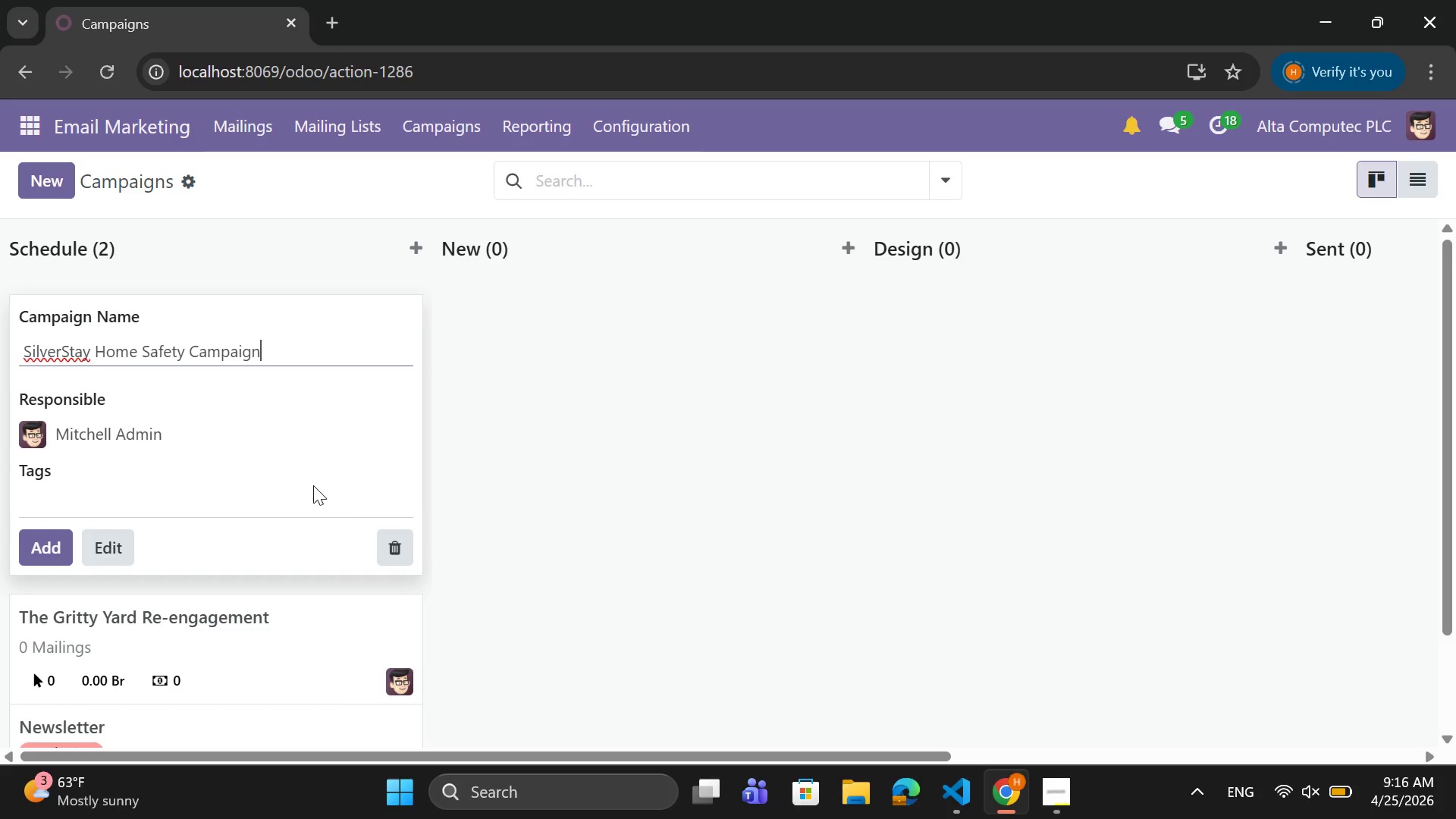 
left_click([54, 542])
 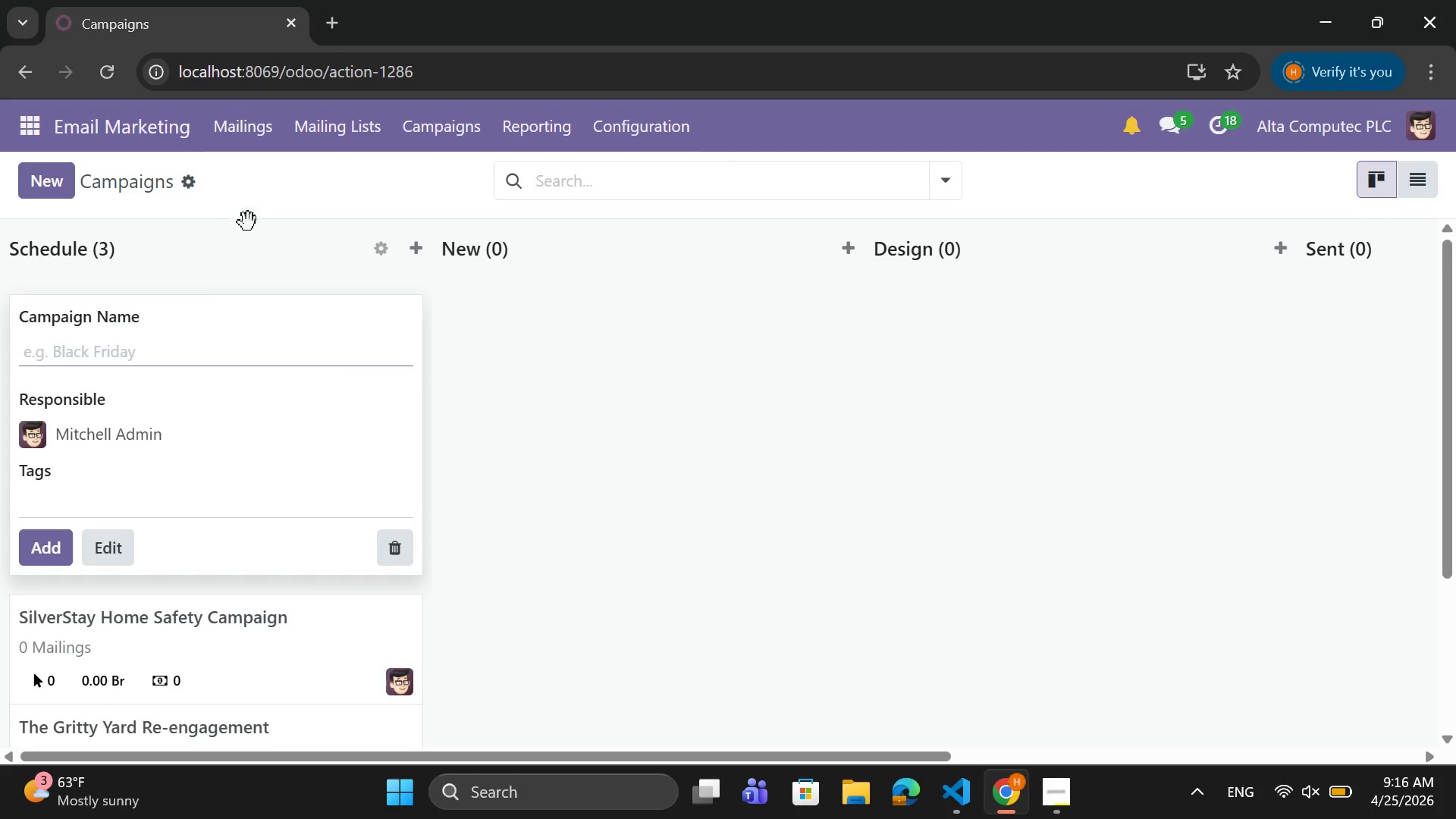 
wait(7.72)
 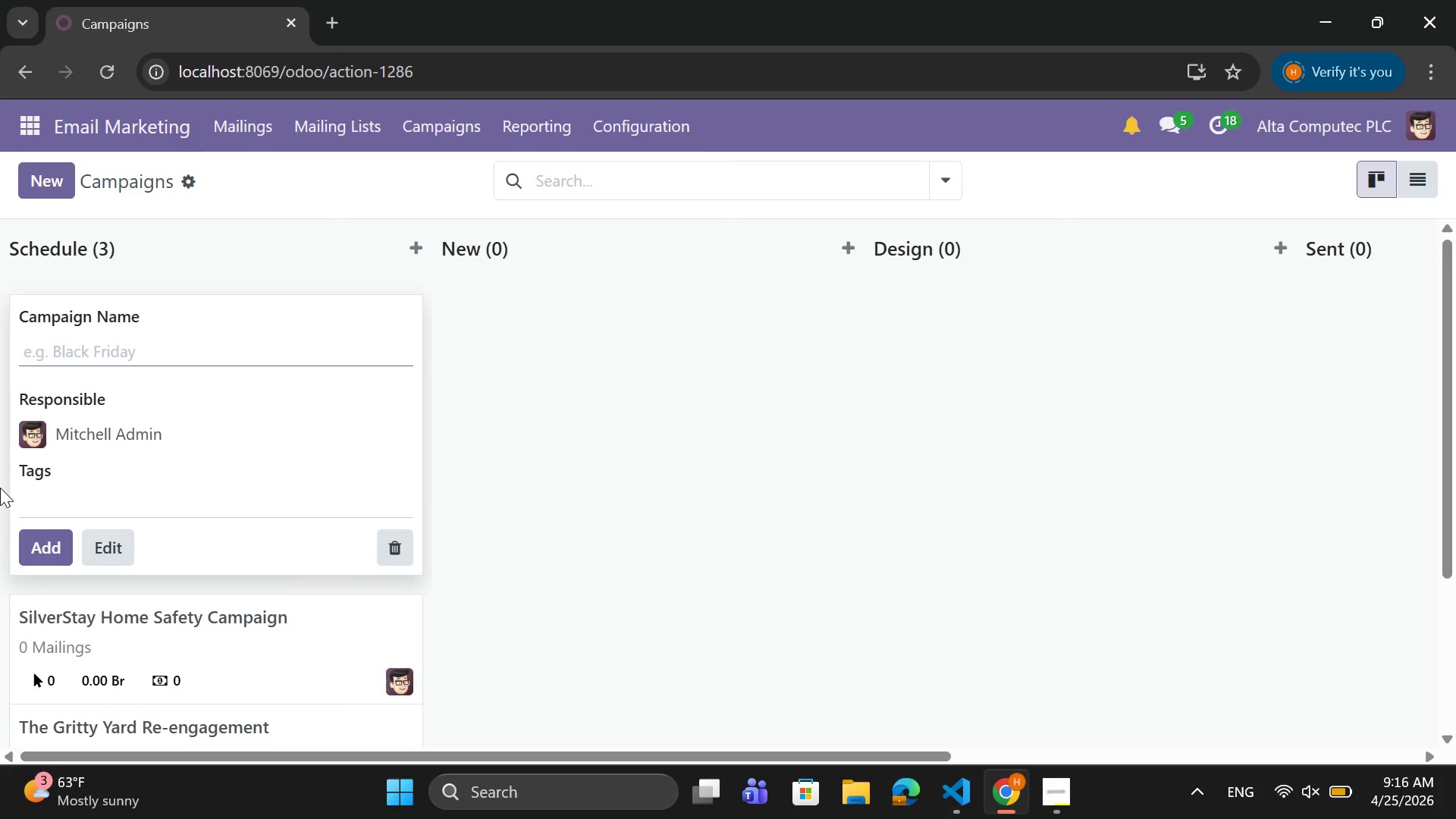 
left_click([237, 127])
 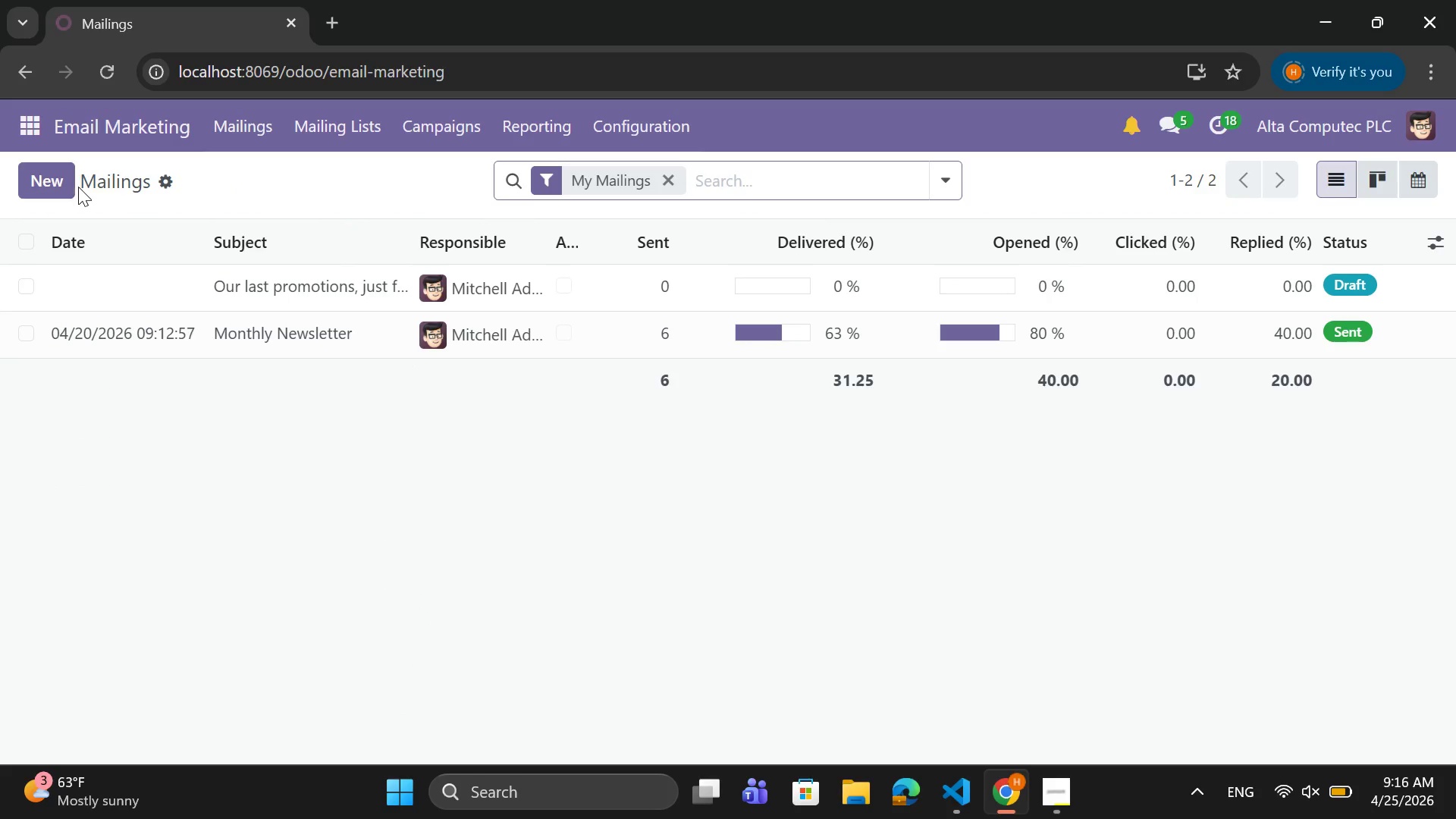 
left_click([64, 188])
 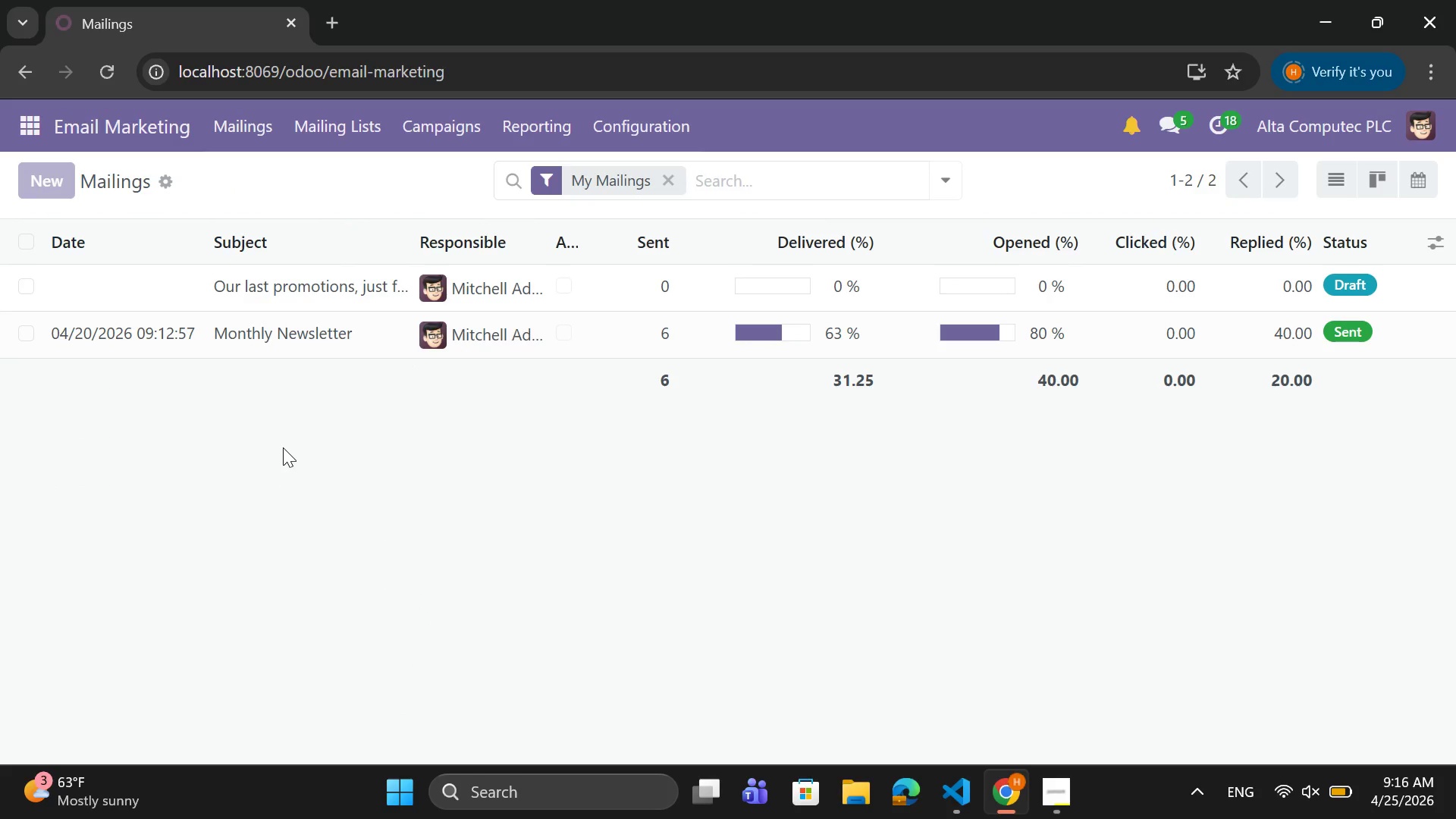 
left_click([428, 120])
 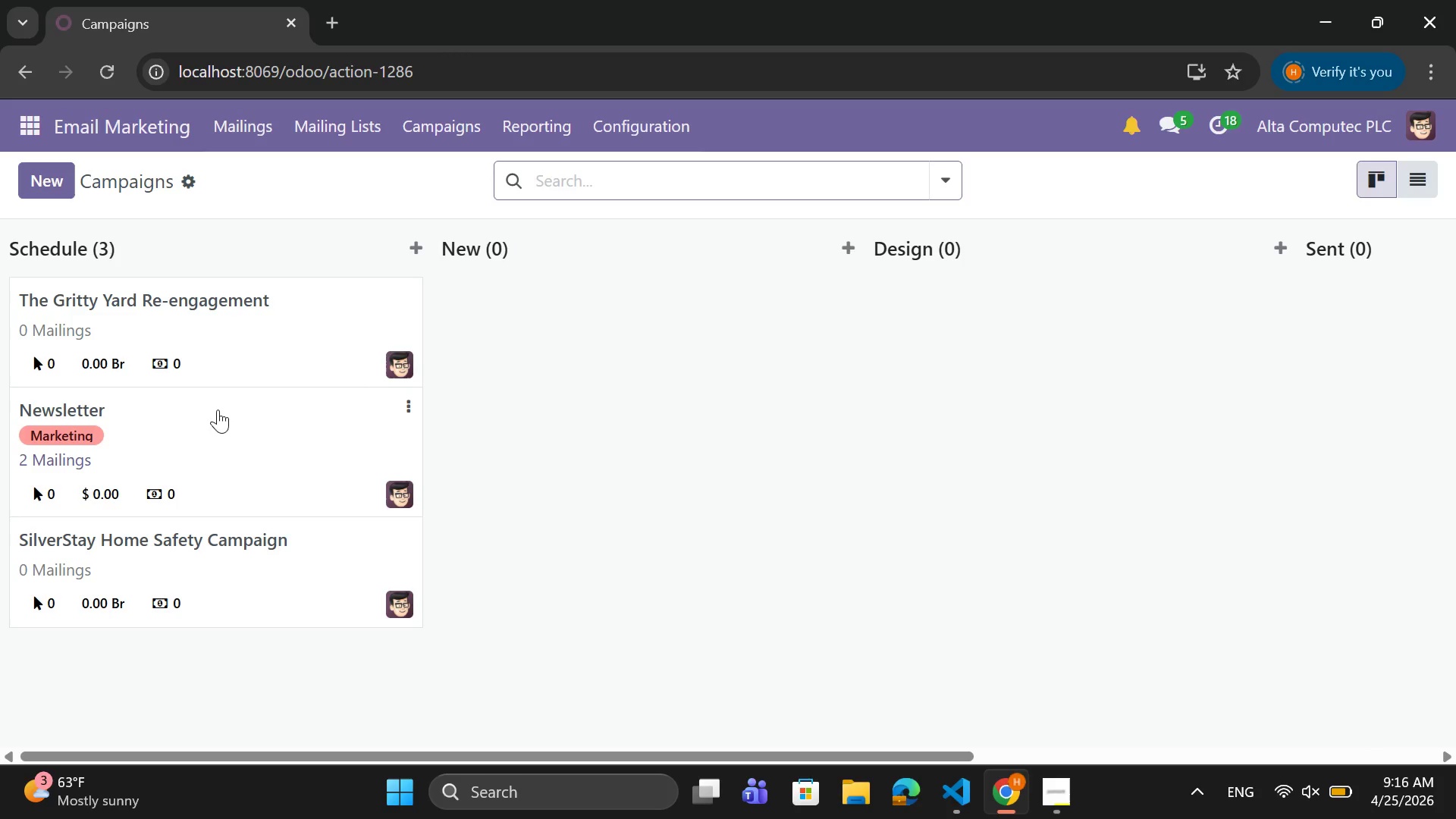 
left_click([209, 309])
 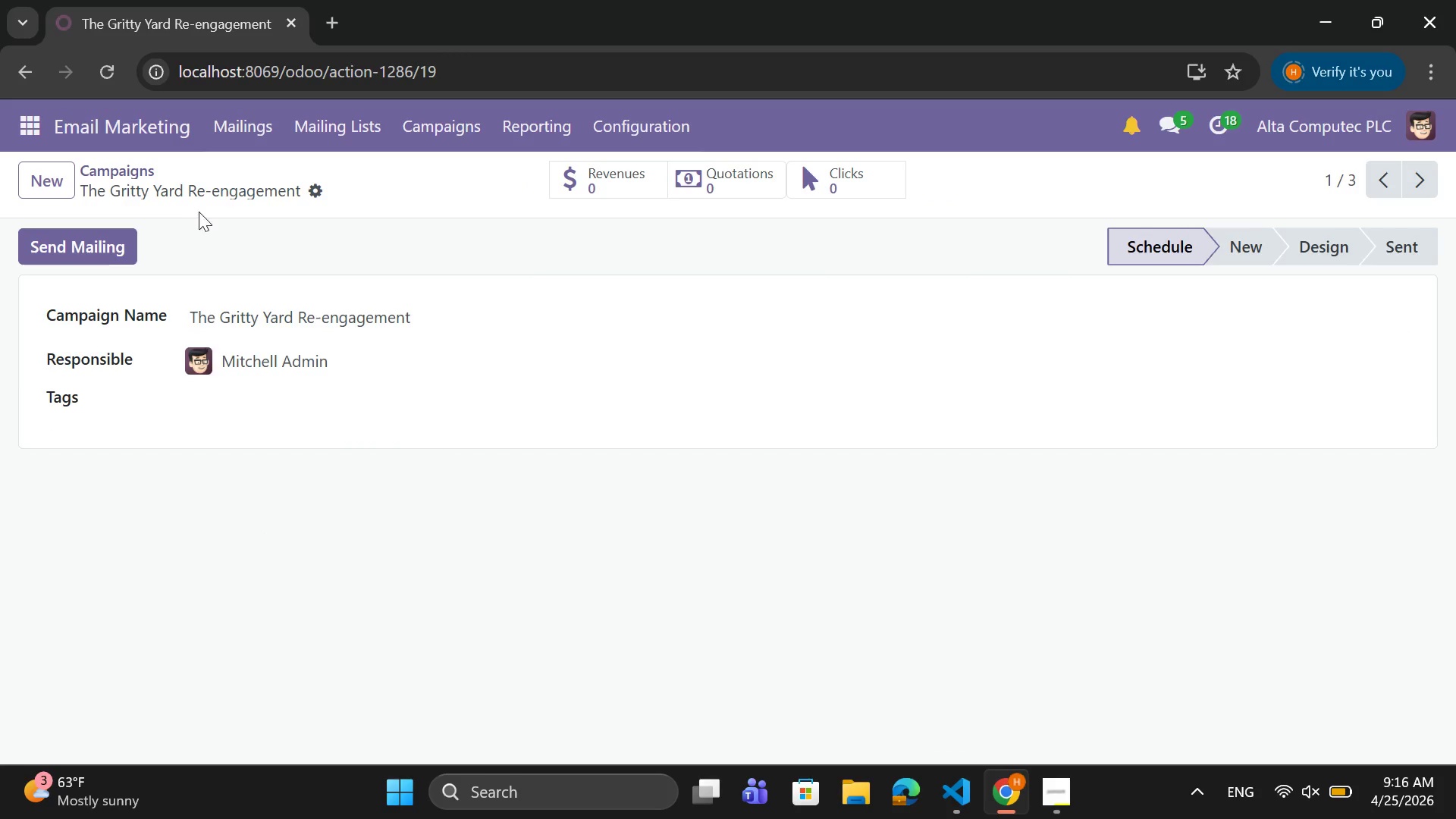 
left_click([108, 164])
 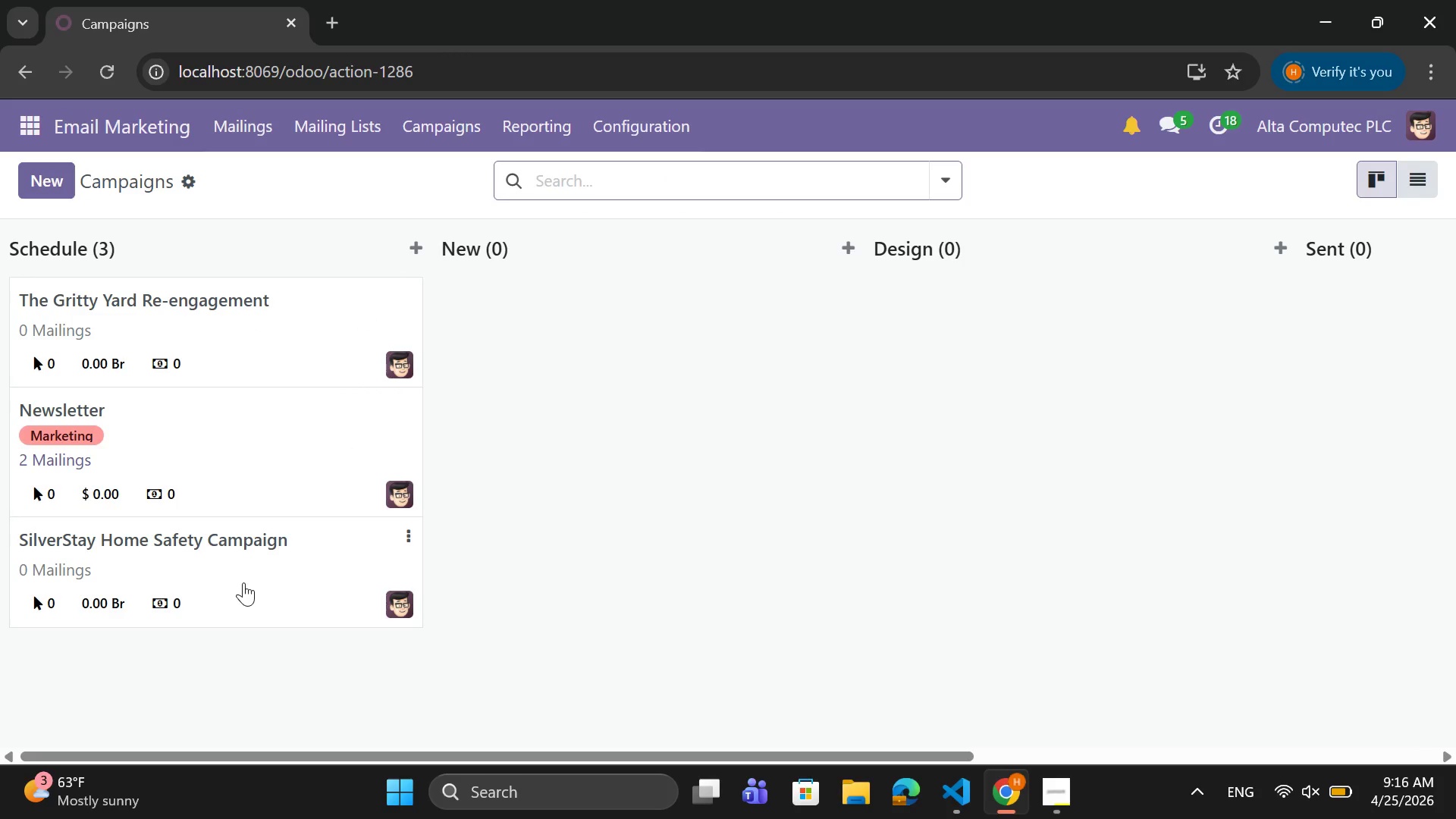 
left_click([405, 530])
 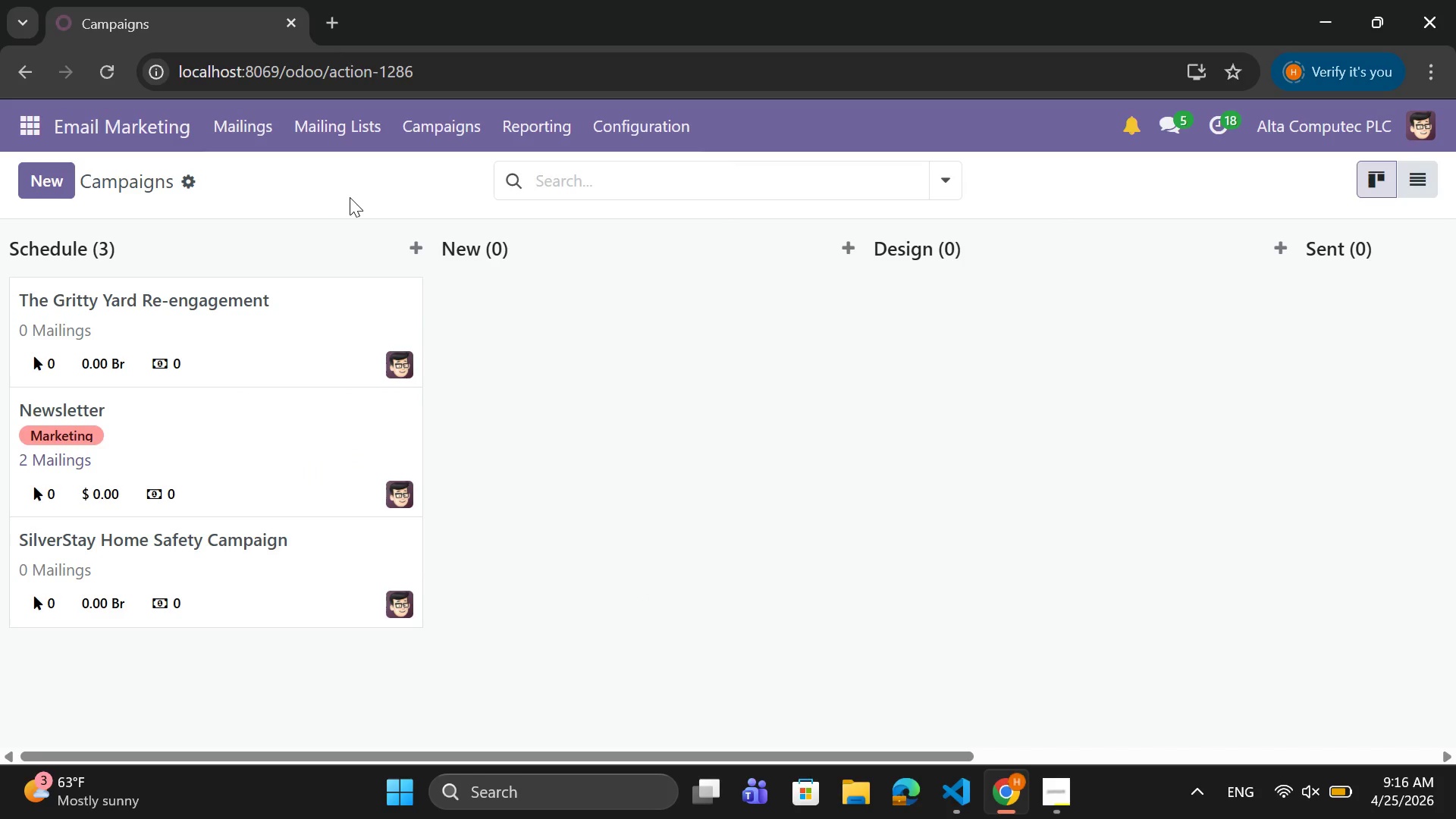 
left_click([218, 125])
 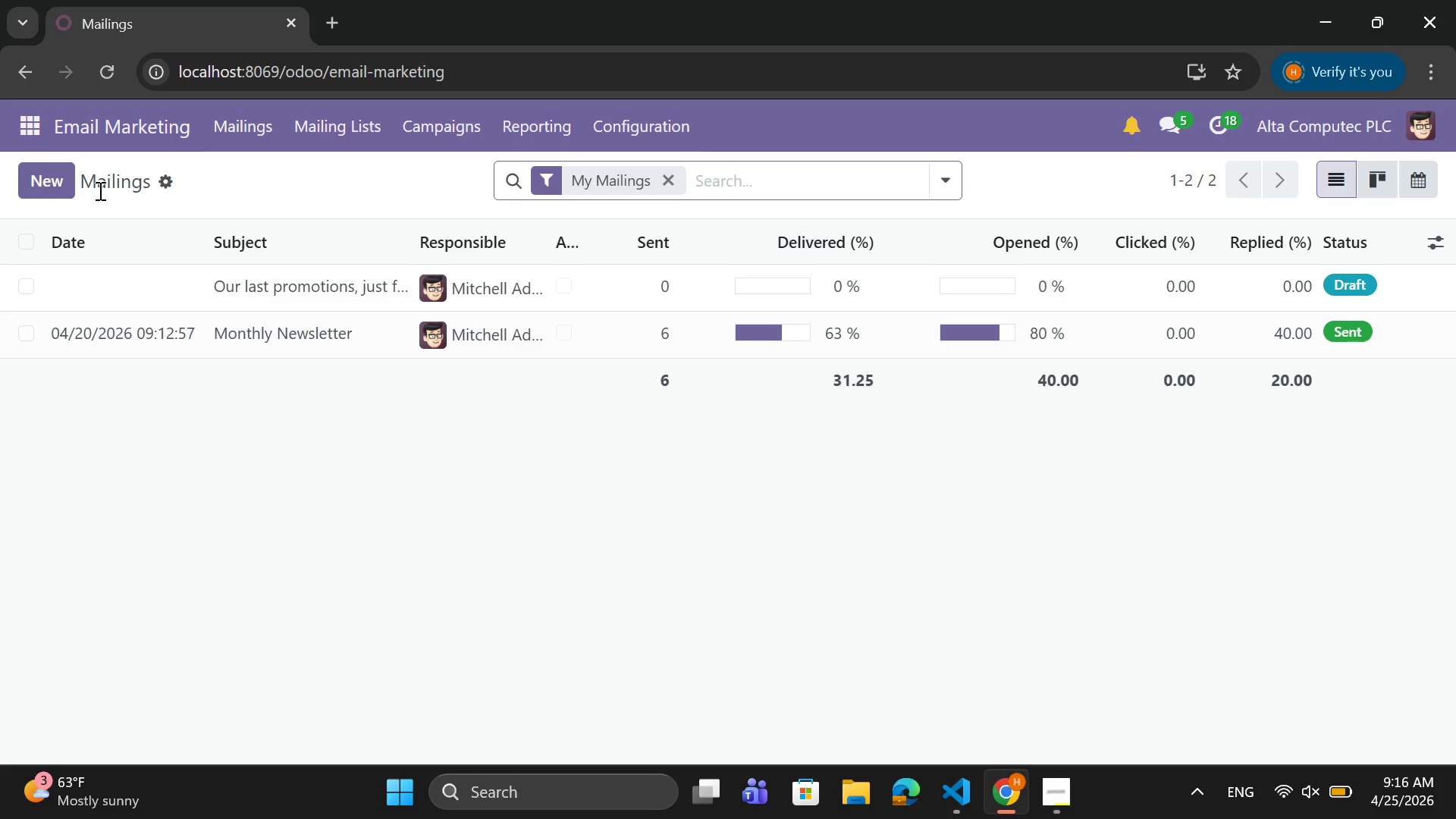 
left_click([55, 184])
 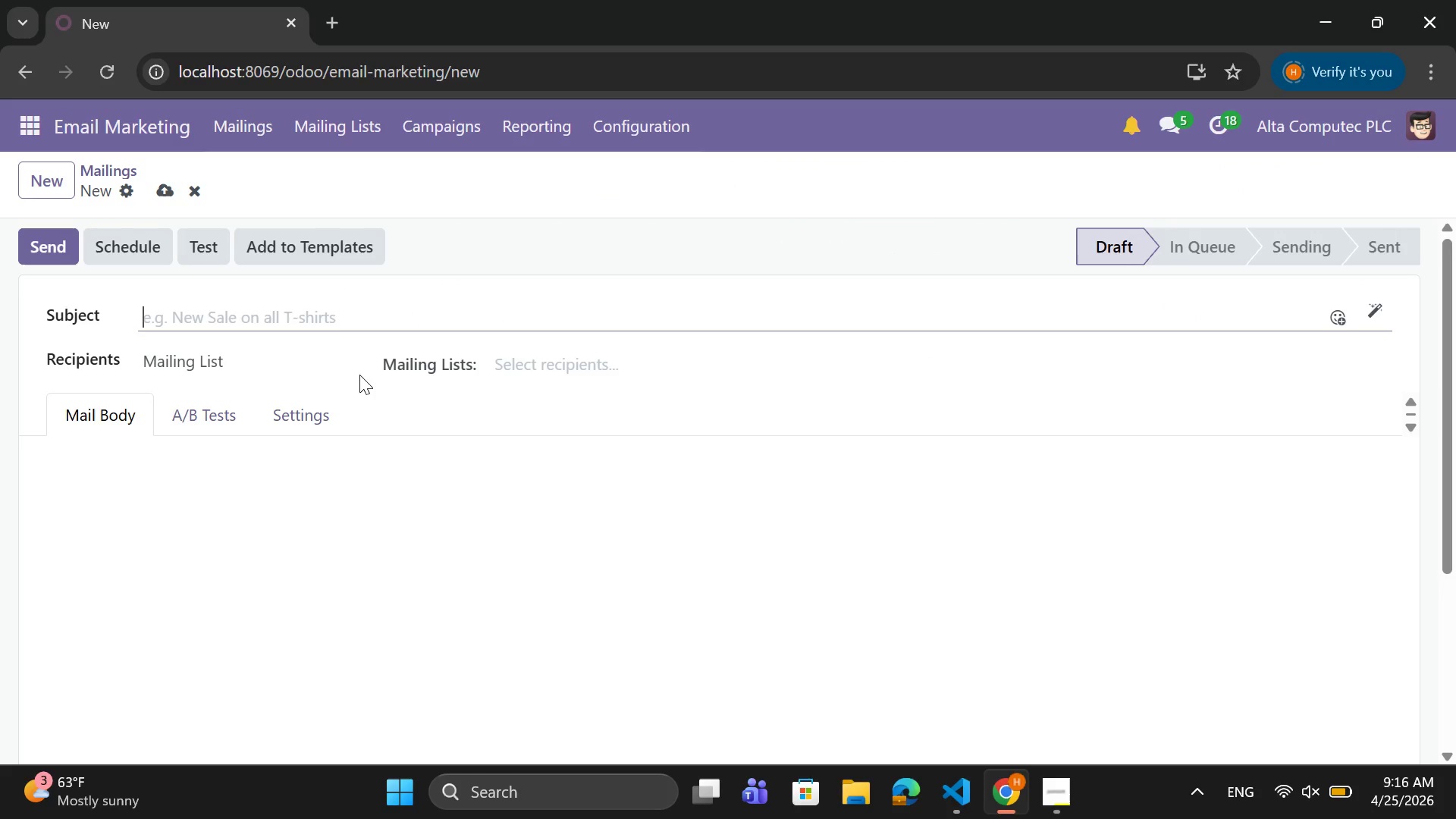 
wait(9.58)
 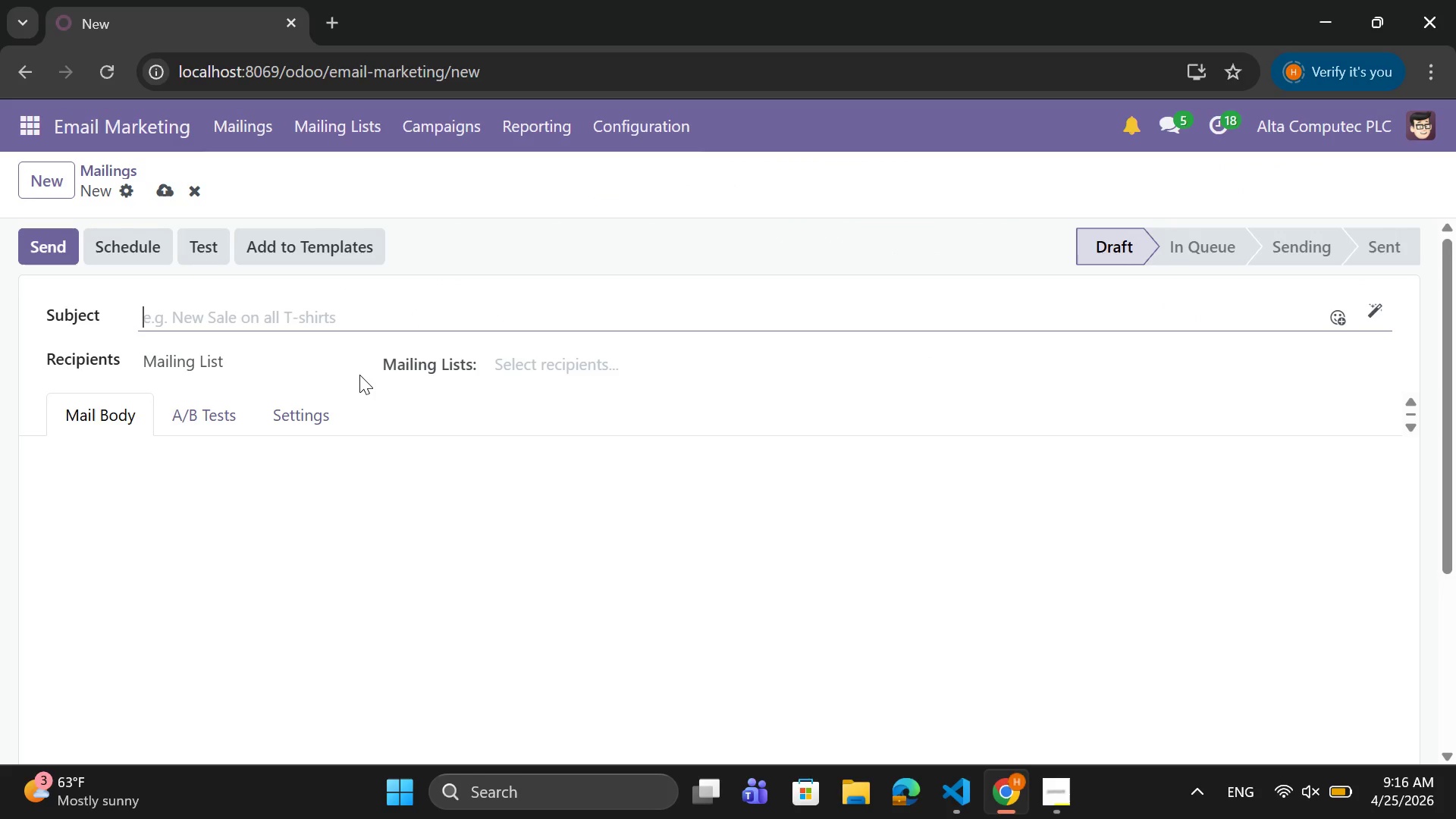 
key(CapsLock)
 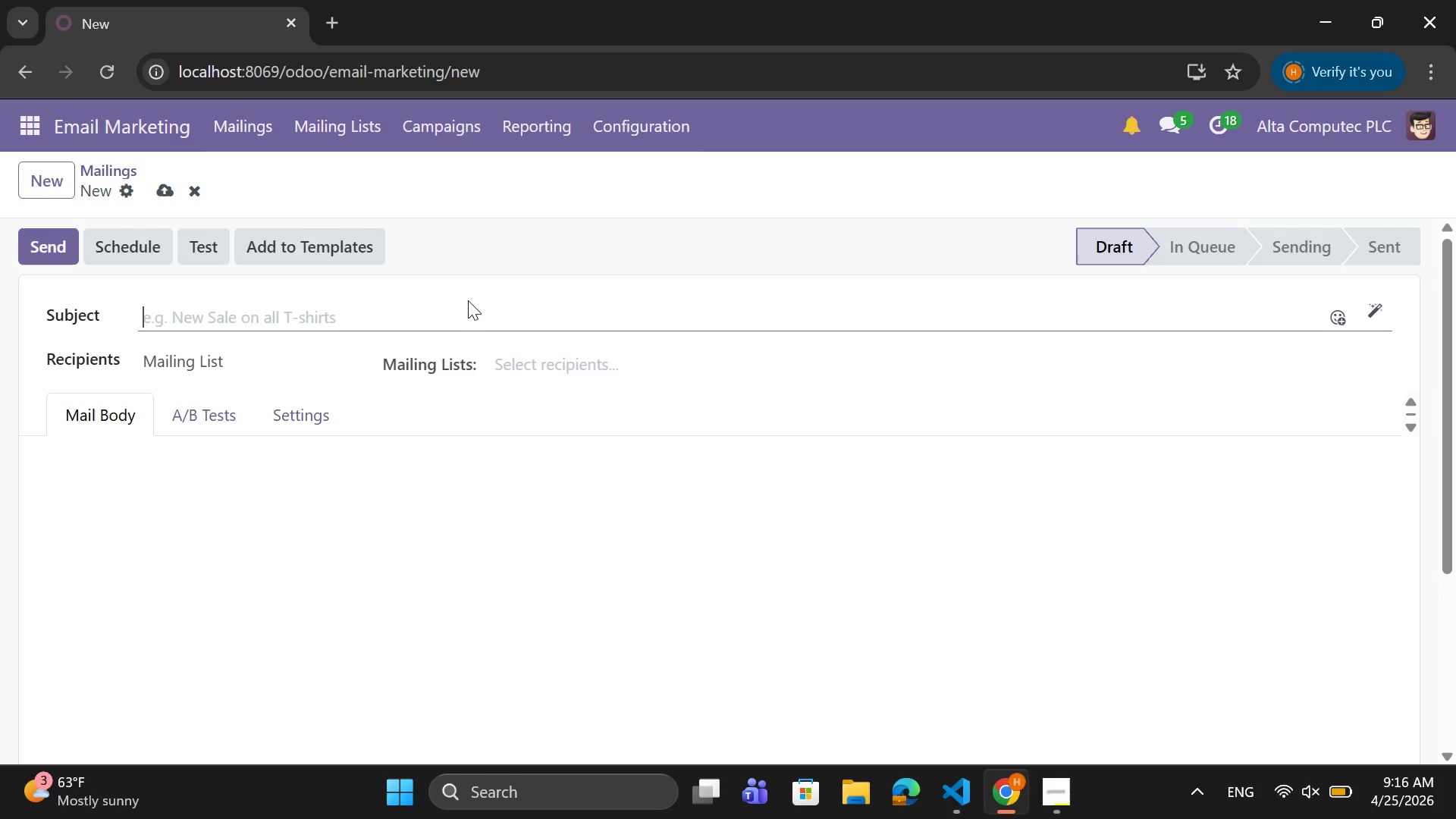 
key(P)
 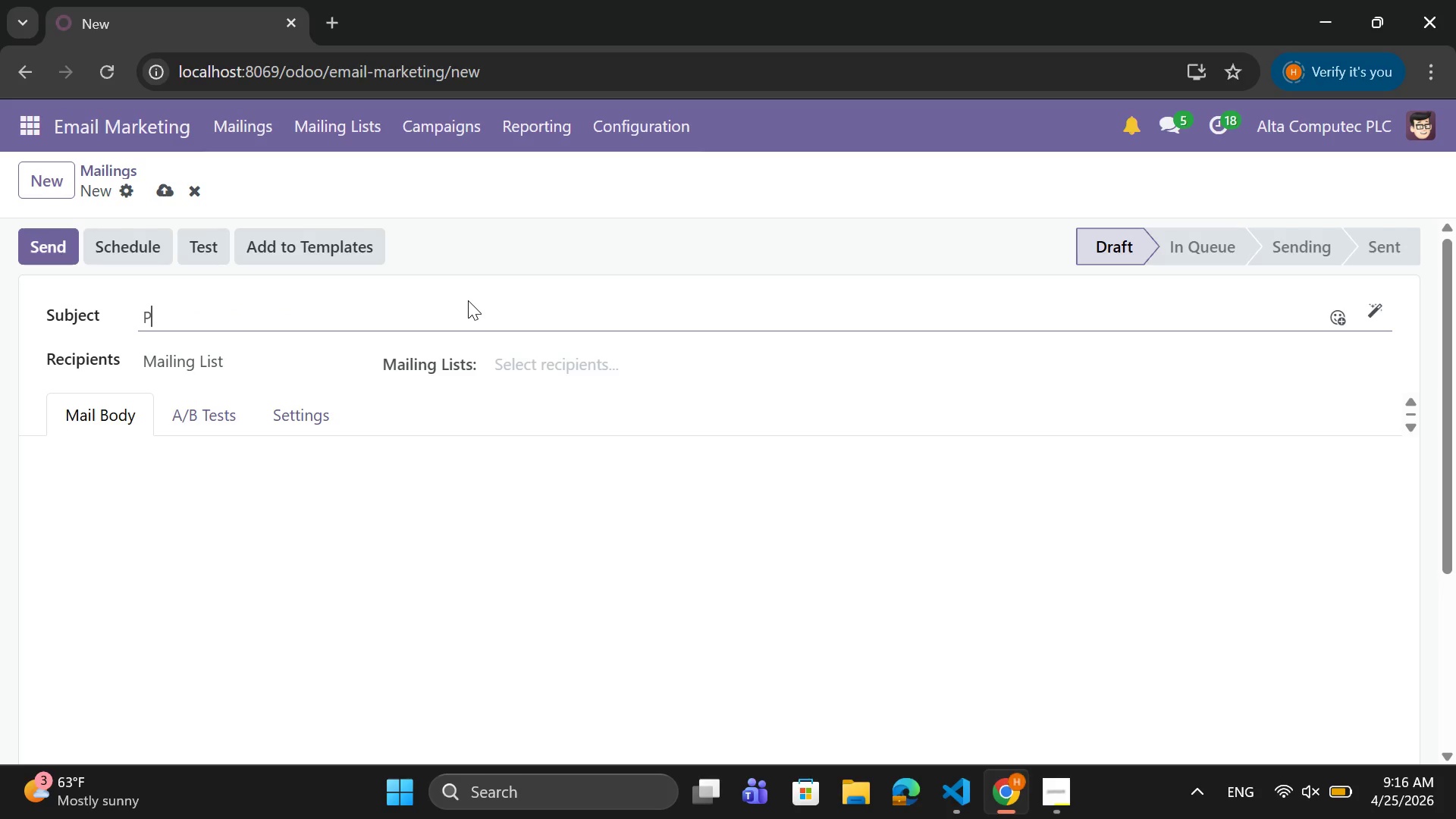 
key(CapsLock)
 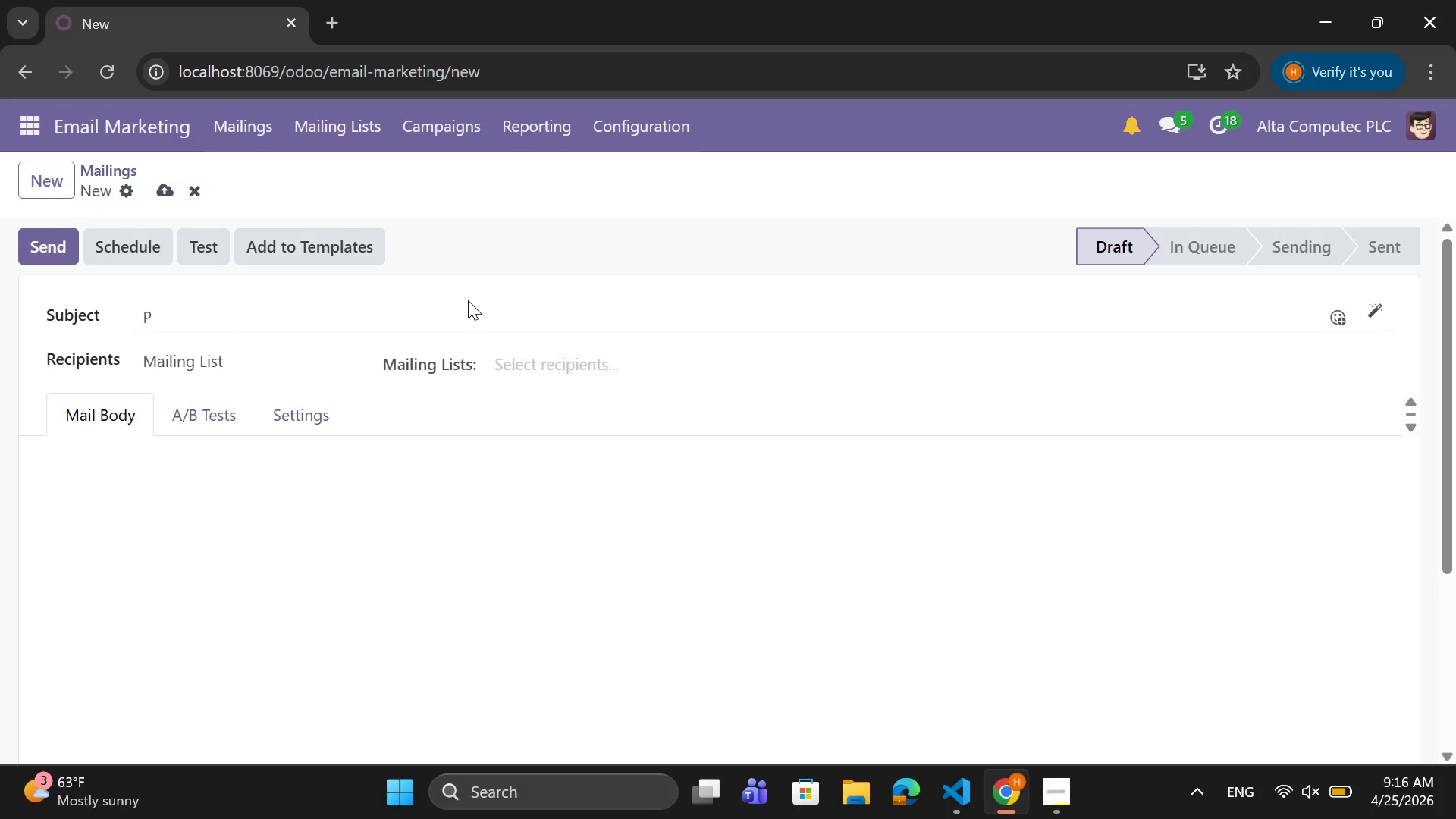 
wait(7.8)
 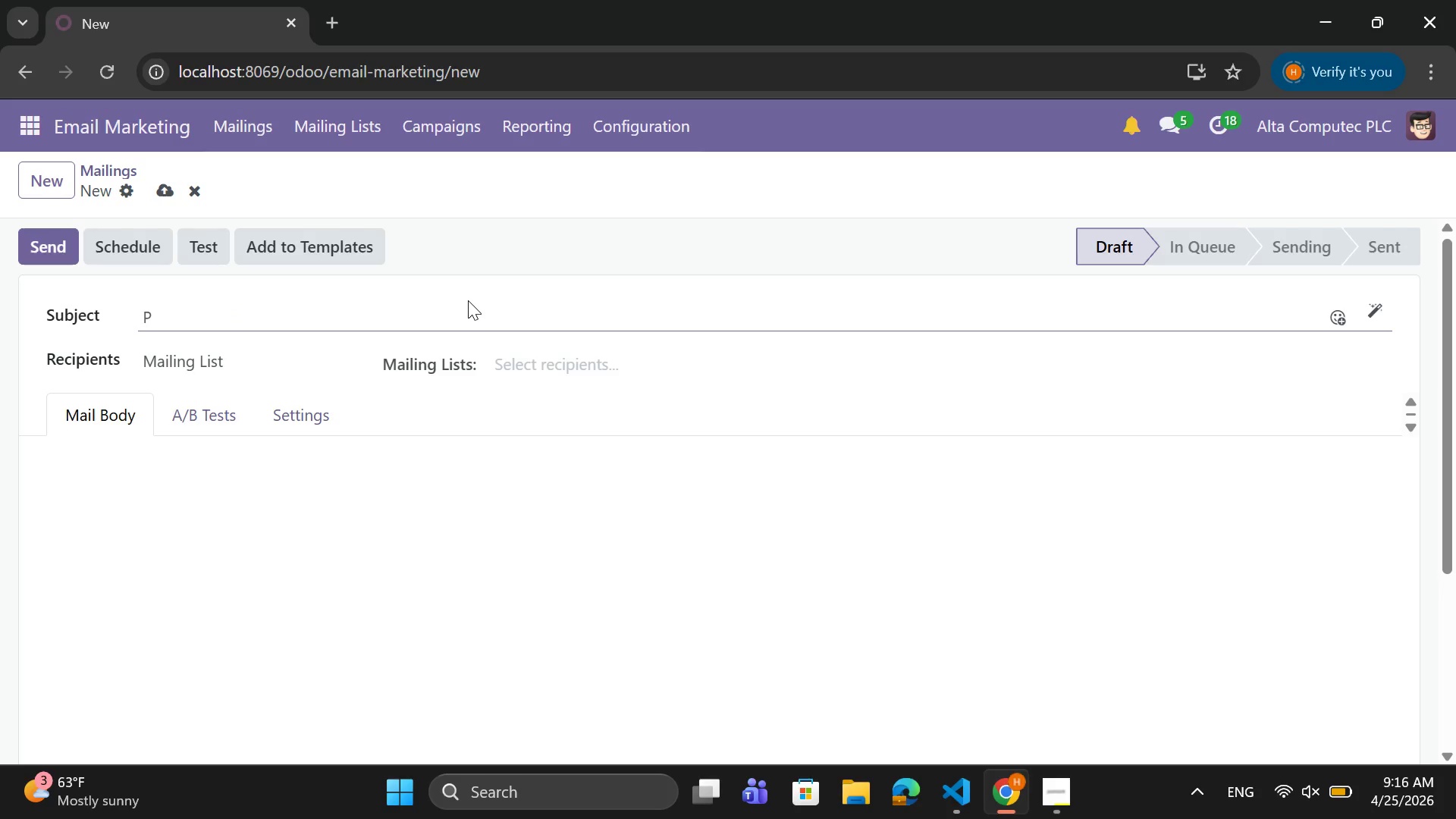 
type(rotect Your Loved Ones at Home)
 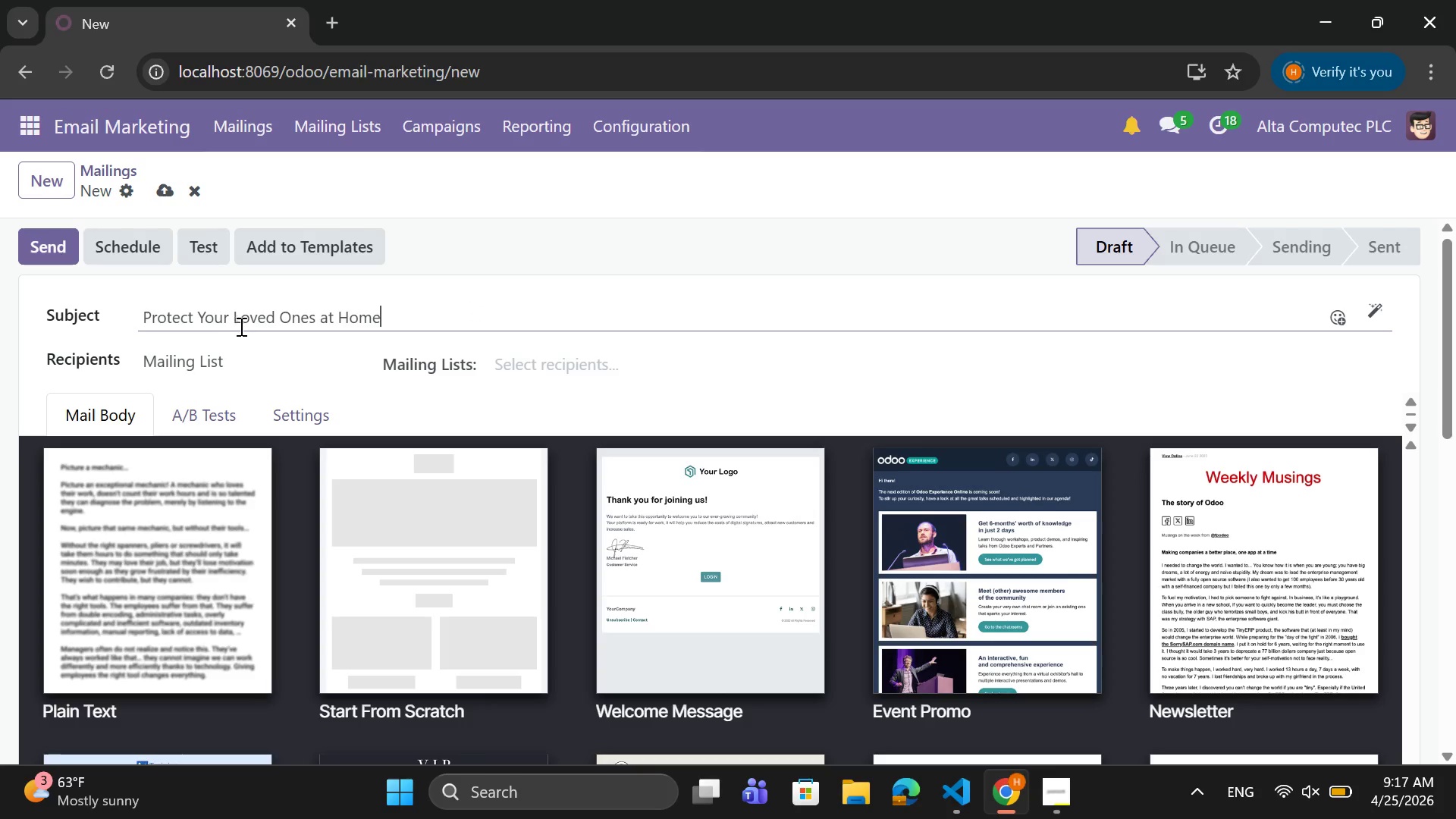 
wait(7.02)
 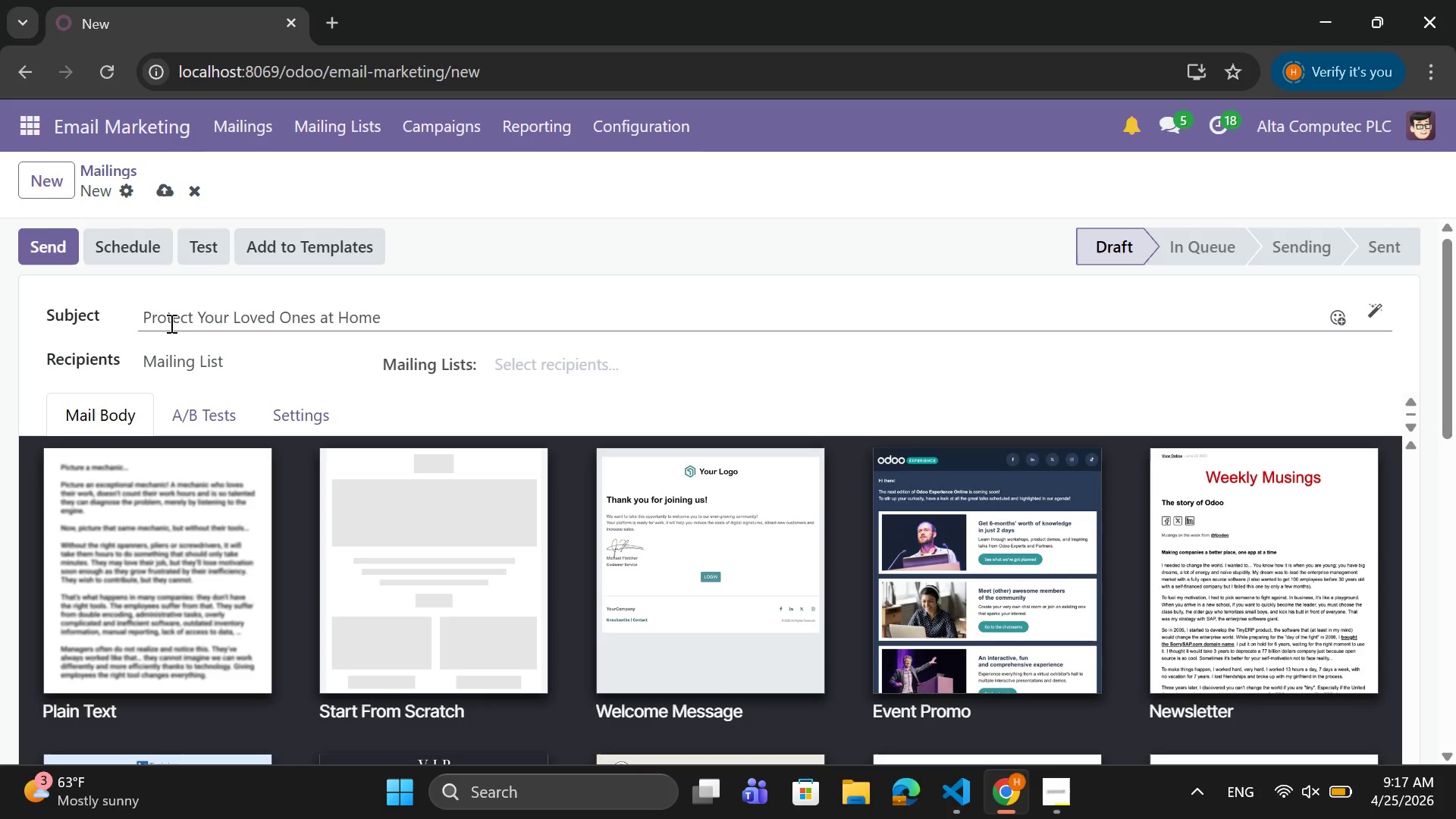 
left_click([525, 367])
 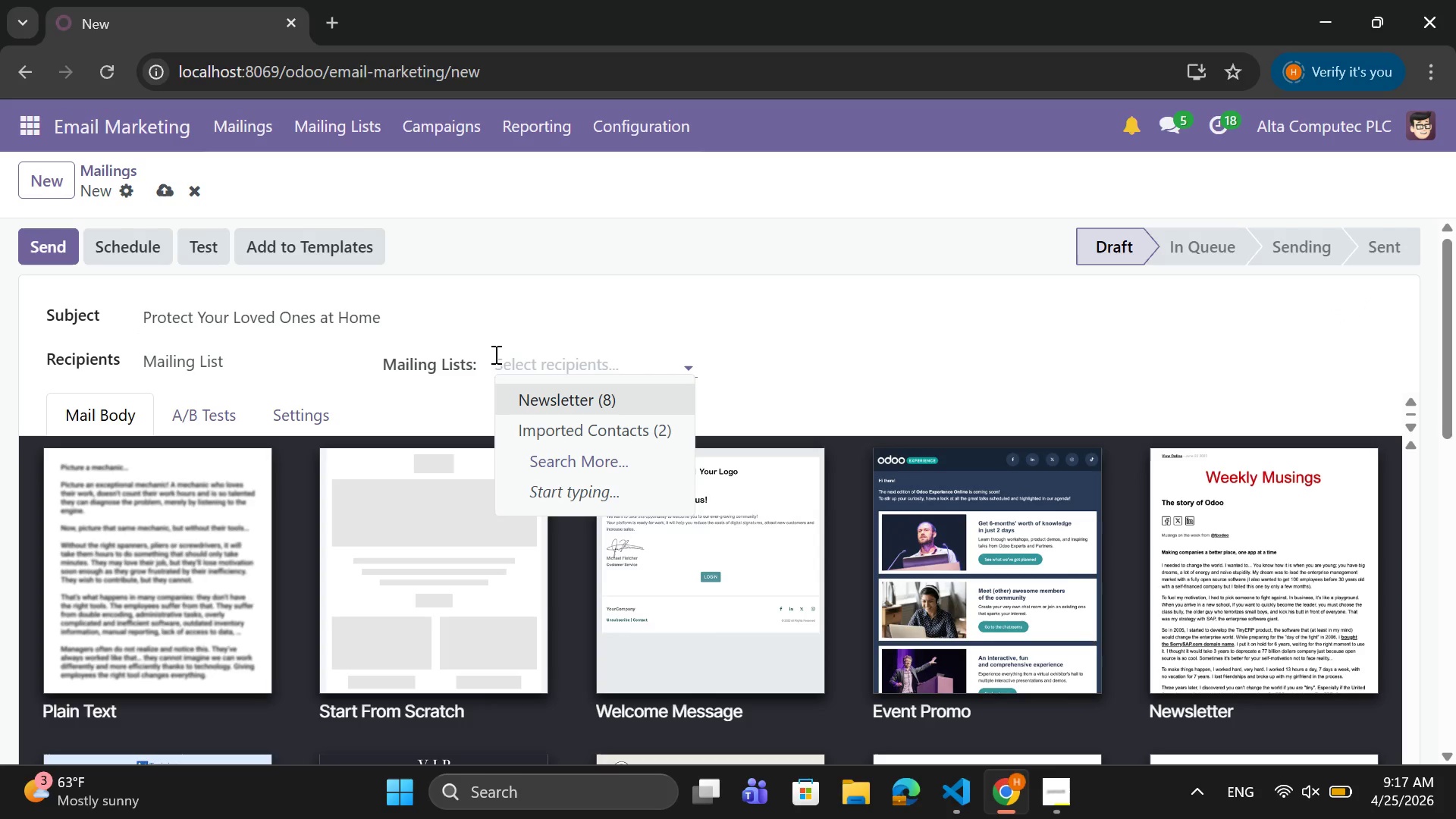 
left_click([606, 433])
 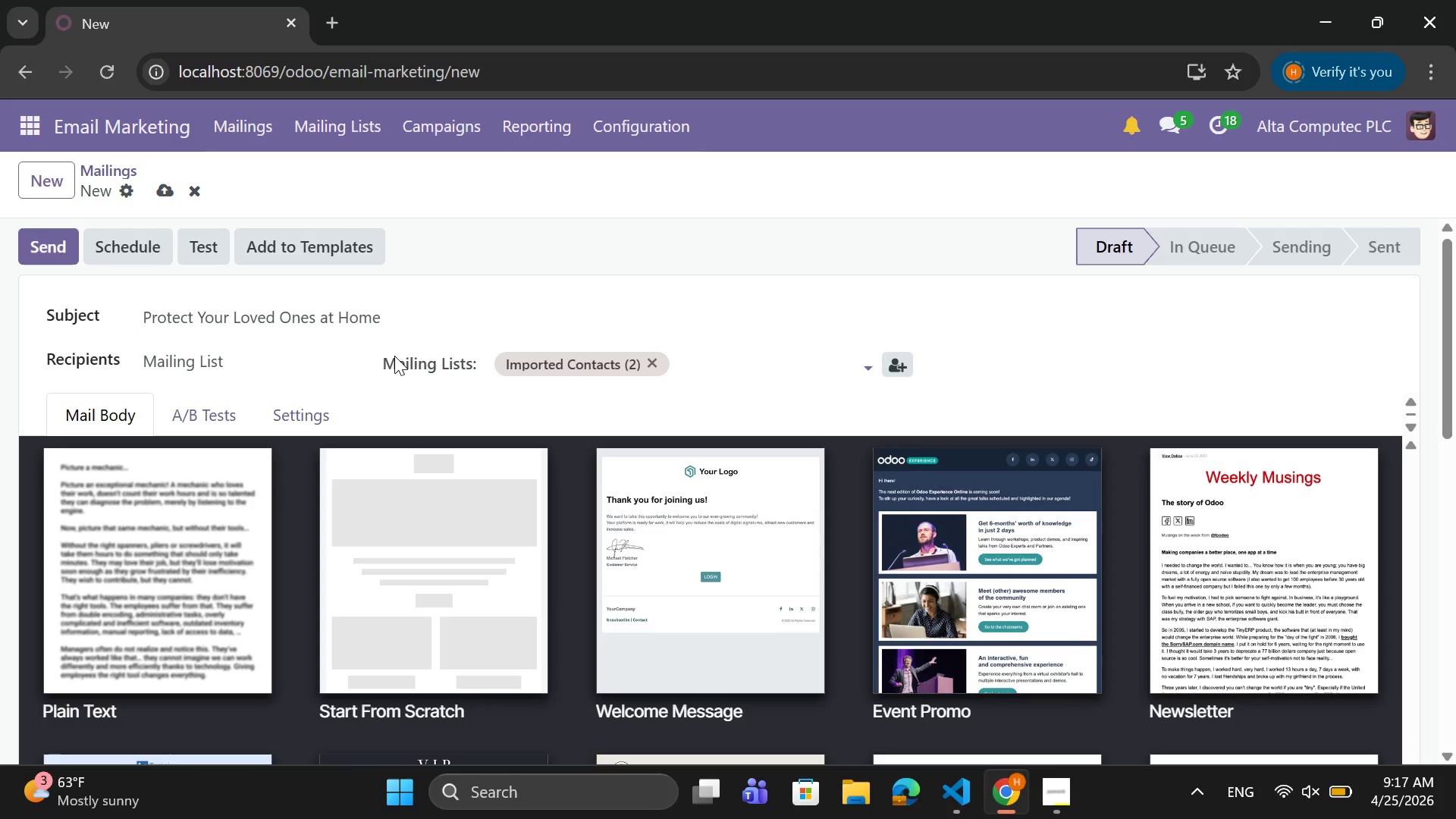 
scroll: coordinate [394, 356], scroll_direction: down, amount: 1.0
 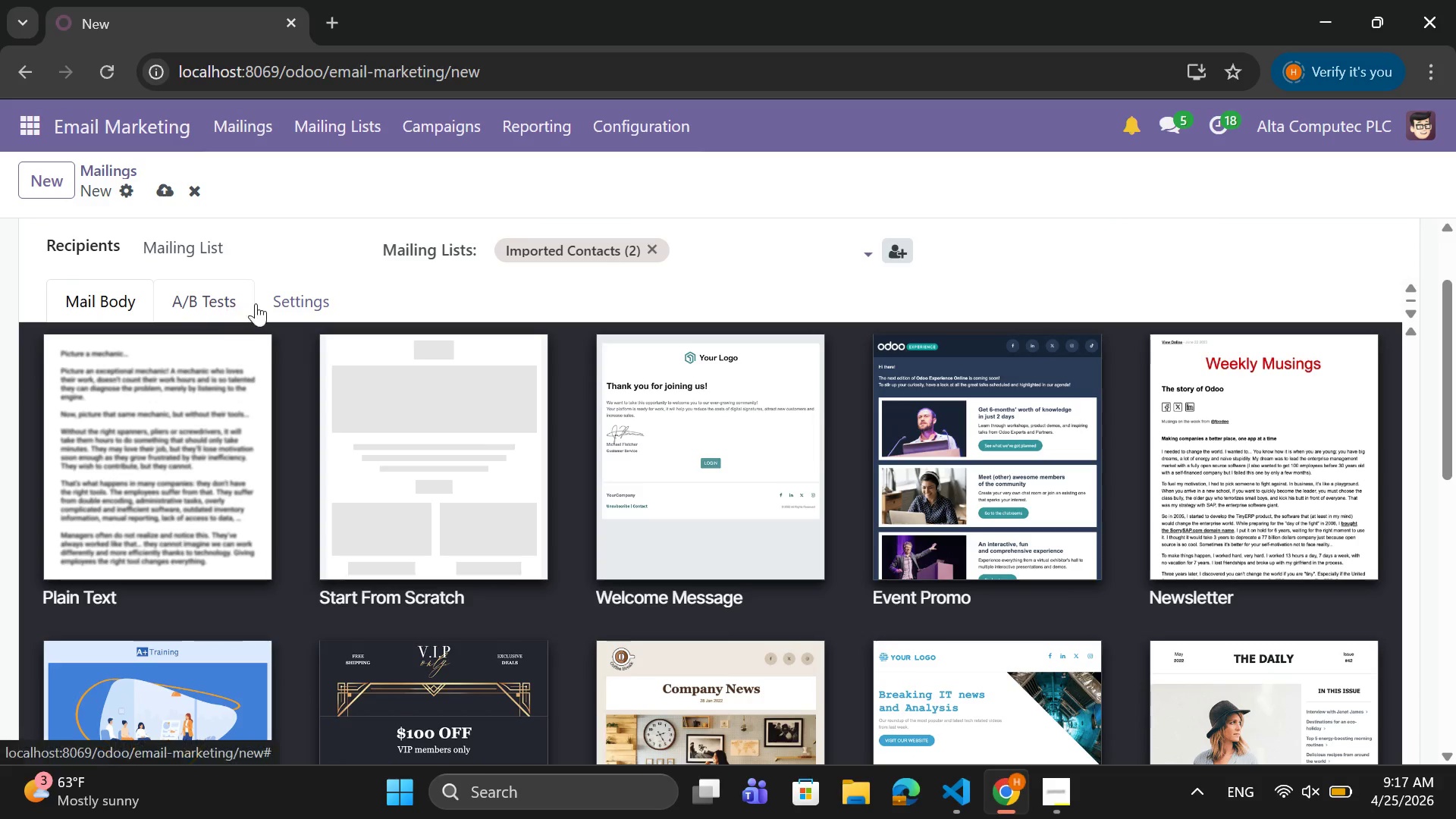 
left_click([302, 307])
 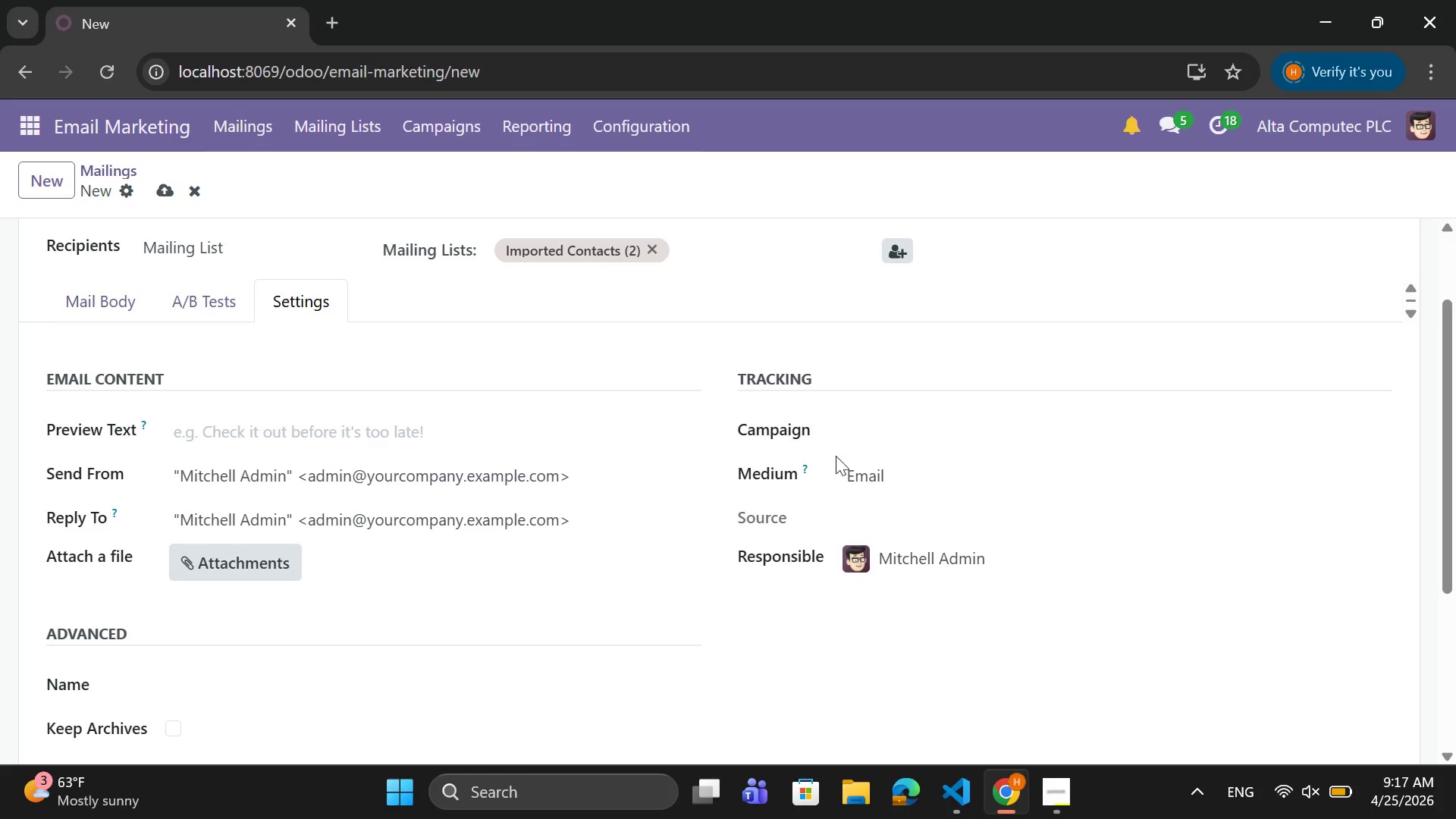 
left_click([874, 432])
 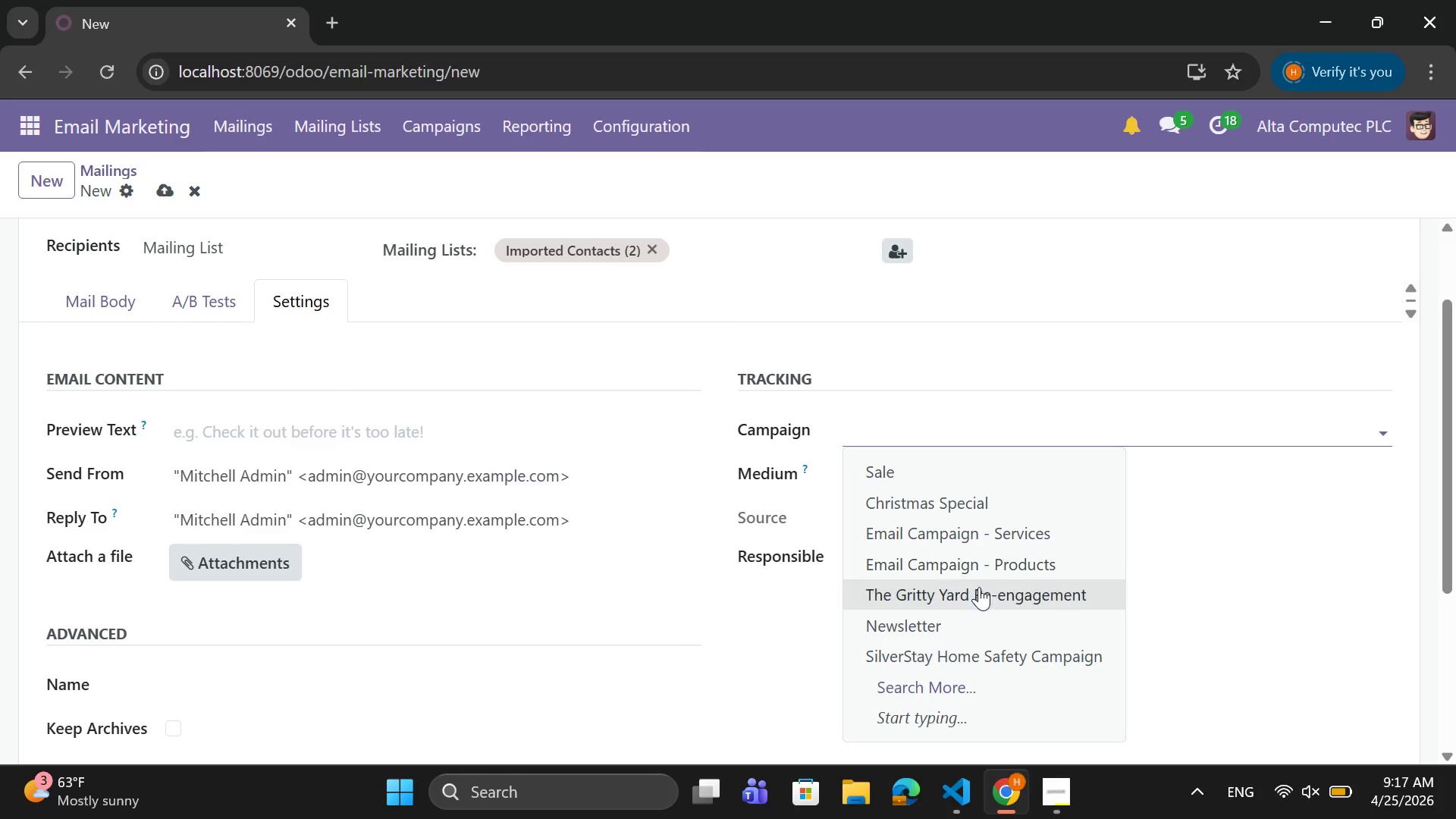 
left_click([997, 654])
 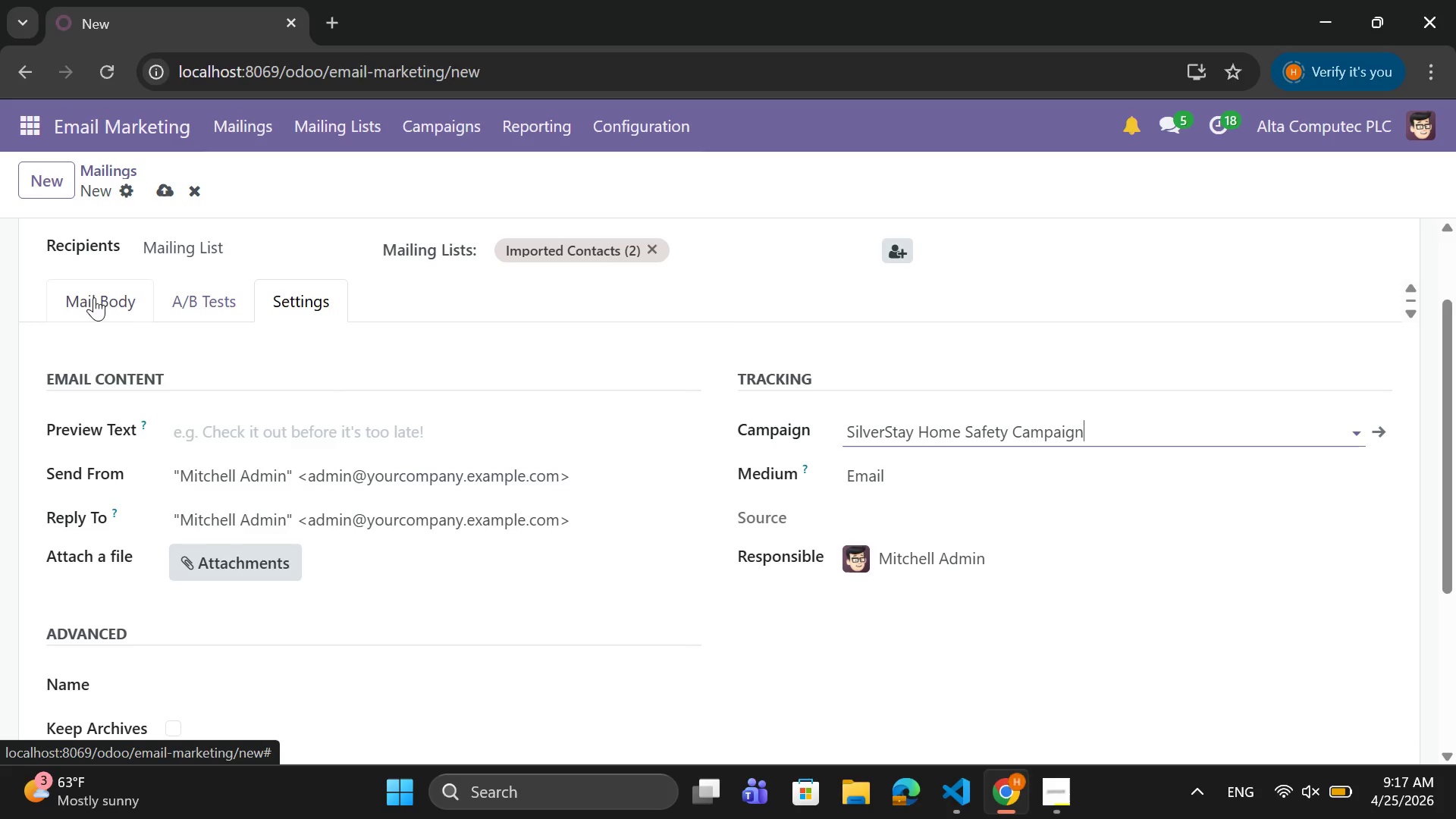 
scroll: coordinate [691, 522], scroll_direction: down, amount: 1.0
 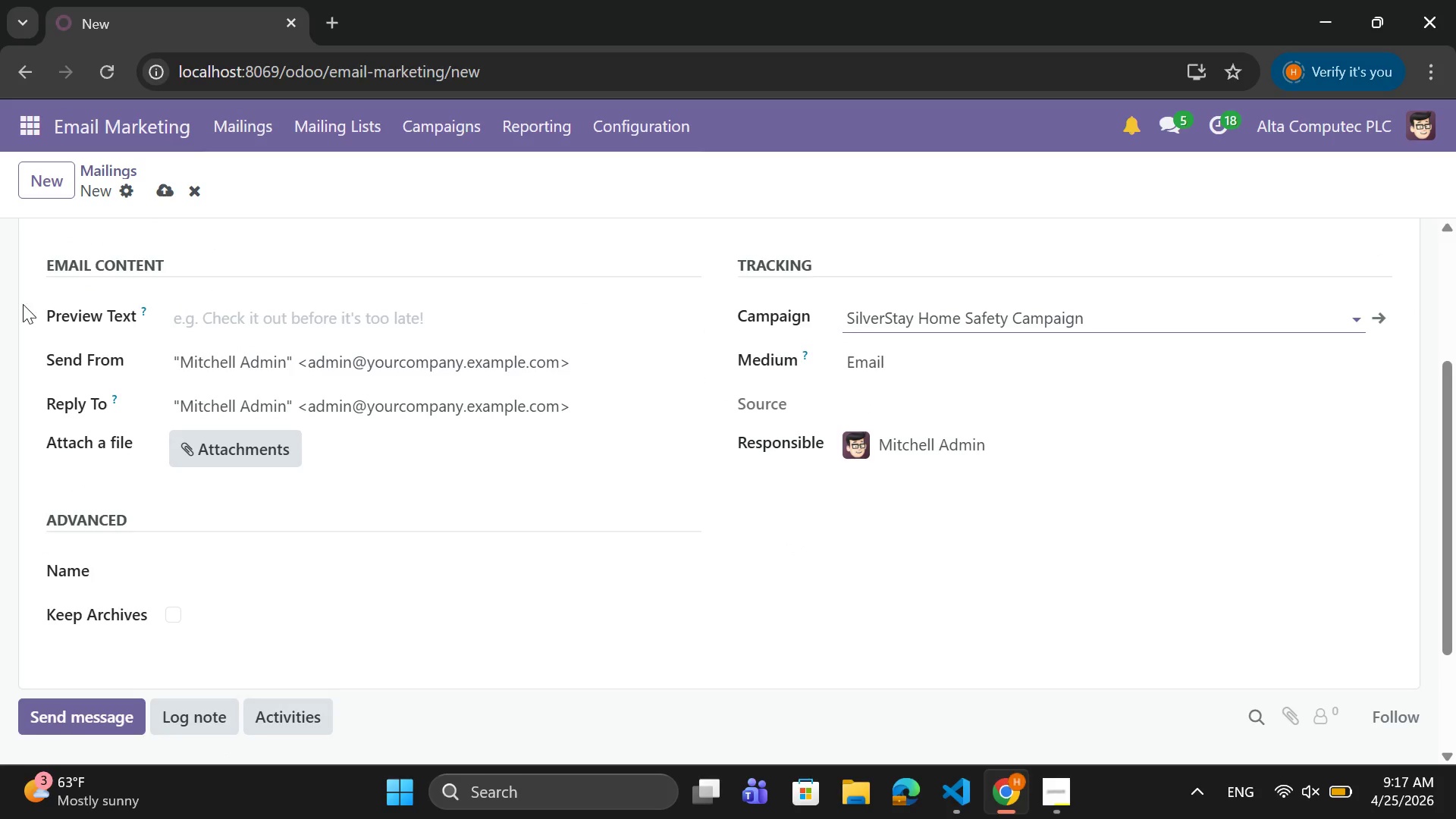 
scroll: coordinate [20, 302], scroll_direction: up, amount: 2.0
 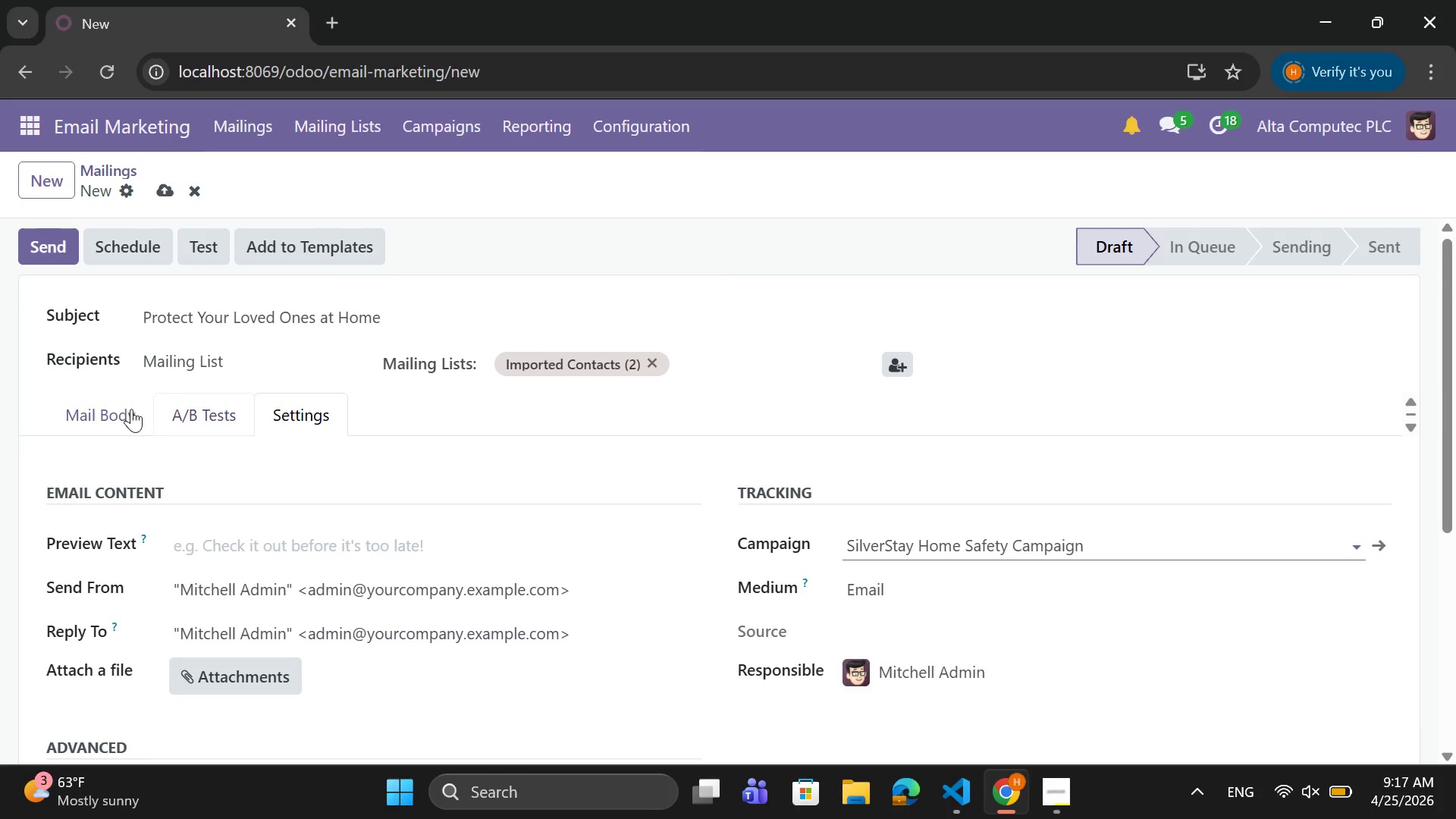 
left_click([127, 413])
 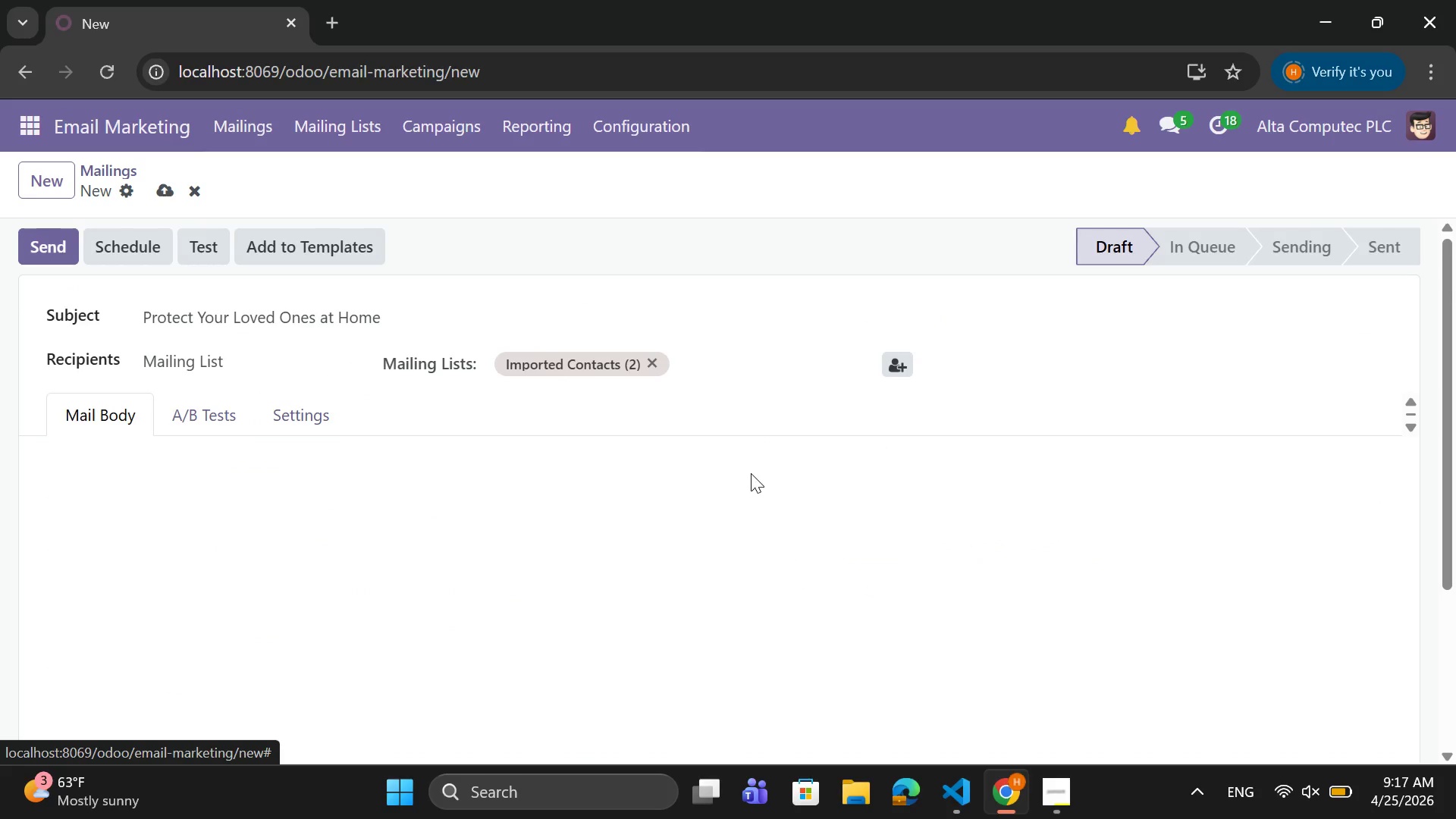 
scroll: coordinate [751, 479], scroll_direction: down, amount: 2.0
 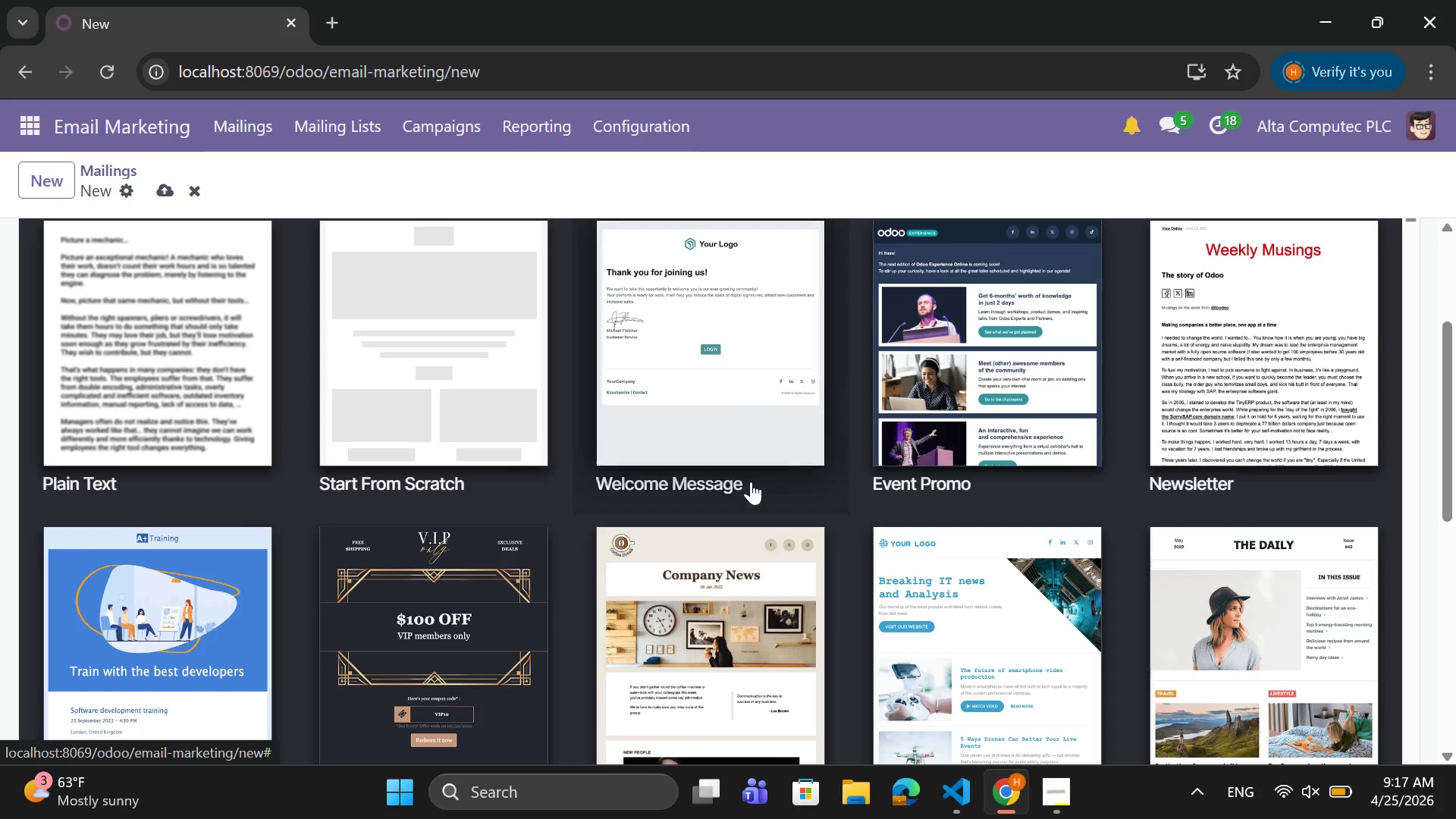 
scroll: coordinate [751, 482], scroll_direction: up, amount: 1.0
 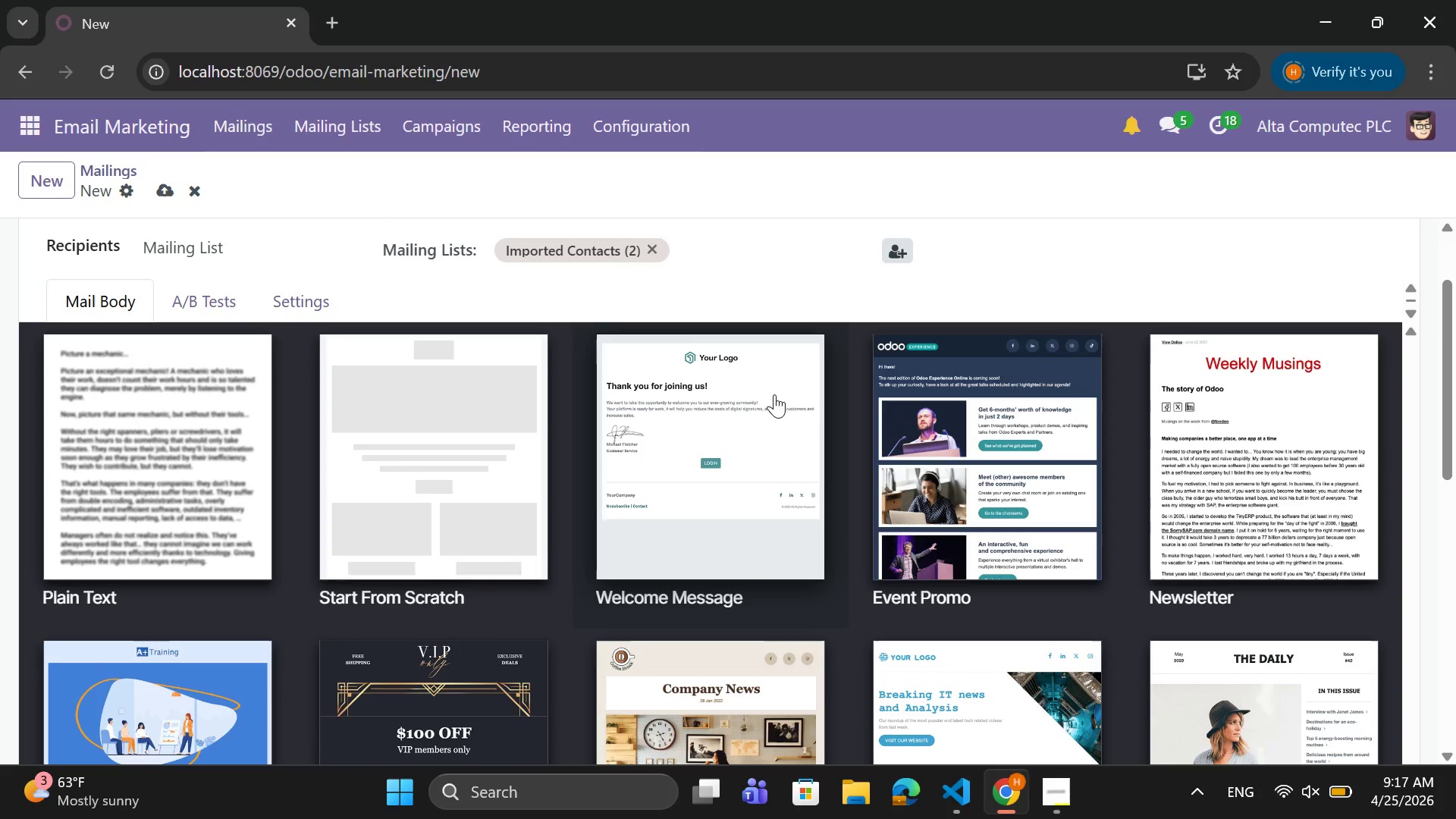 
left_click([372, 487])
 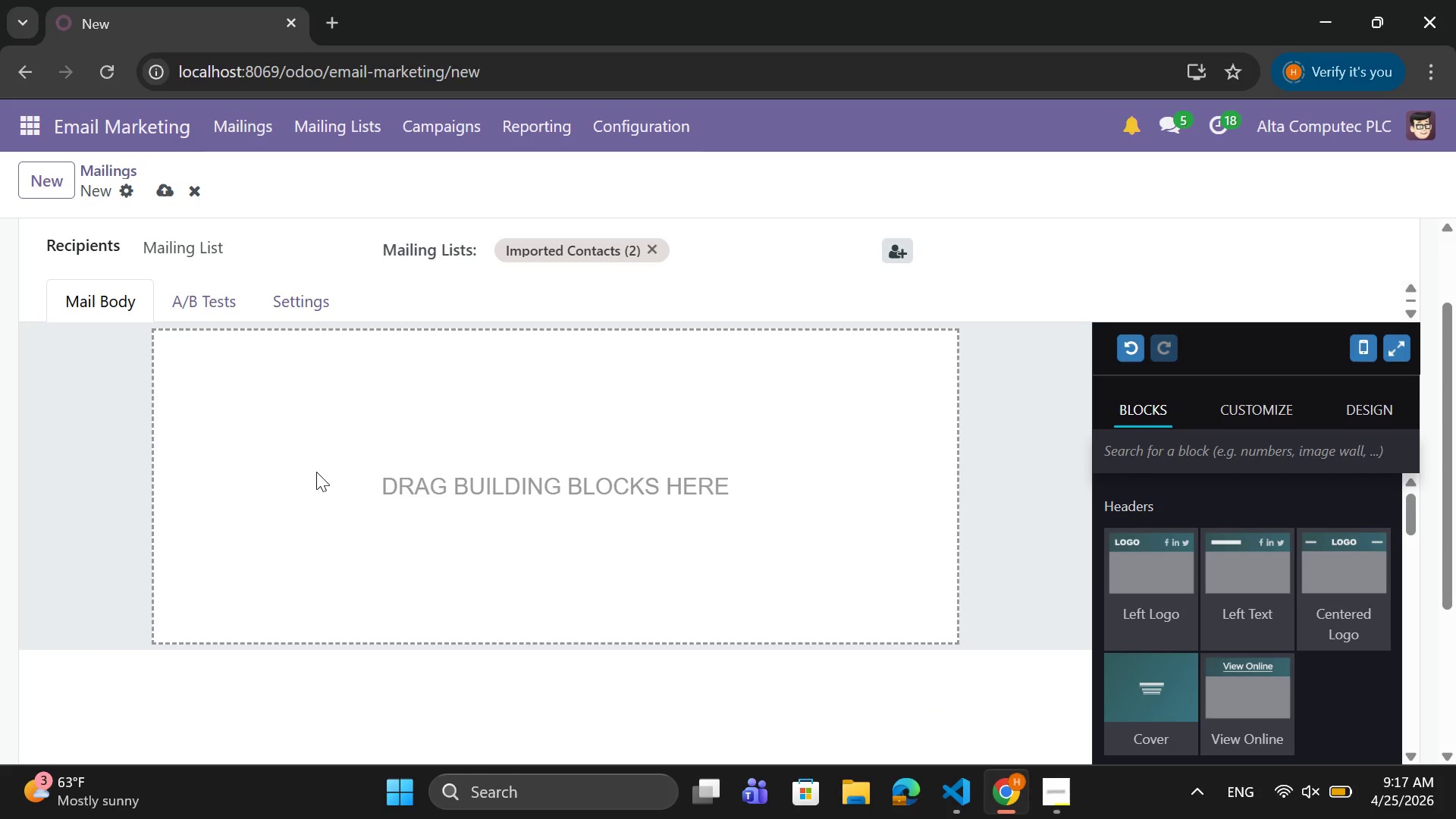 
wait(6.05)
 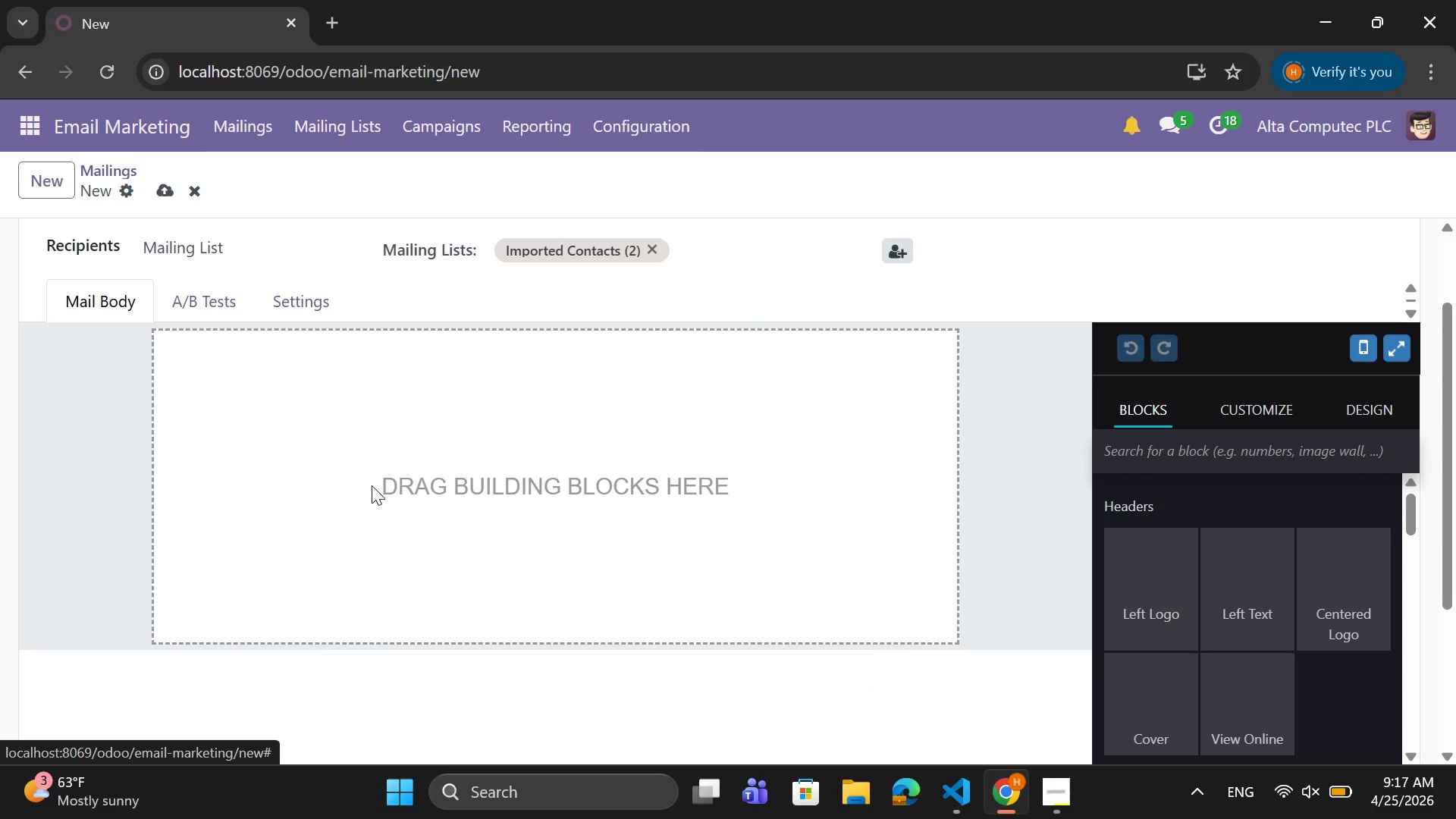 
scroll: coordinate [1272, 557], scroll_direction: down, amount: 1.0
 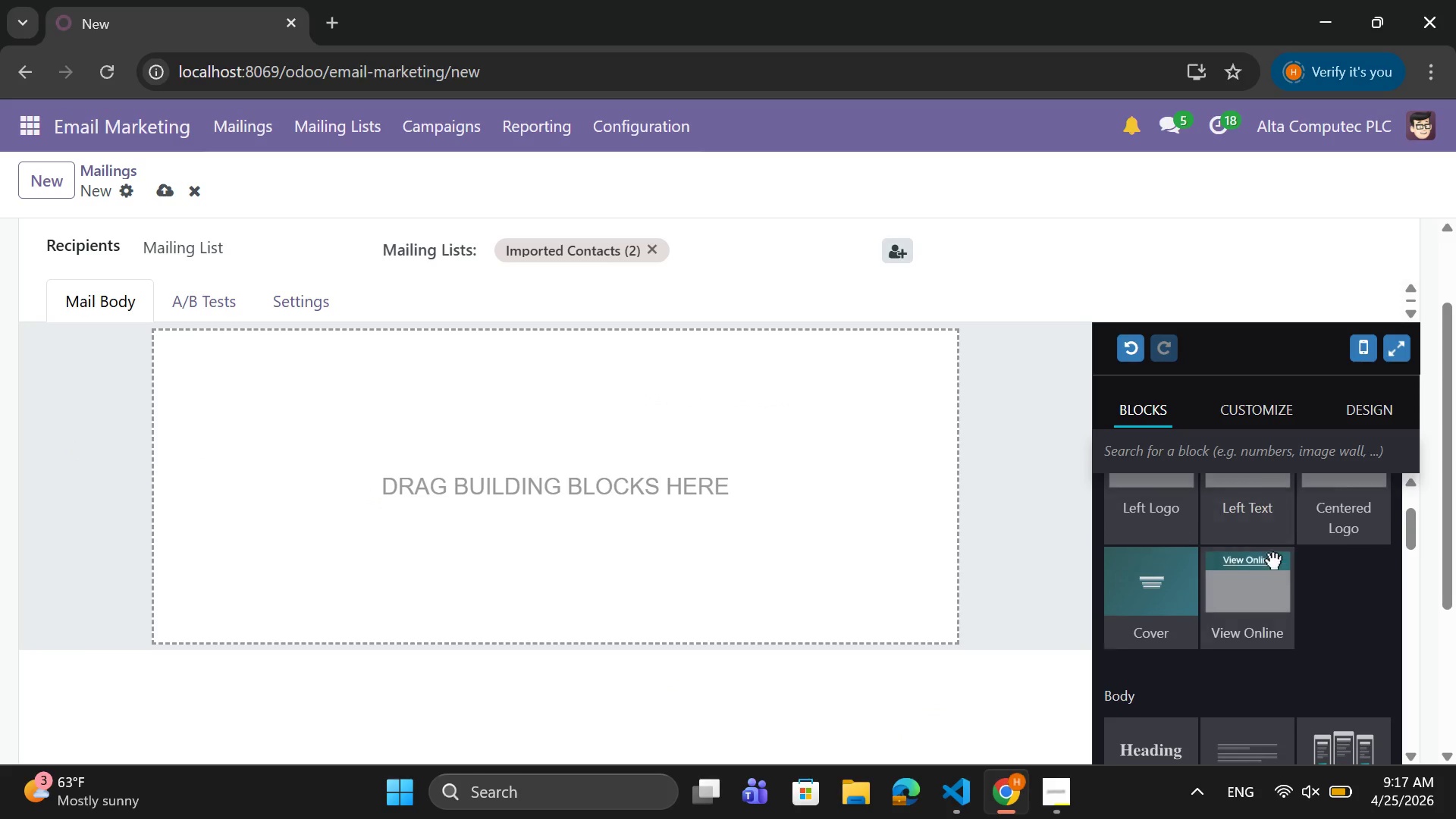 
scroll: coordinate [1272, 557], scroll_direction: up, amount: 2.0
 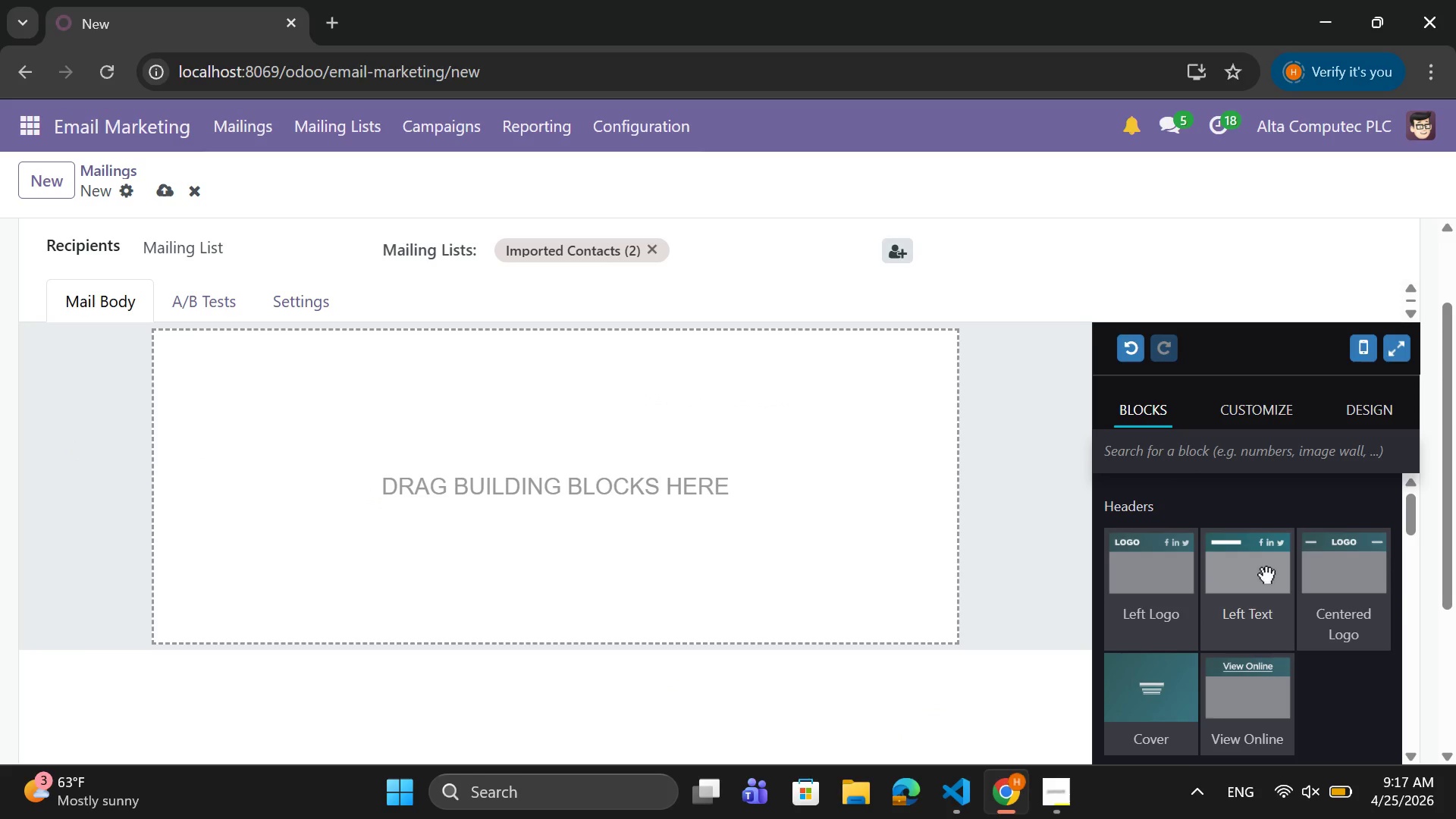 
wait(5.72)
 